 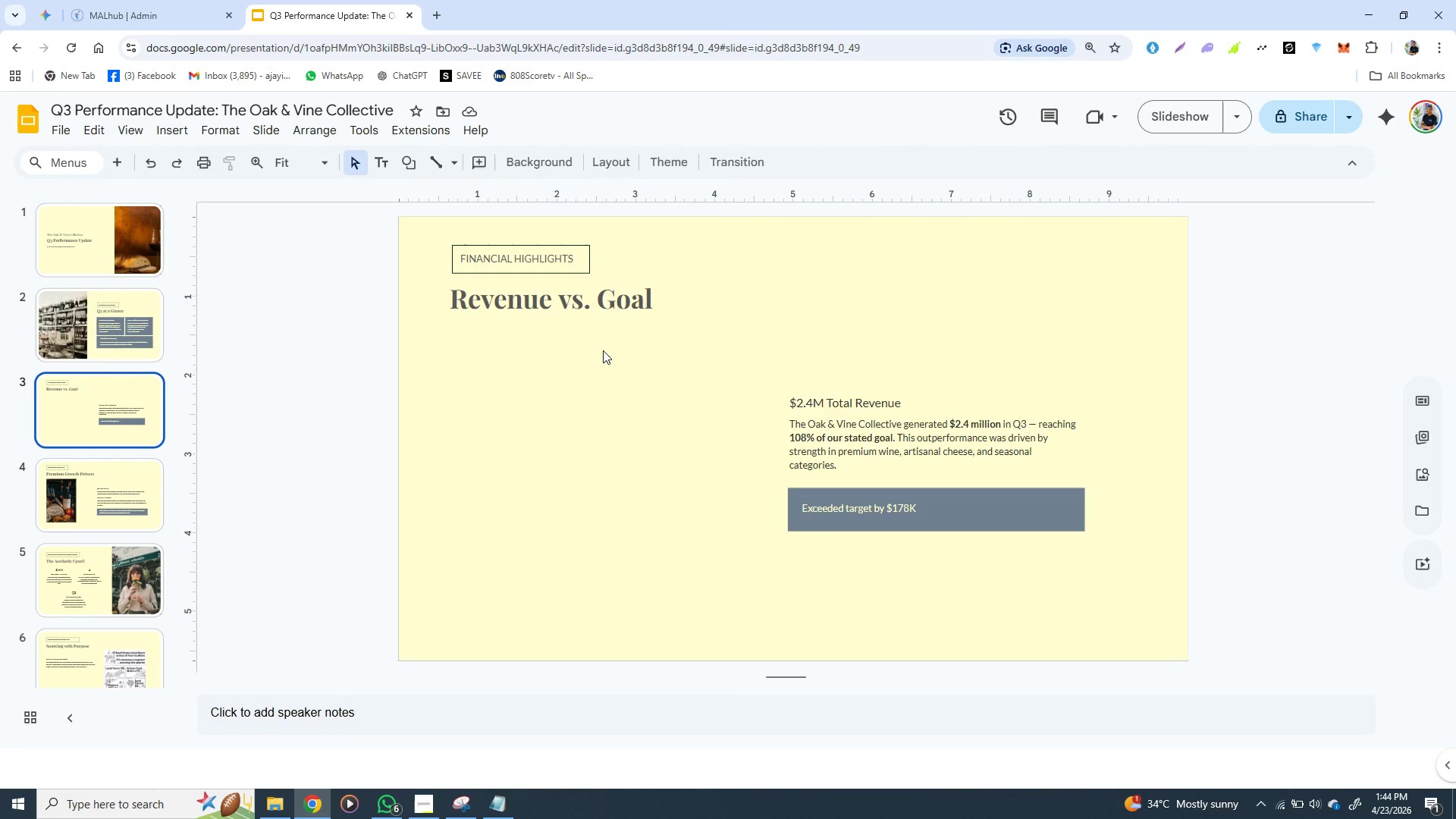 
left_click([118, 653])
 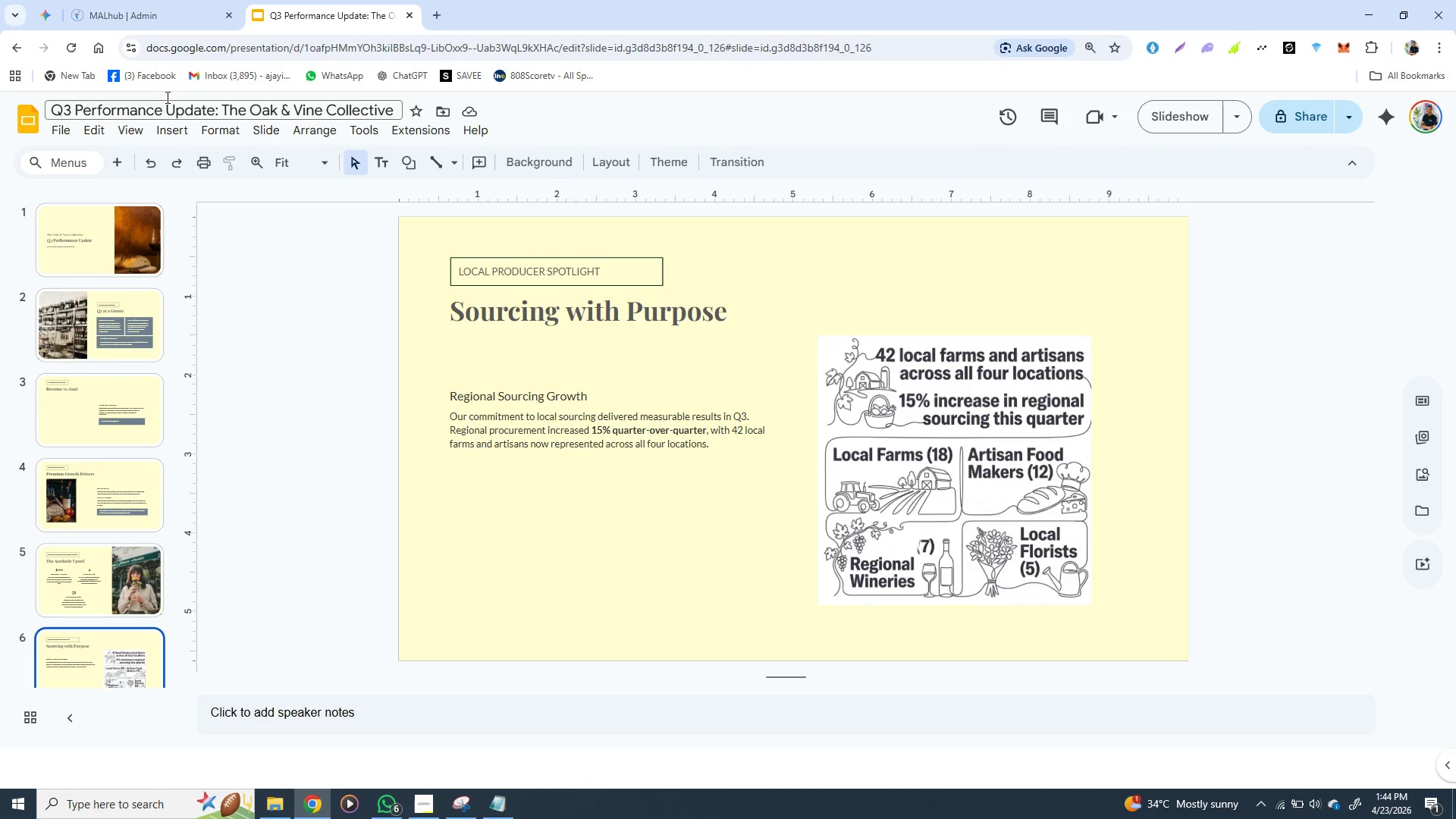 
wait(6.33)
 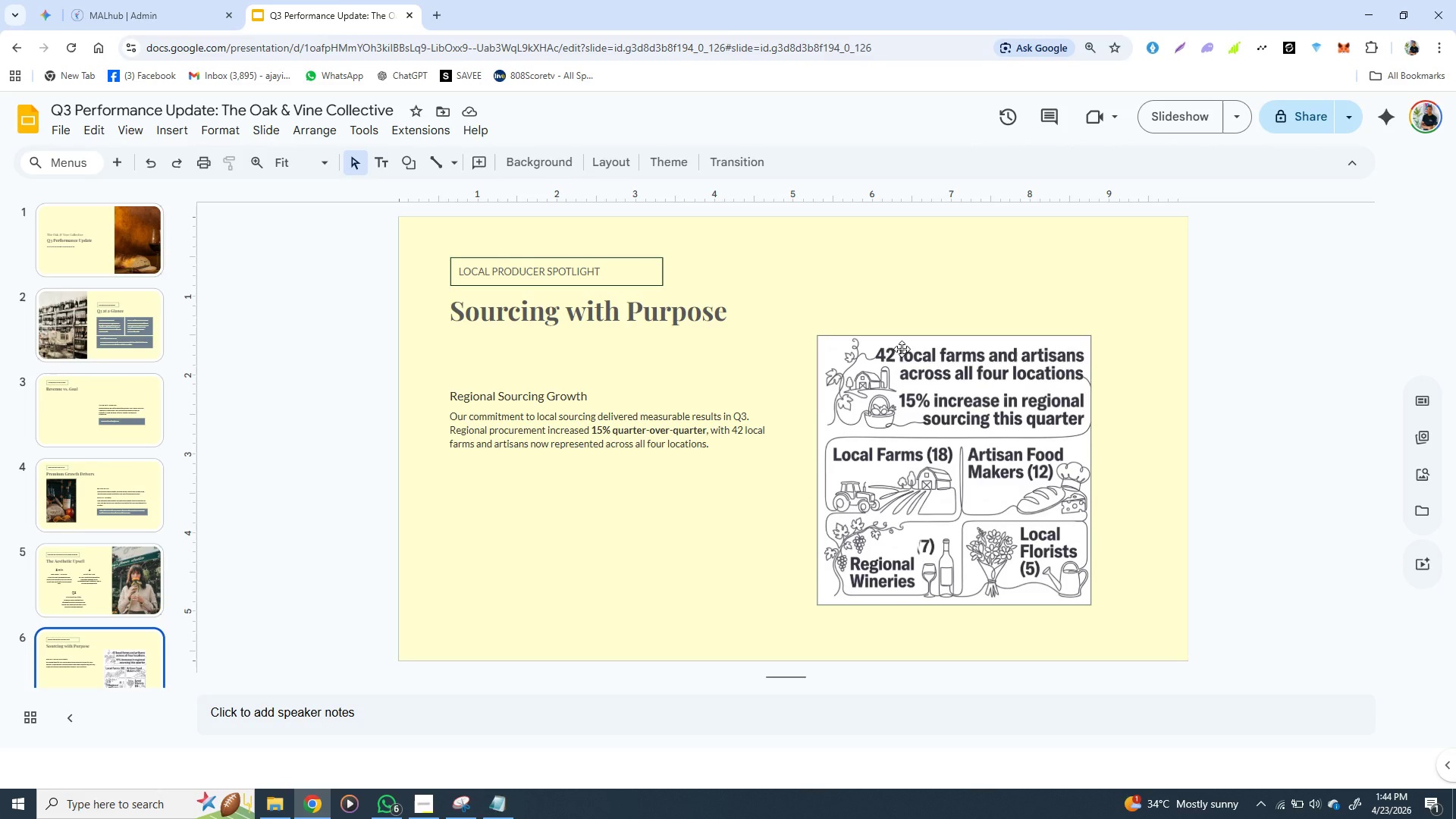 
left_click([433, 15])
 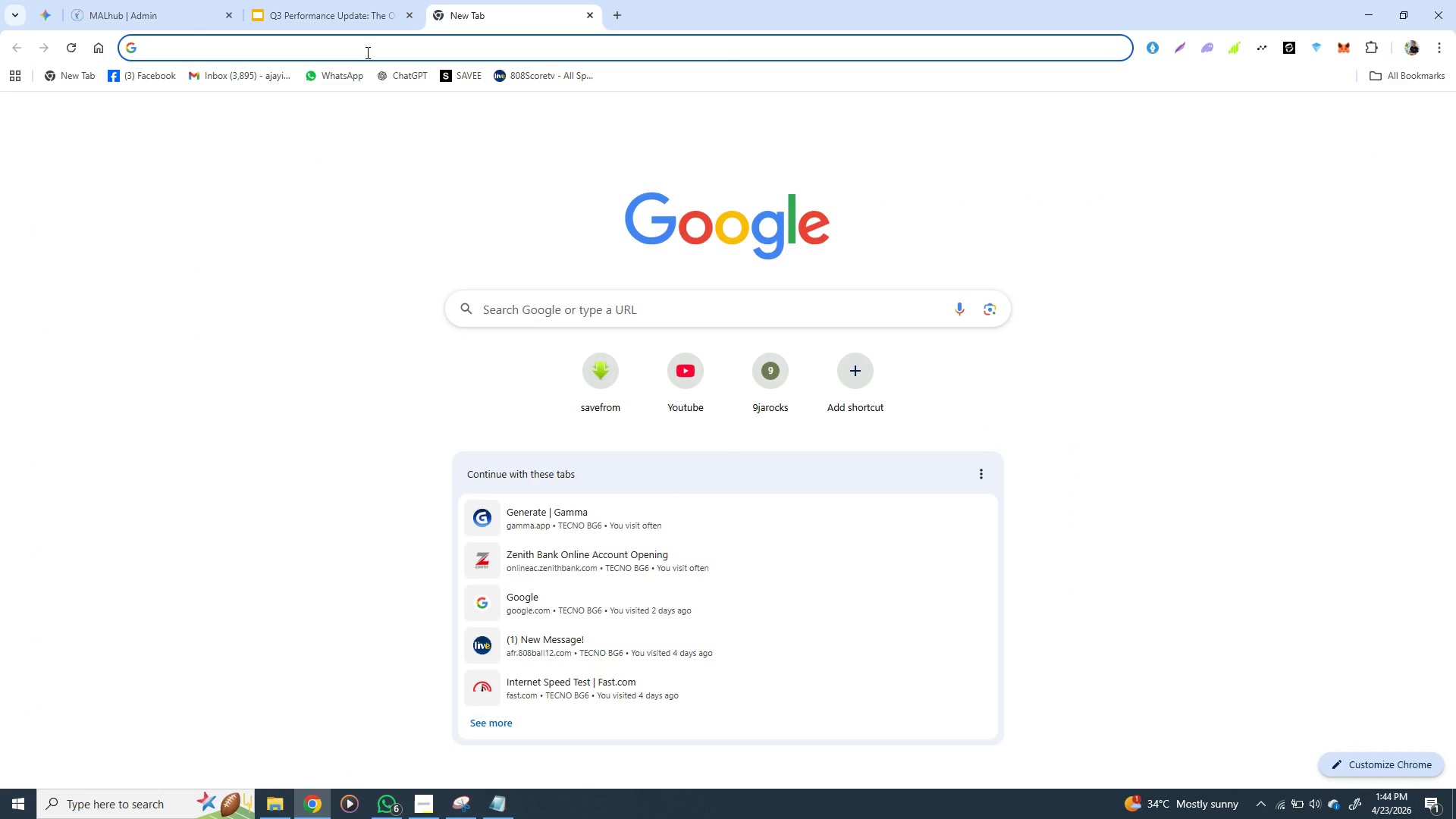 
type(REM)
 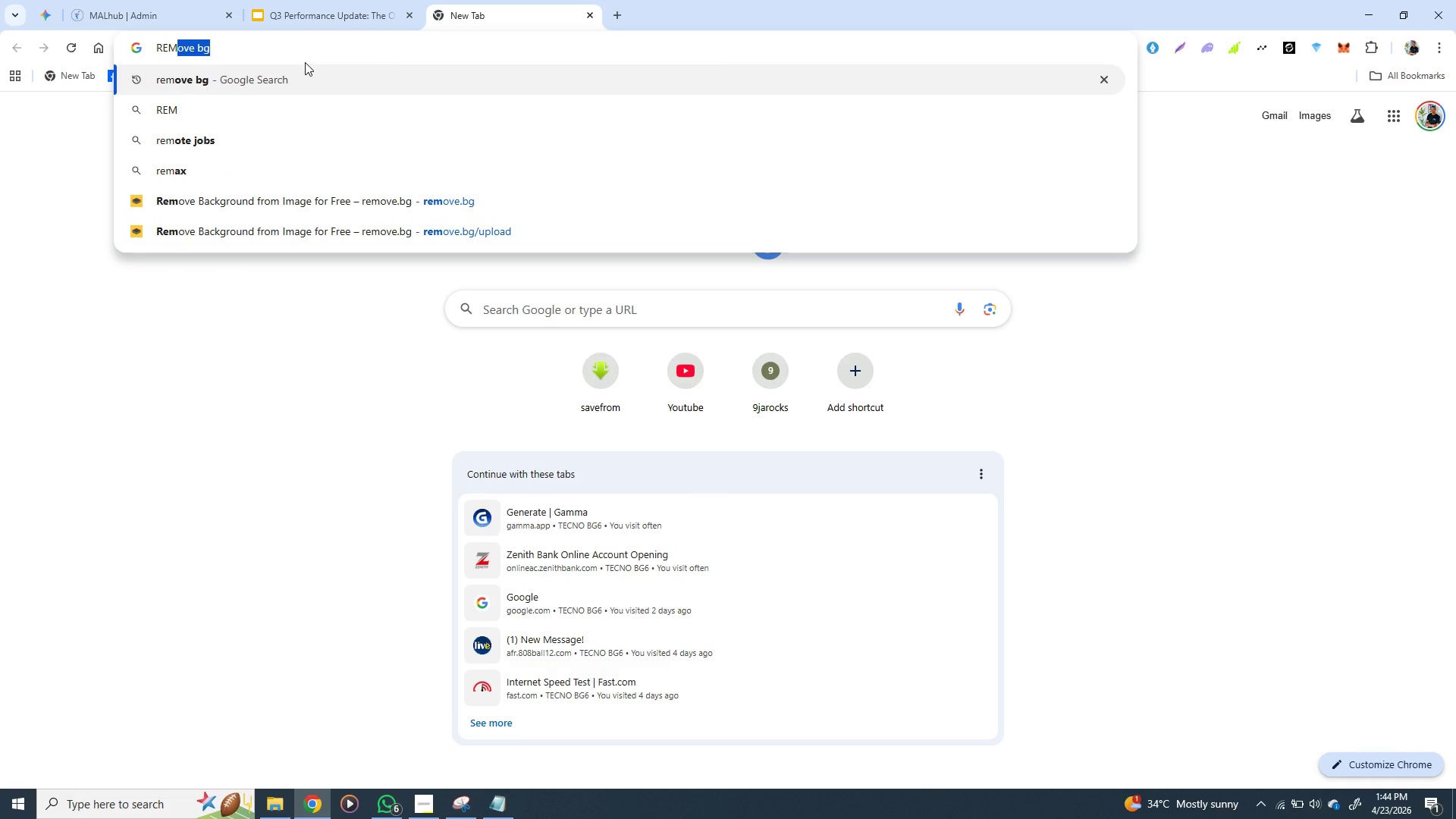 
left_click([305, 42])
 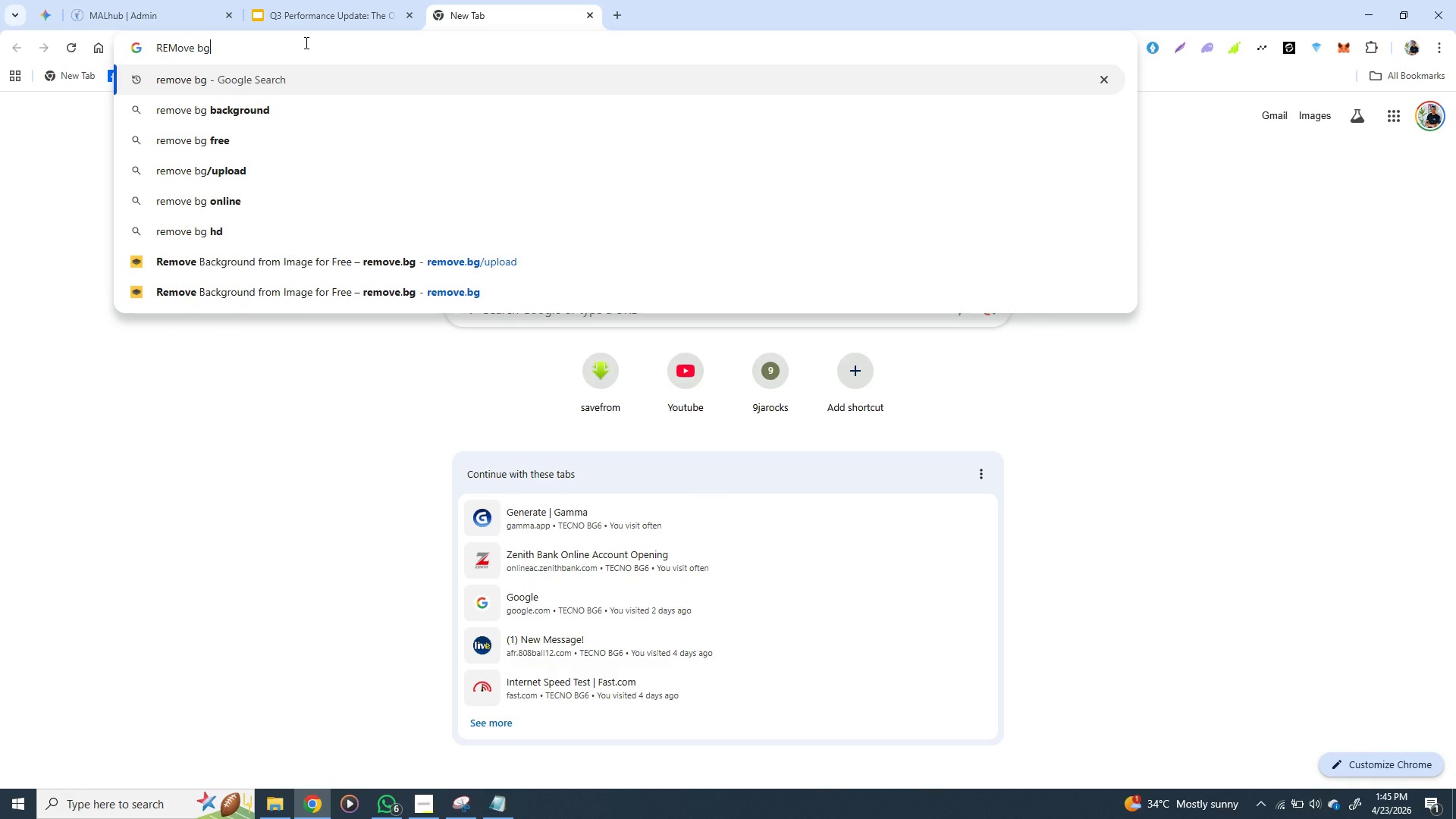 
key(Enter)
 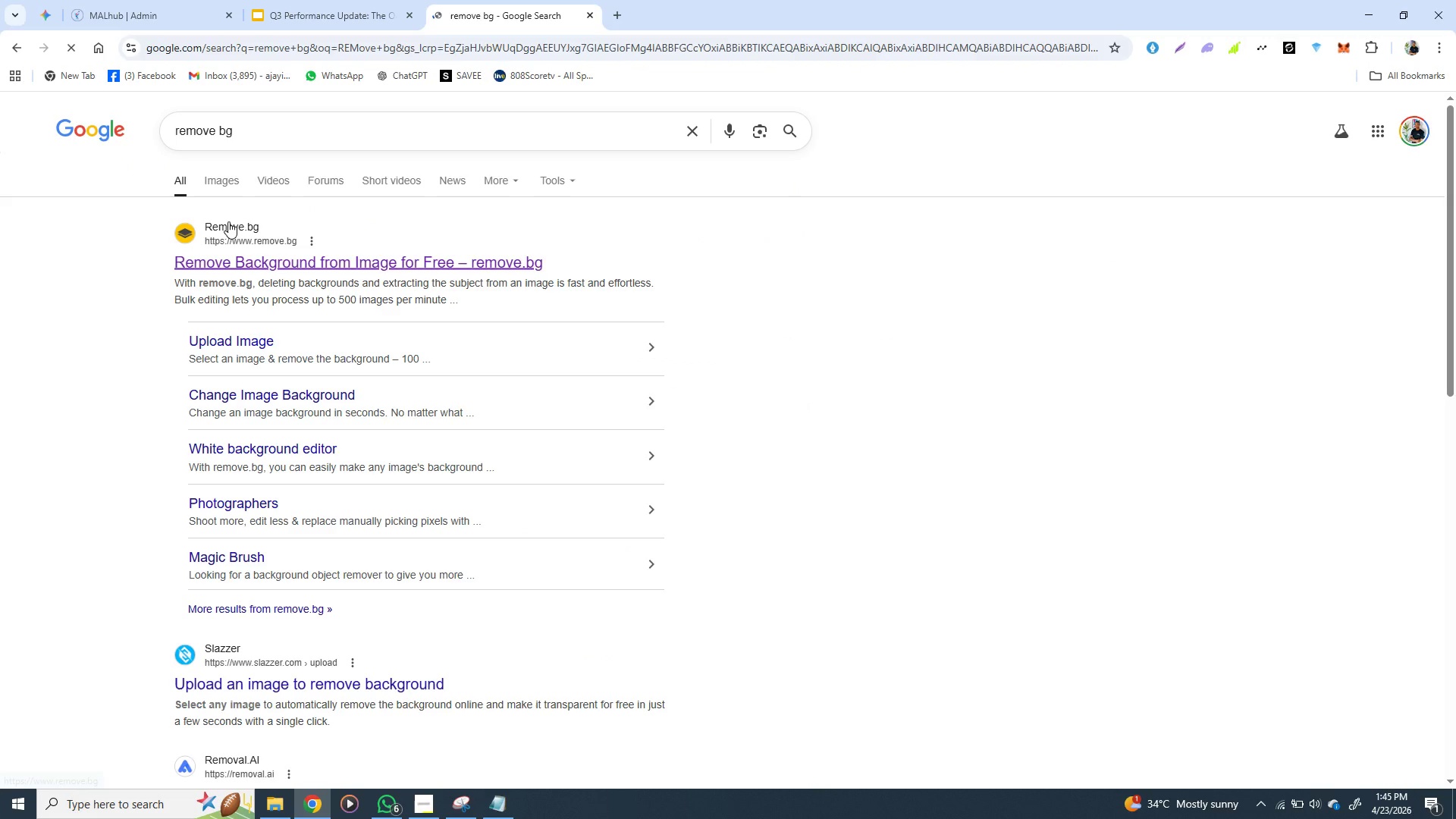 
left_click([228, 221])
 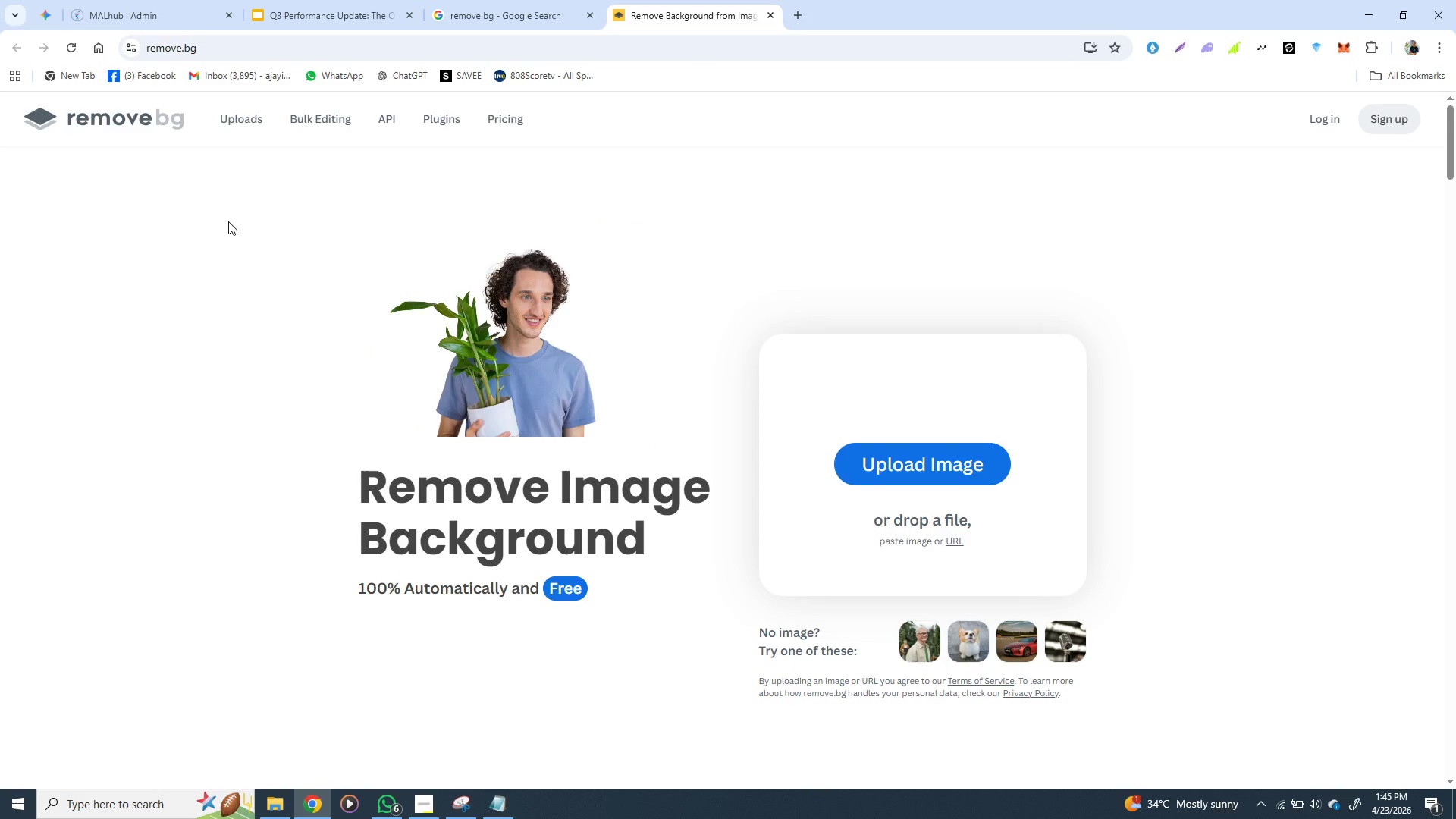 
wait(15.39)
 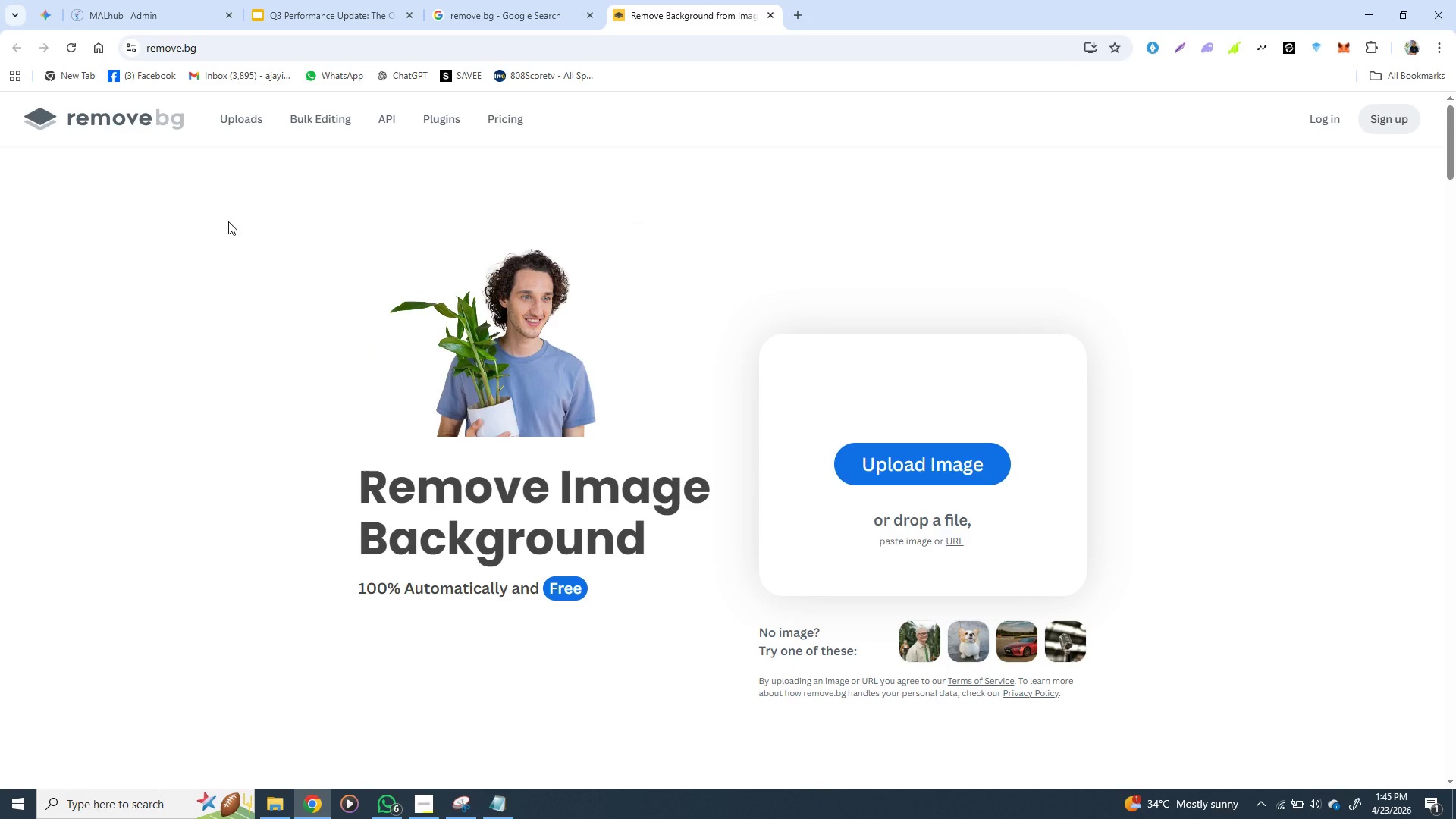 
left_click([878, 461])
 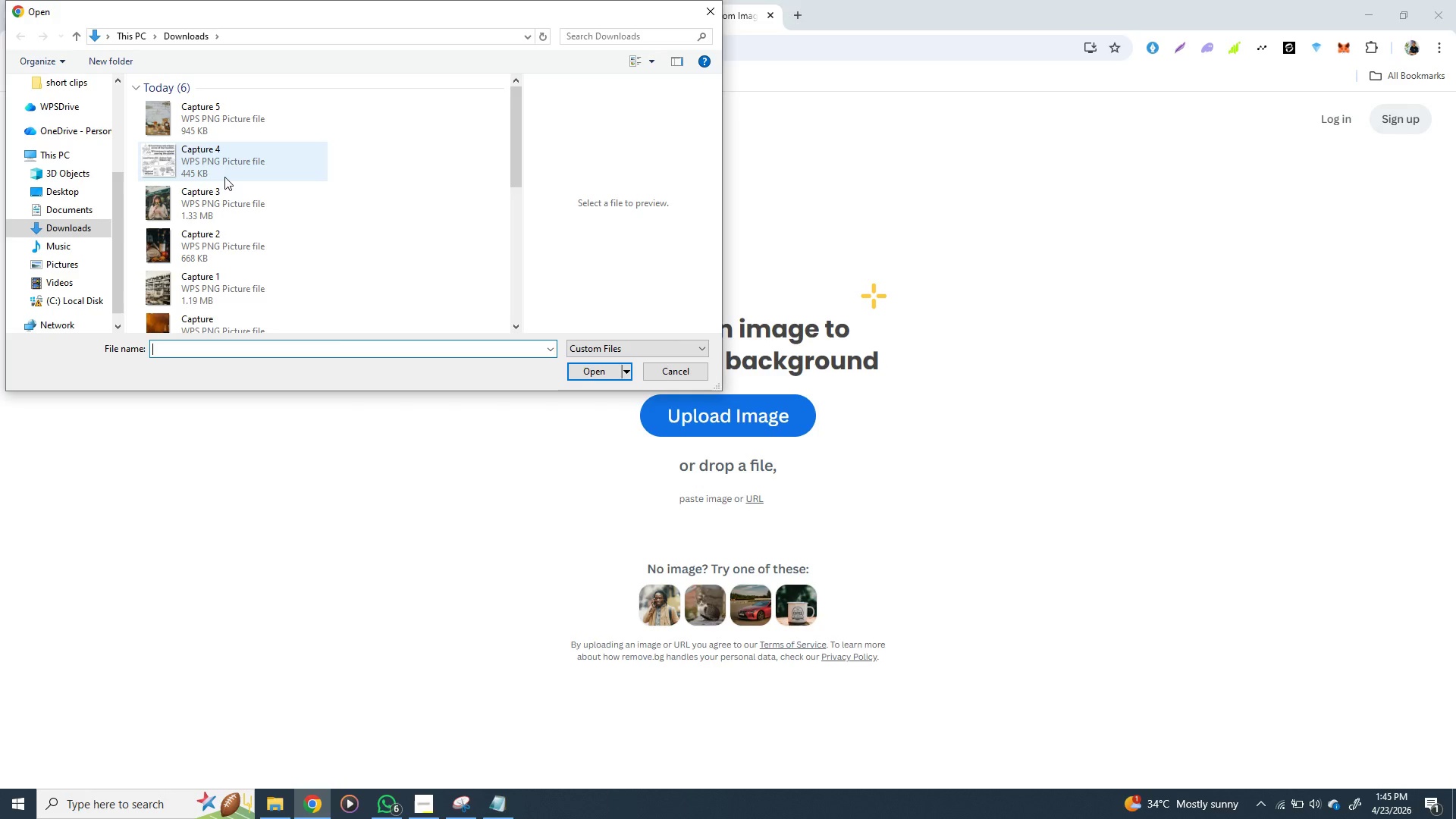 
left_click([212, 167])
 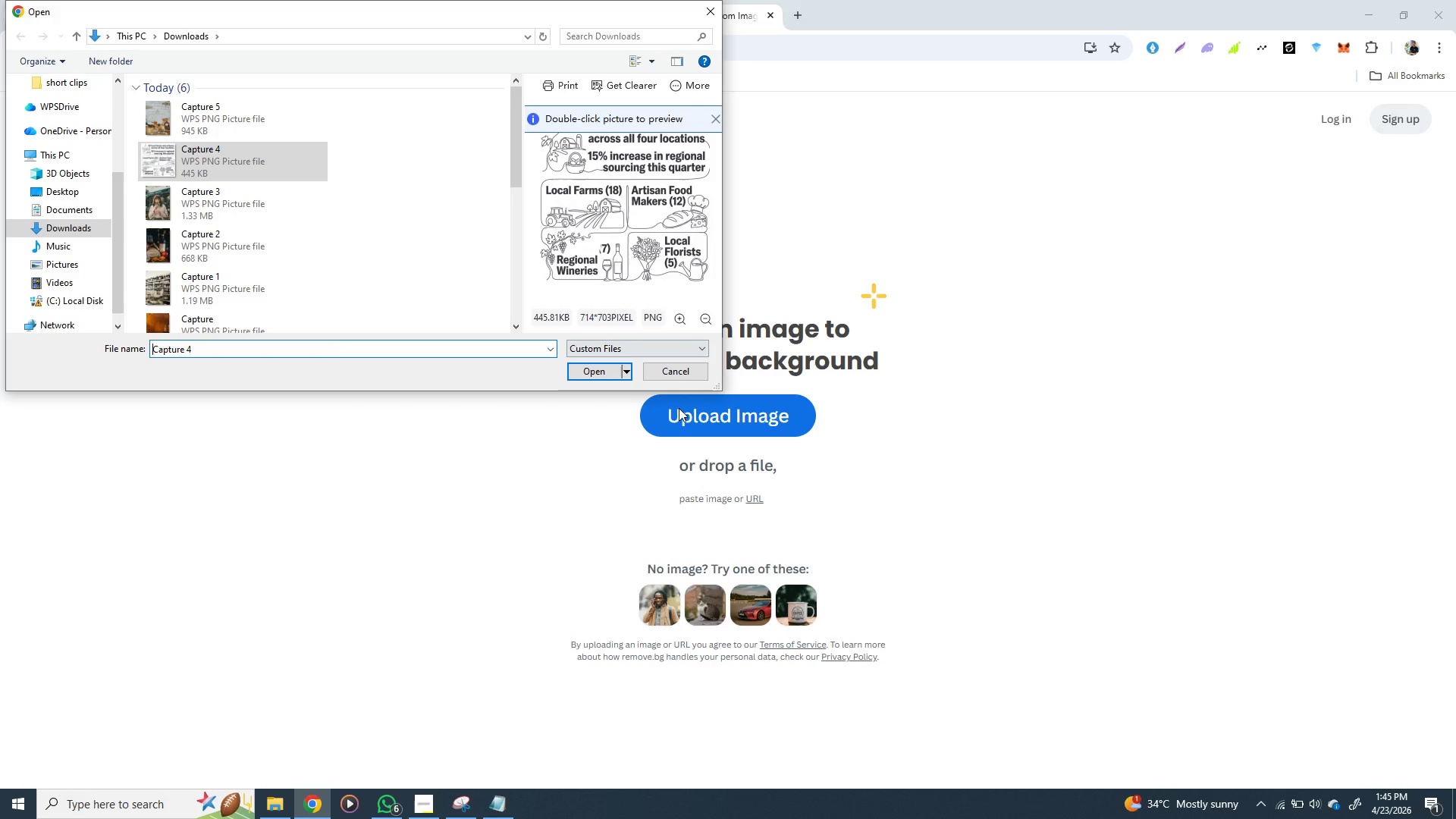 
left_click([608, 366])
 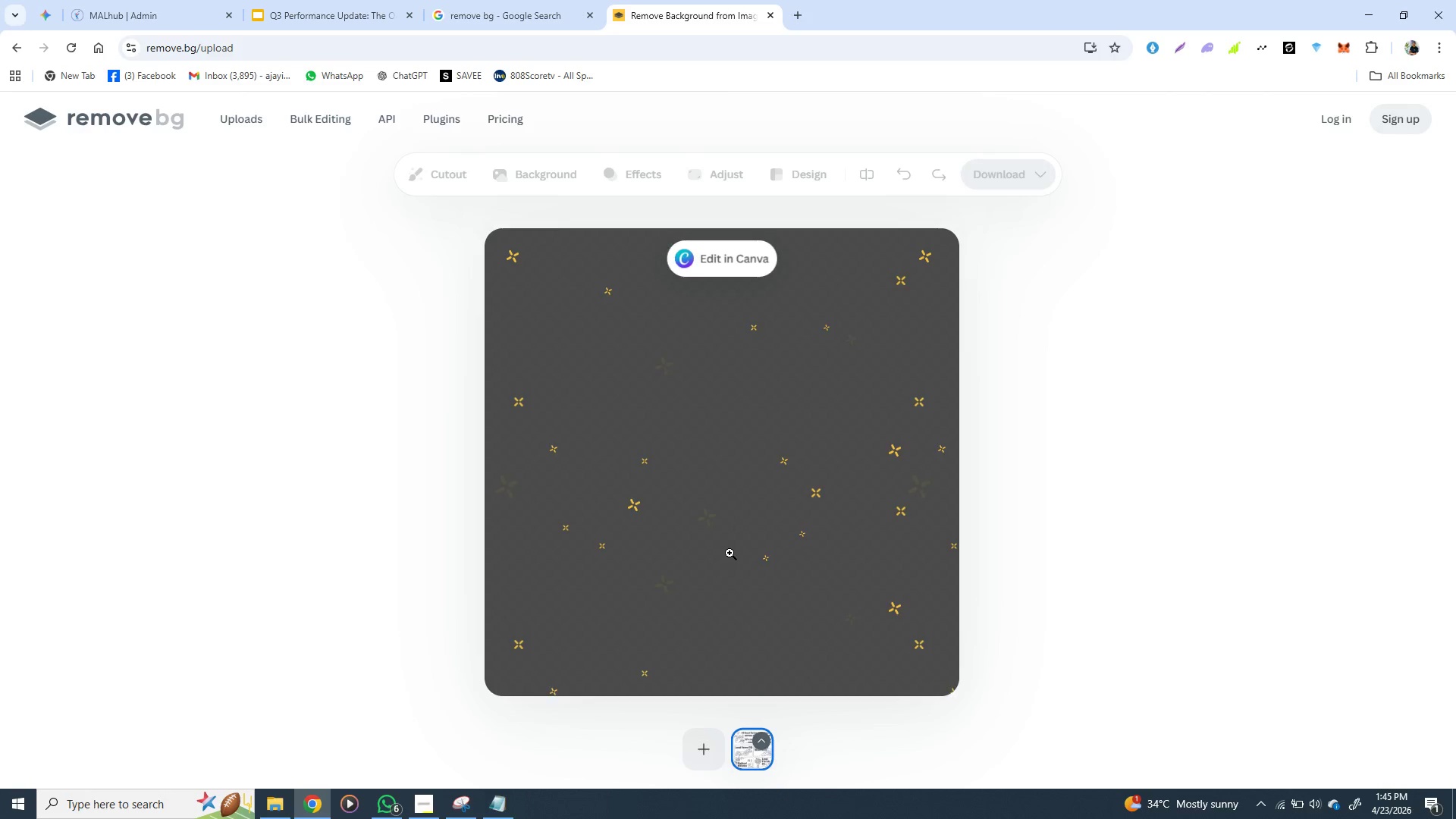 
wait(10.25)
 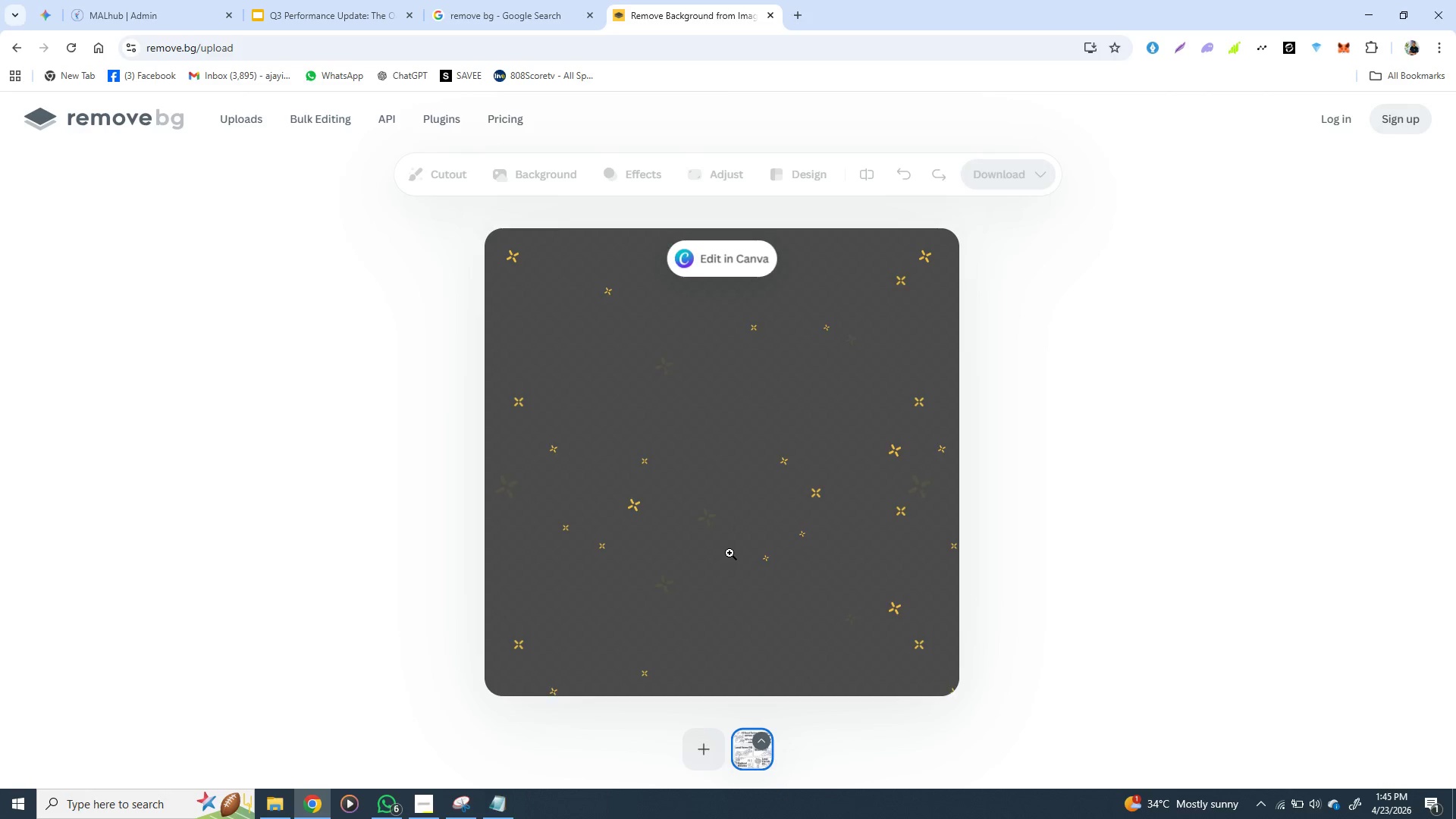 
left_click([1031, 171])
 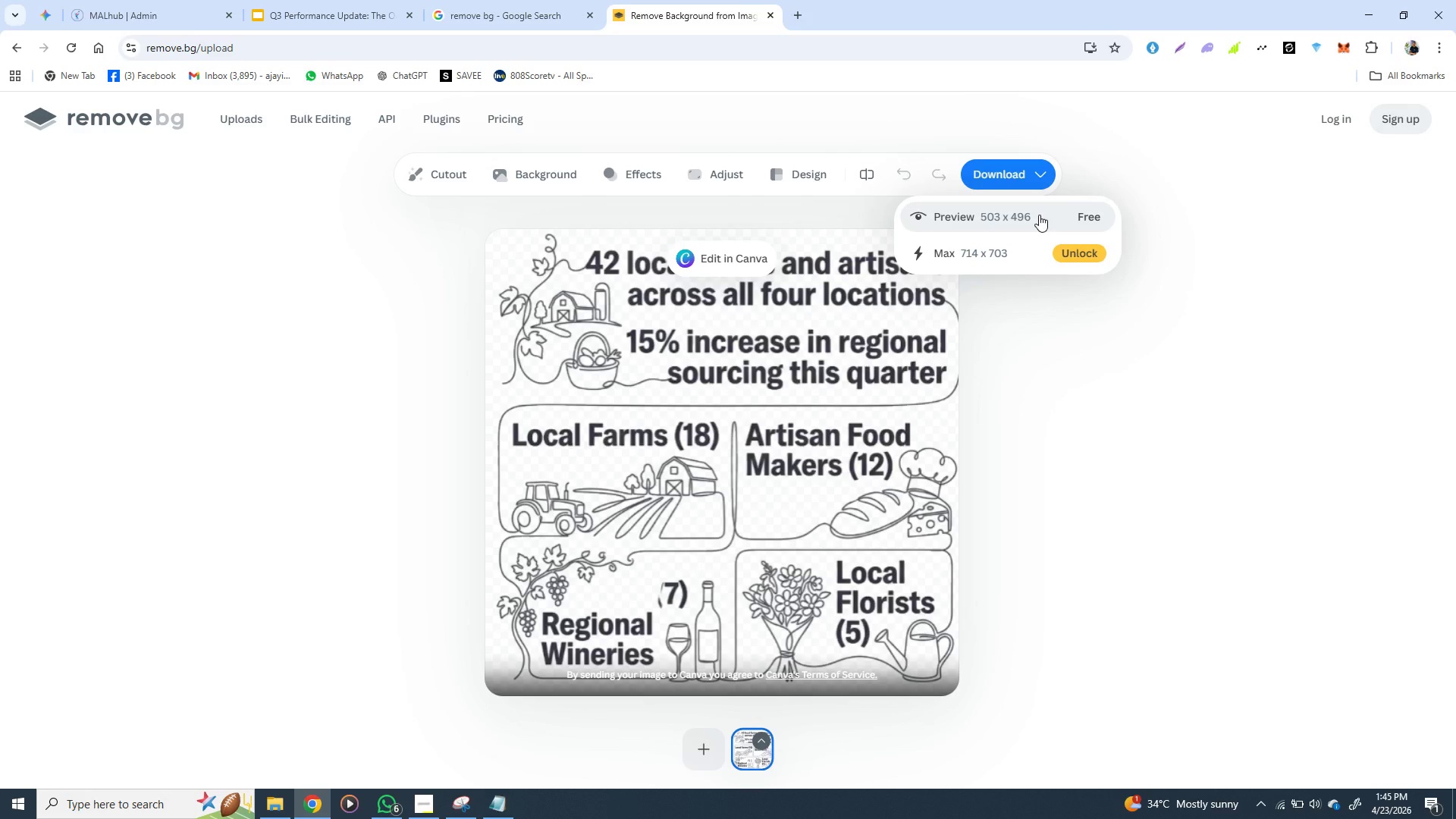 
left_click([1039, 215])
 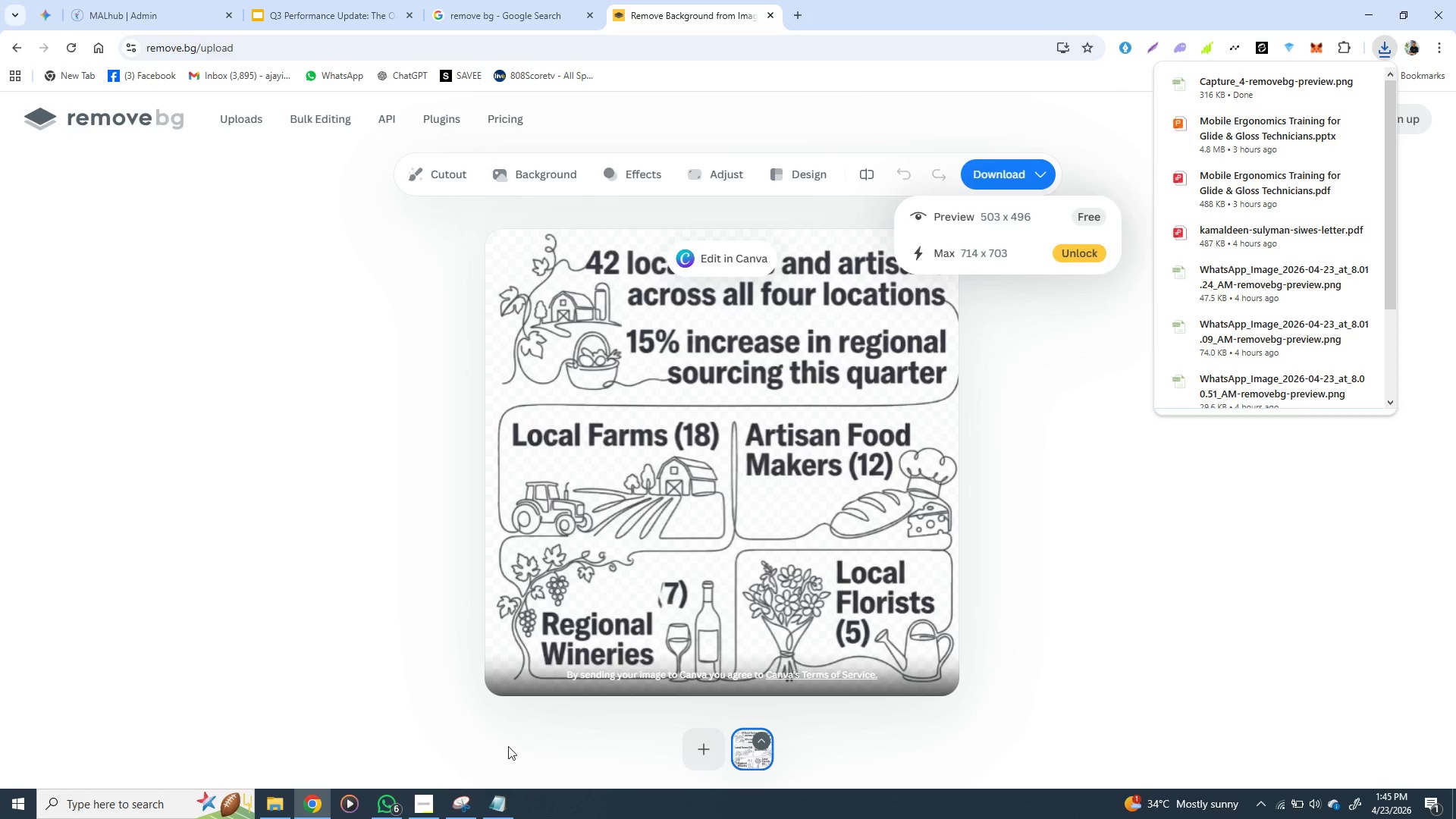 
mouse_move([331, 780])
 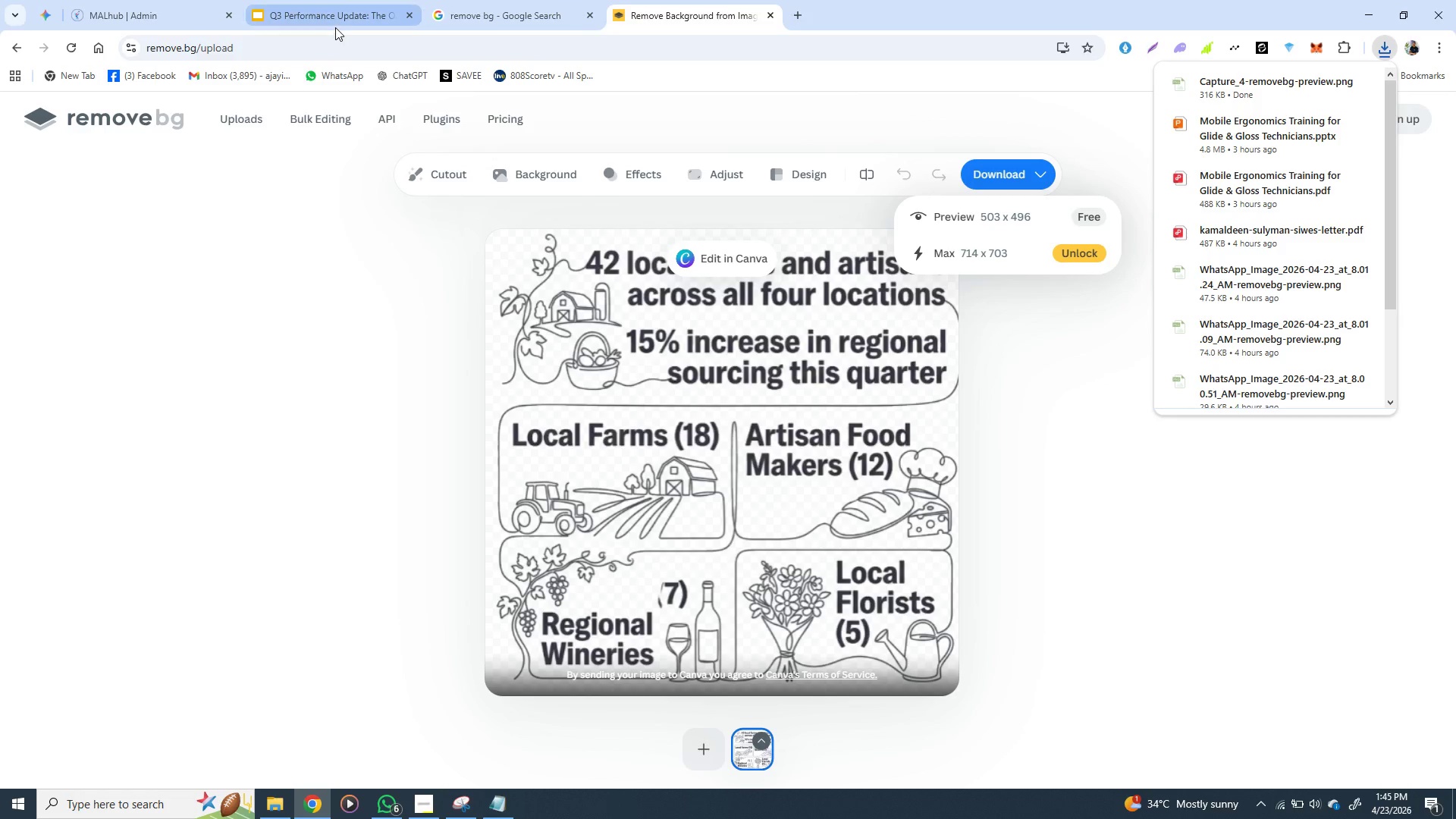 
left_click([333, 19])
 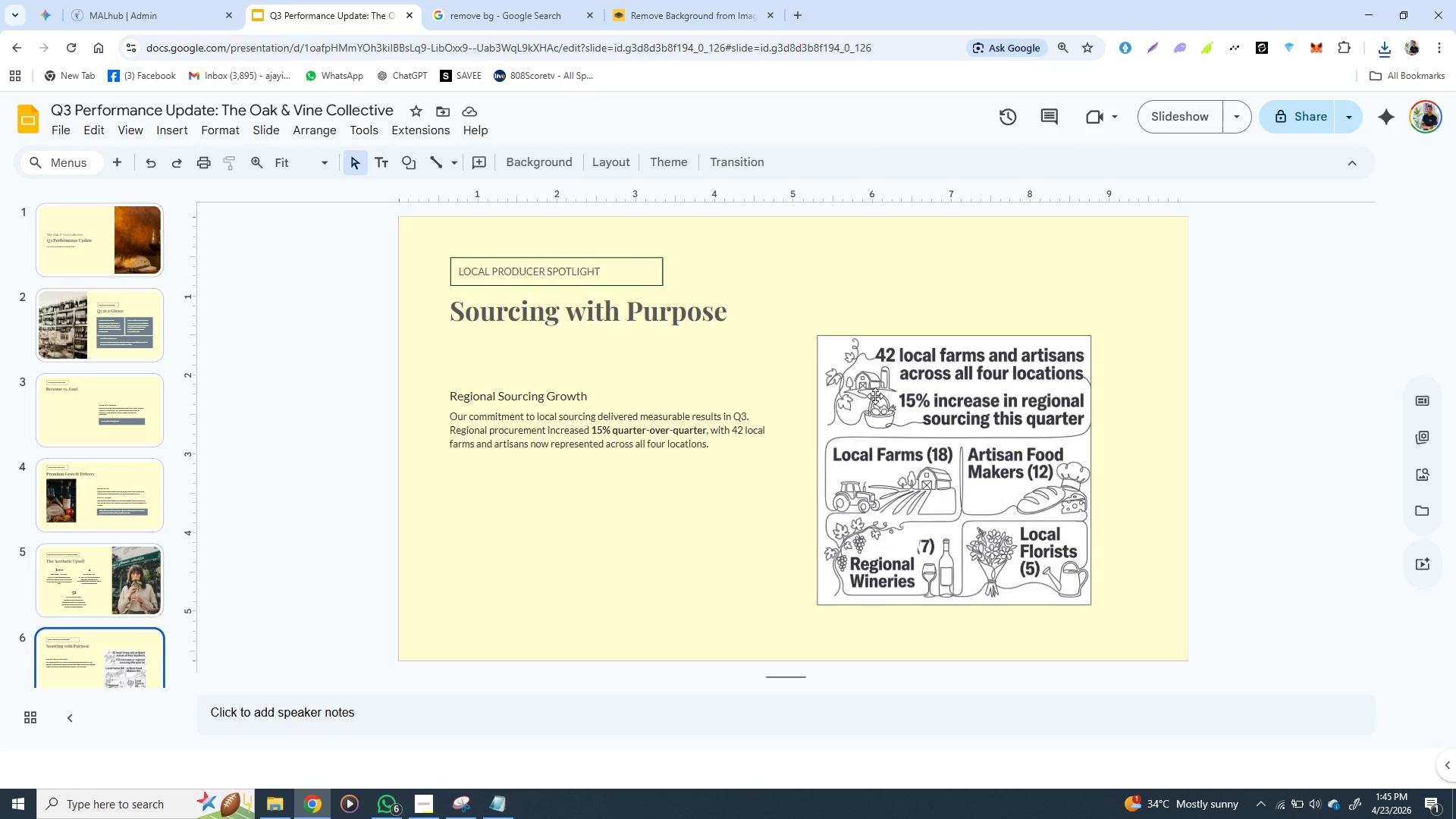 
left_click([875, 396])
 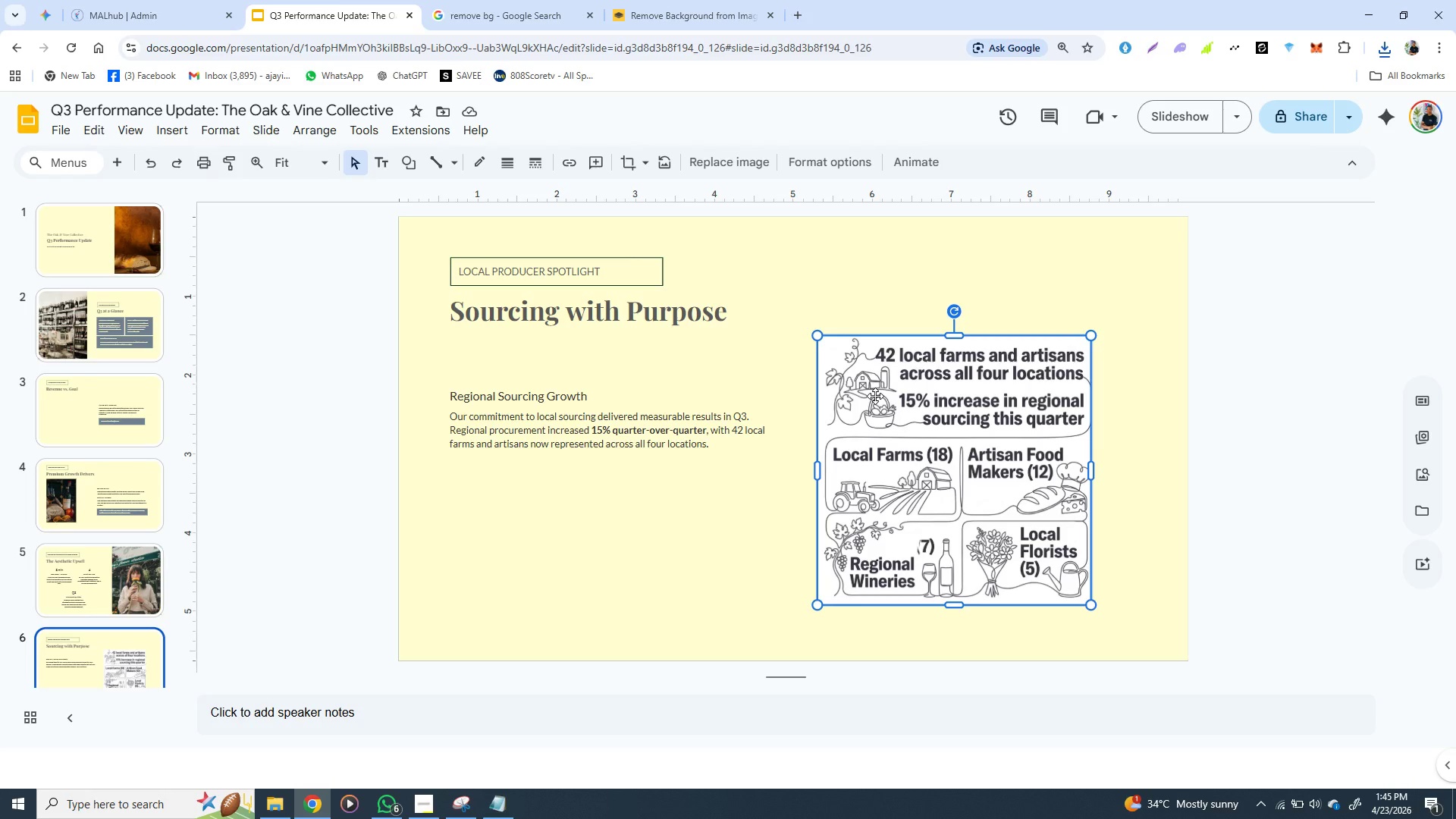 
right_click([875, 396])
 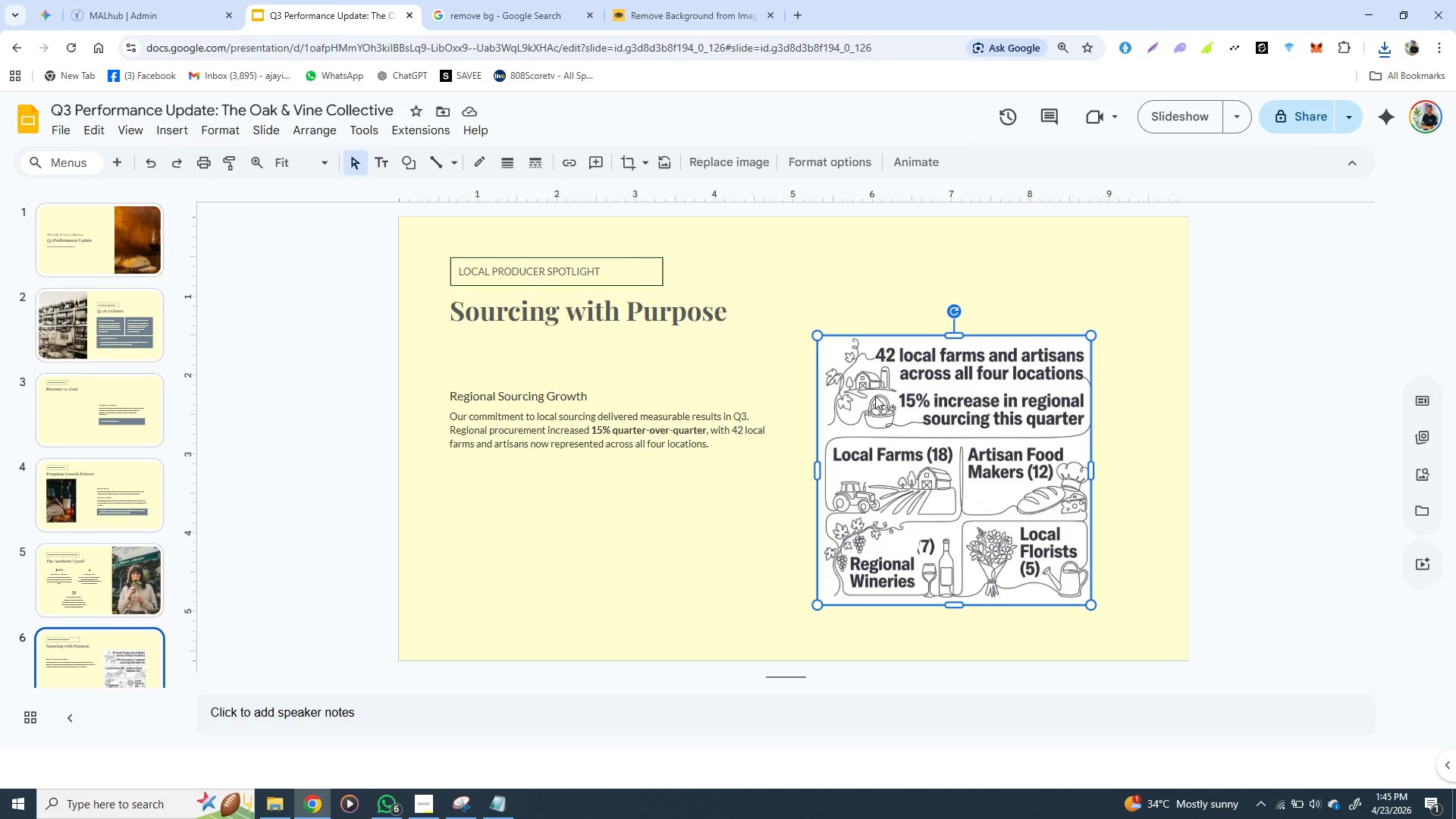 
right_click([875, 396])
 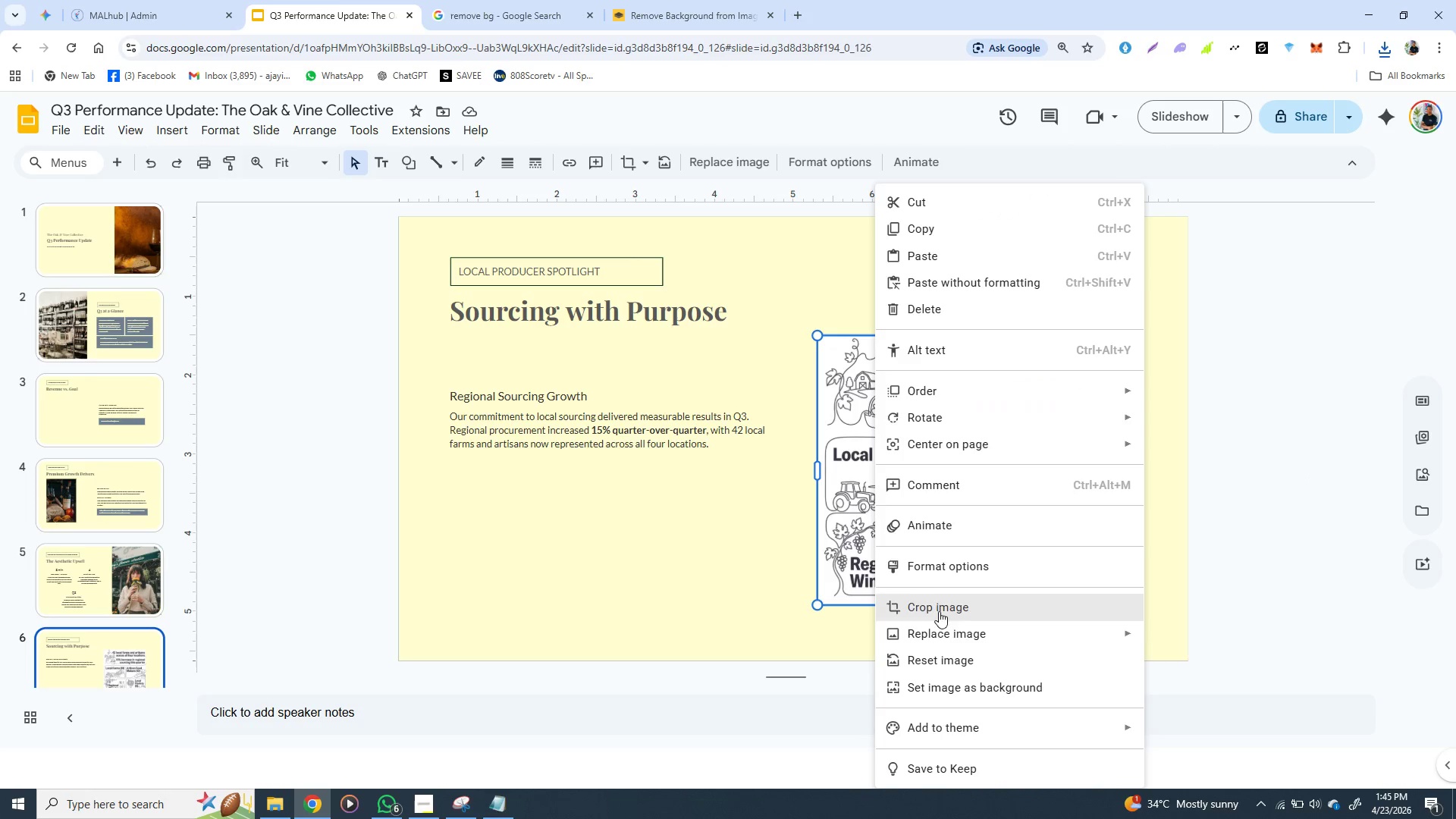 
left_click([939, 632])
 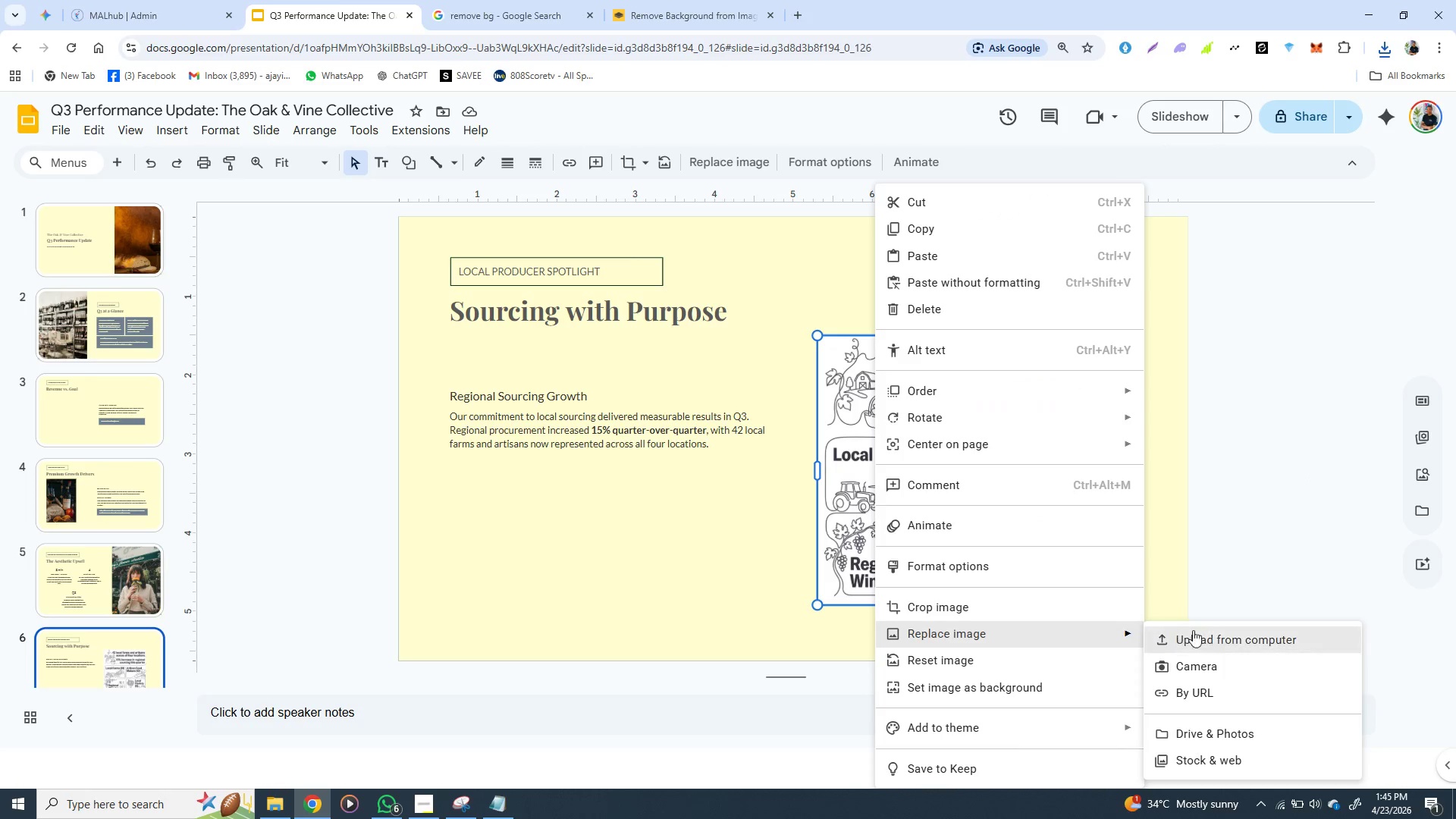 
left_click([1209, 641])
 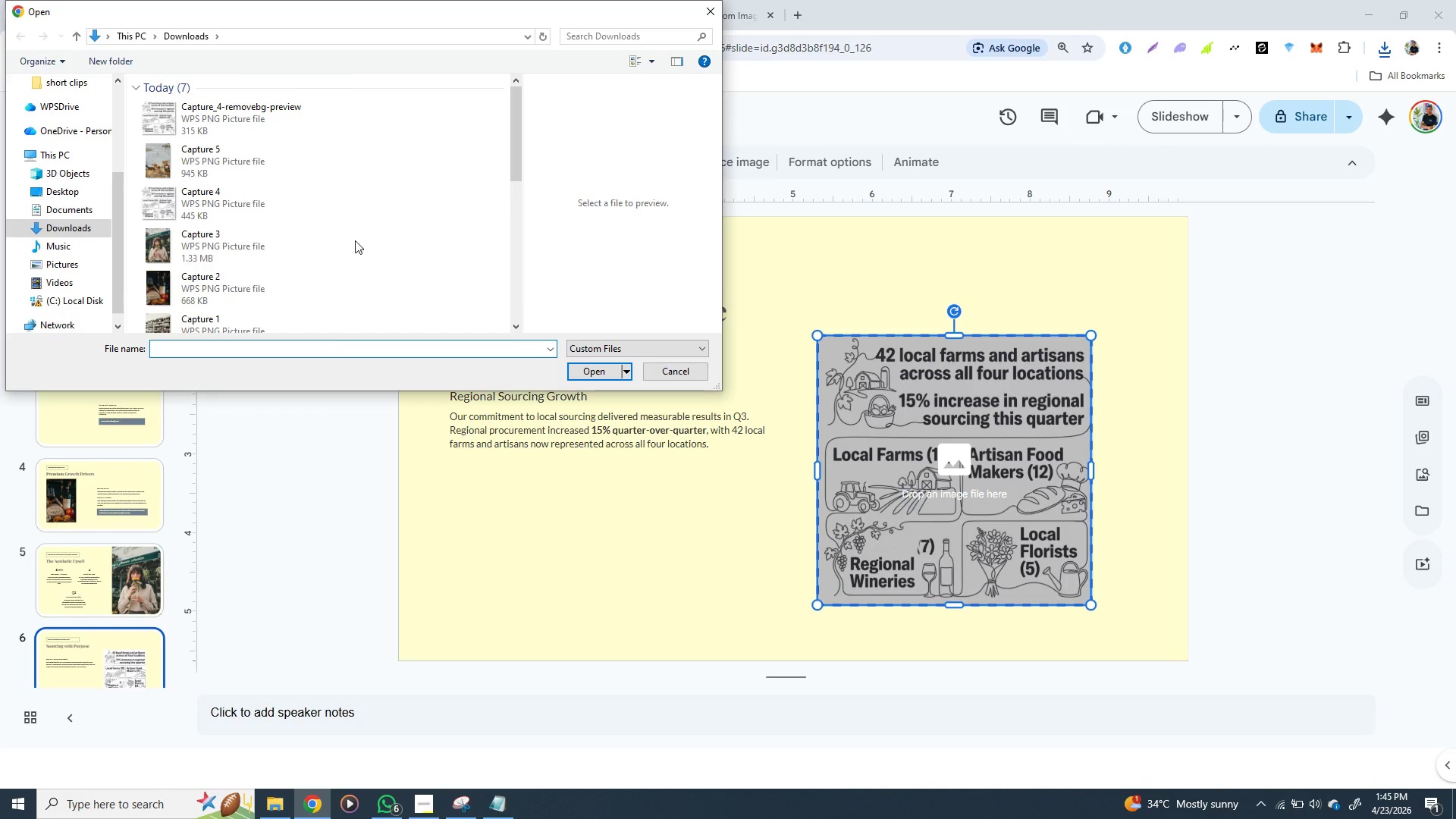 
left_click([237, 121])
 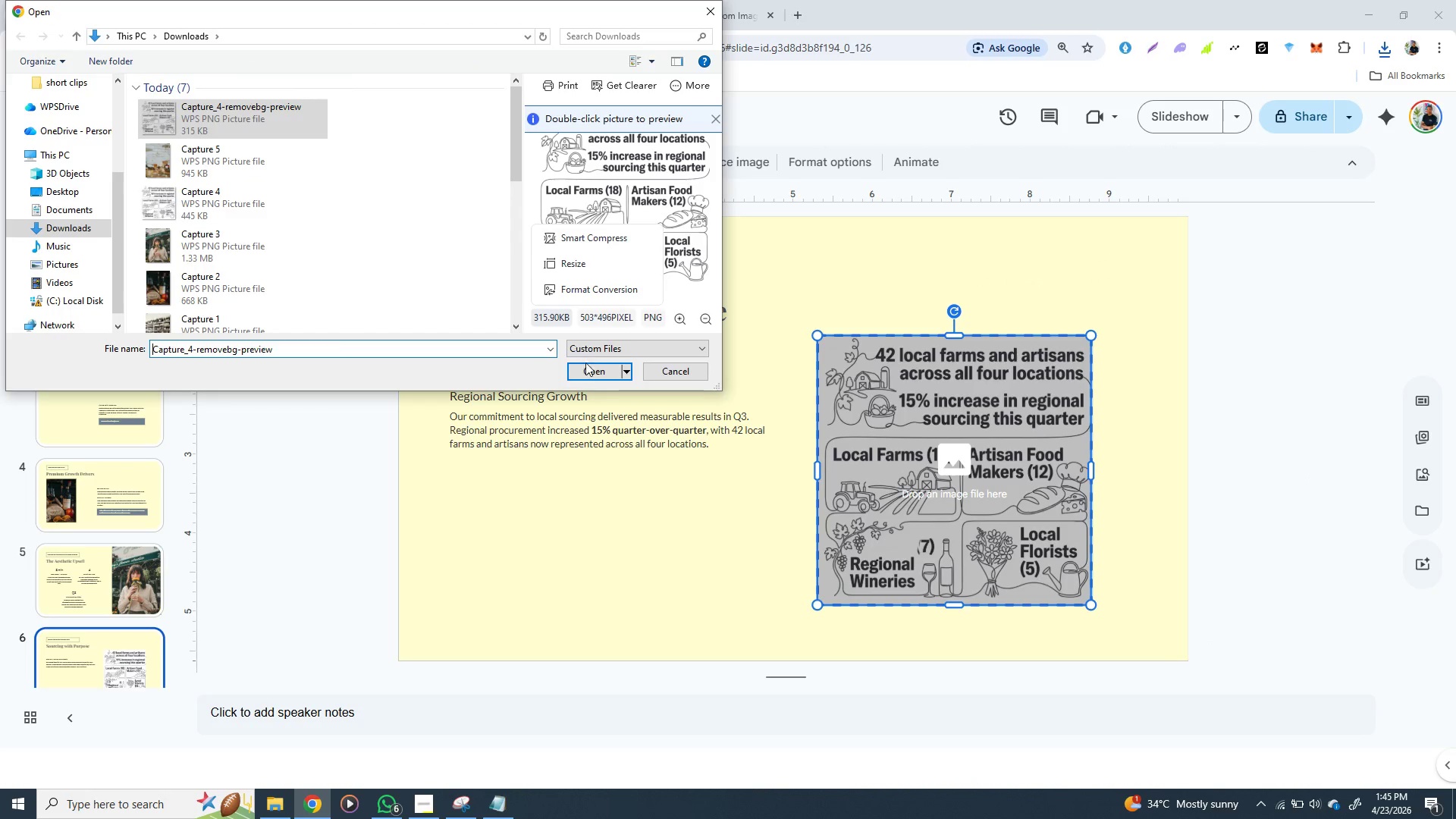 
left_click([592, 378])
 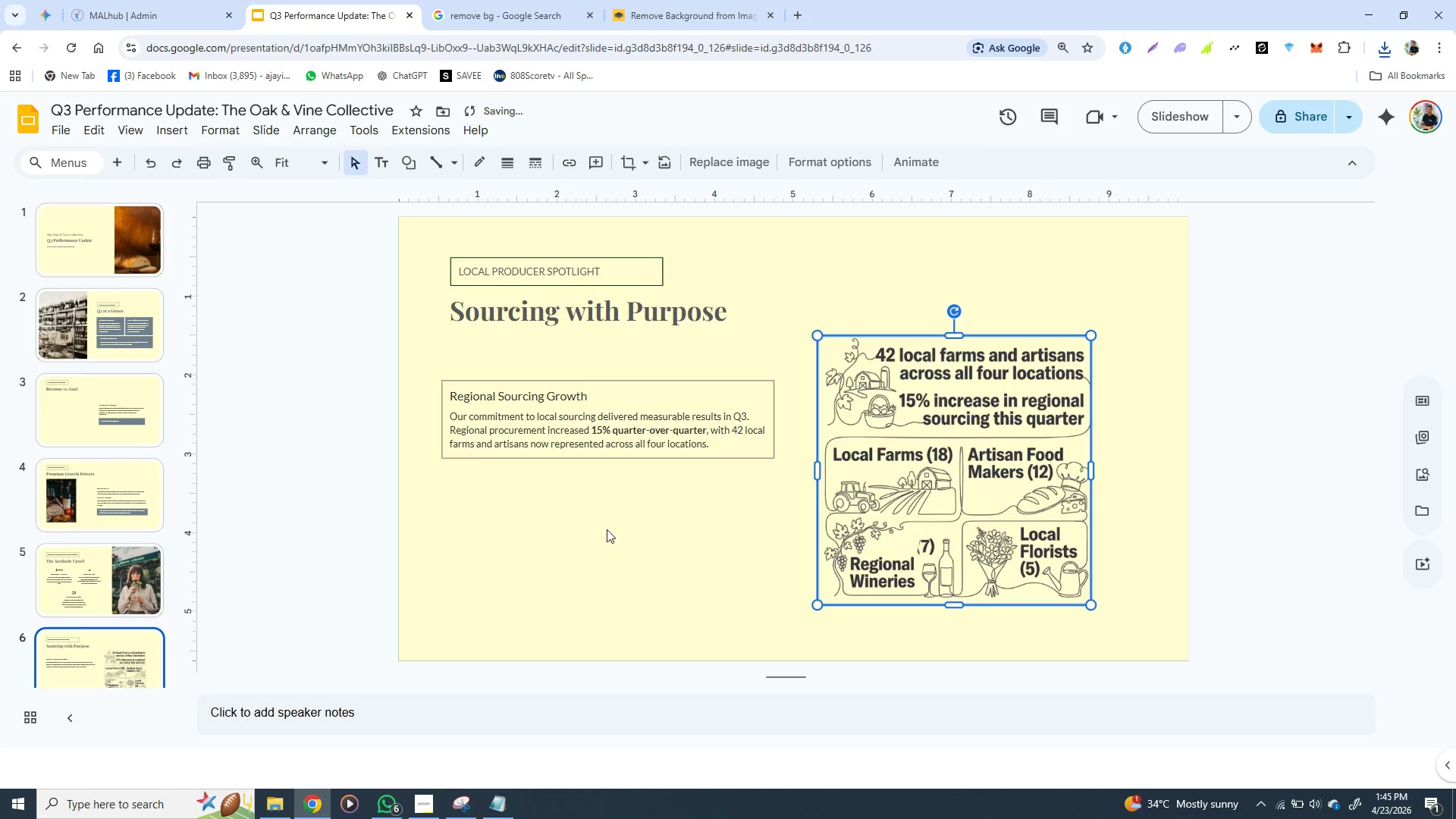 
left_click([607, 541])
 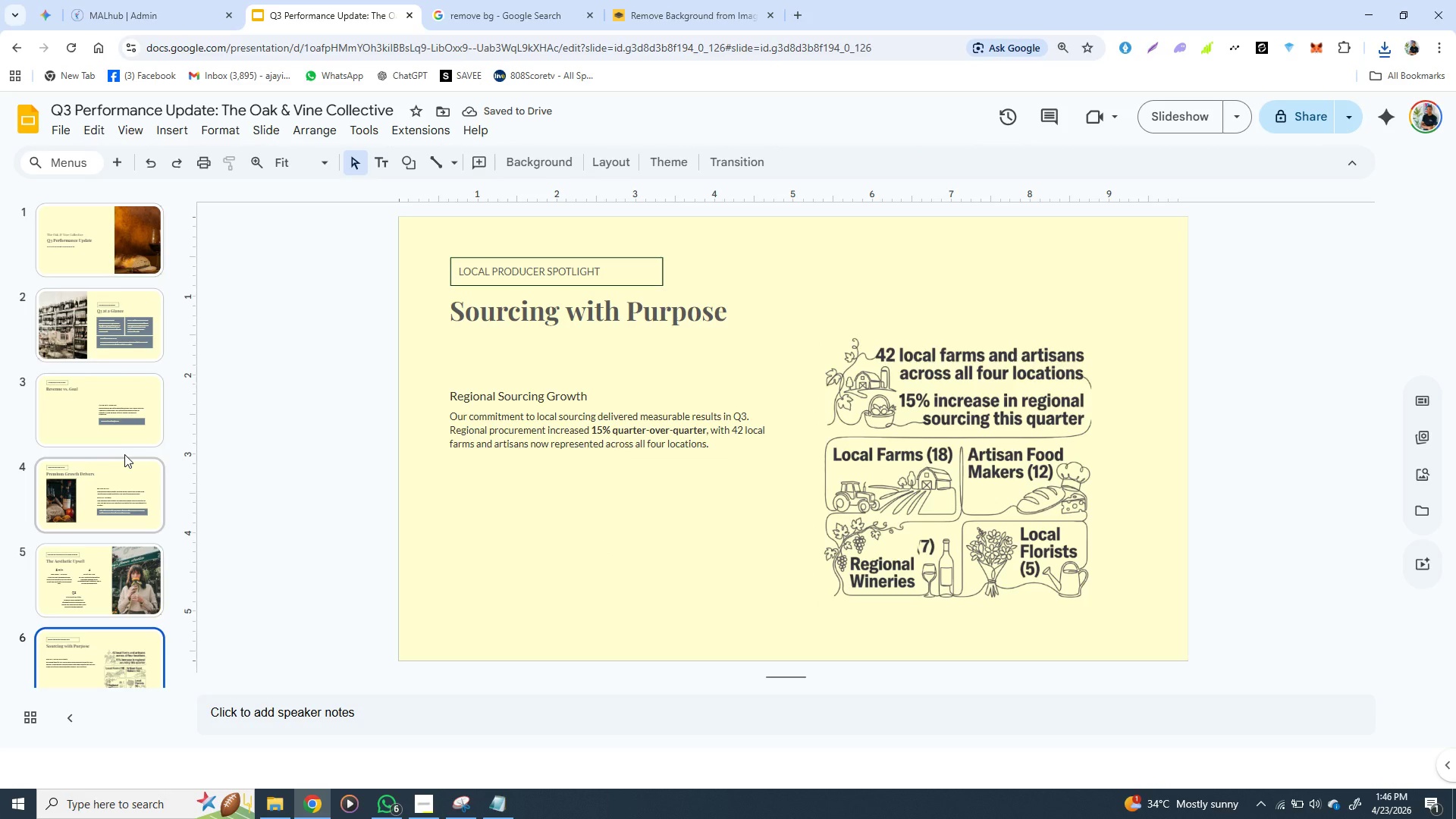 
wait(6.72)
 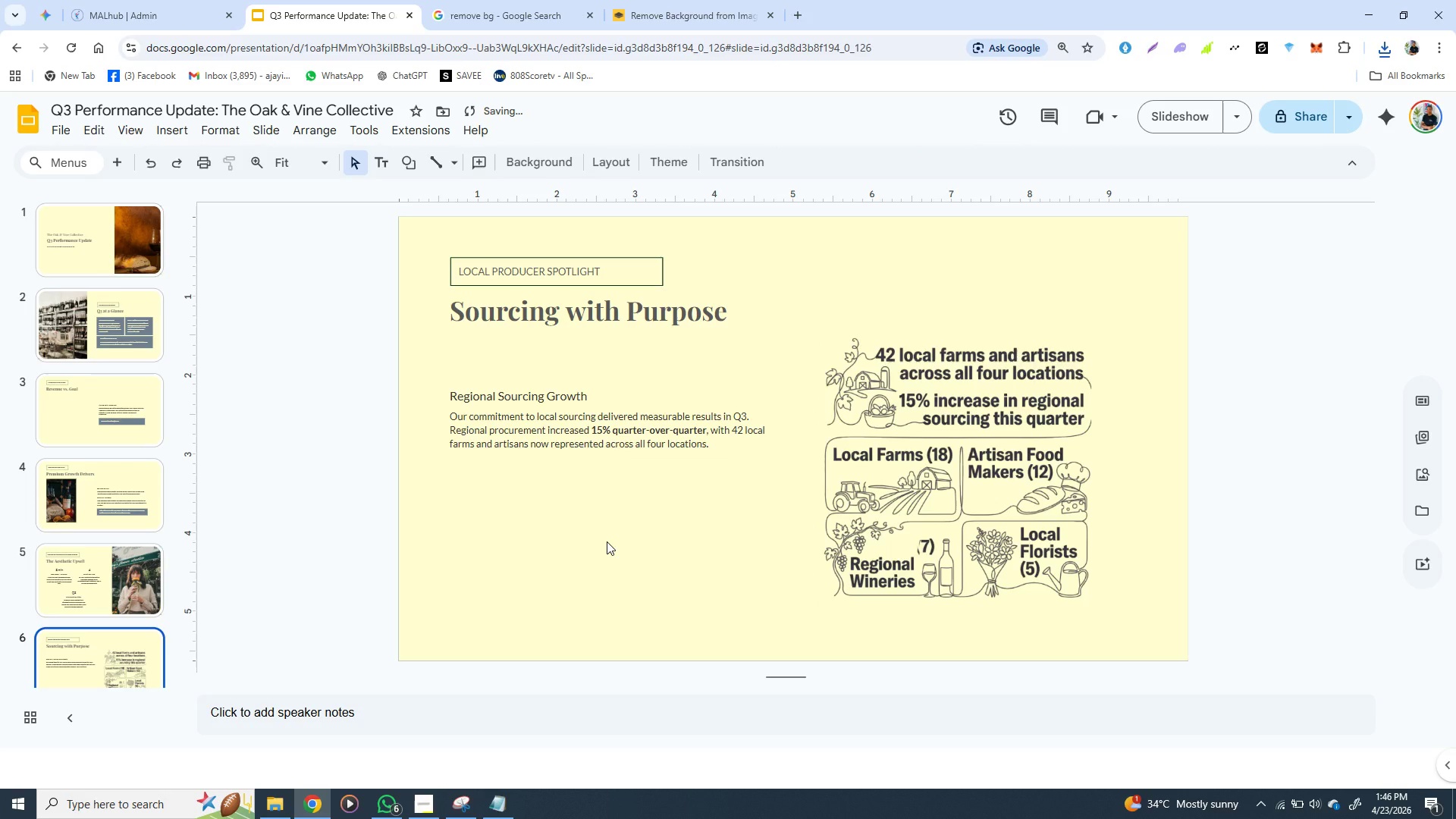 
left_click([605, 516])
 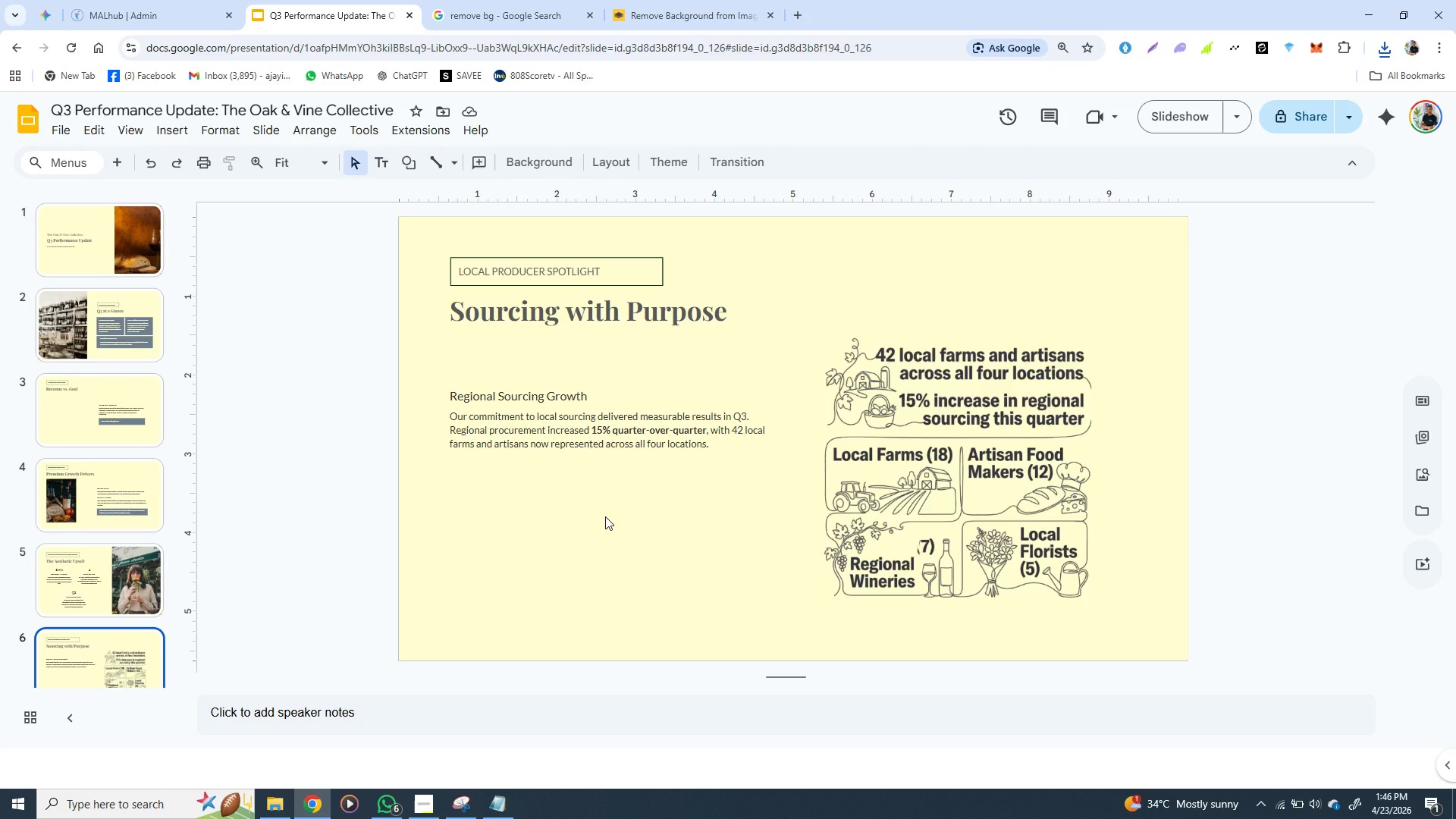 
wait(8.55)
 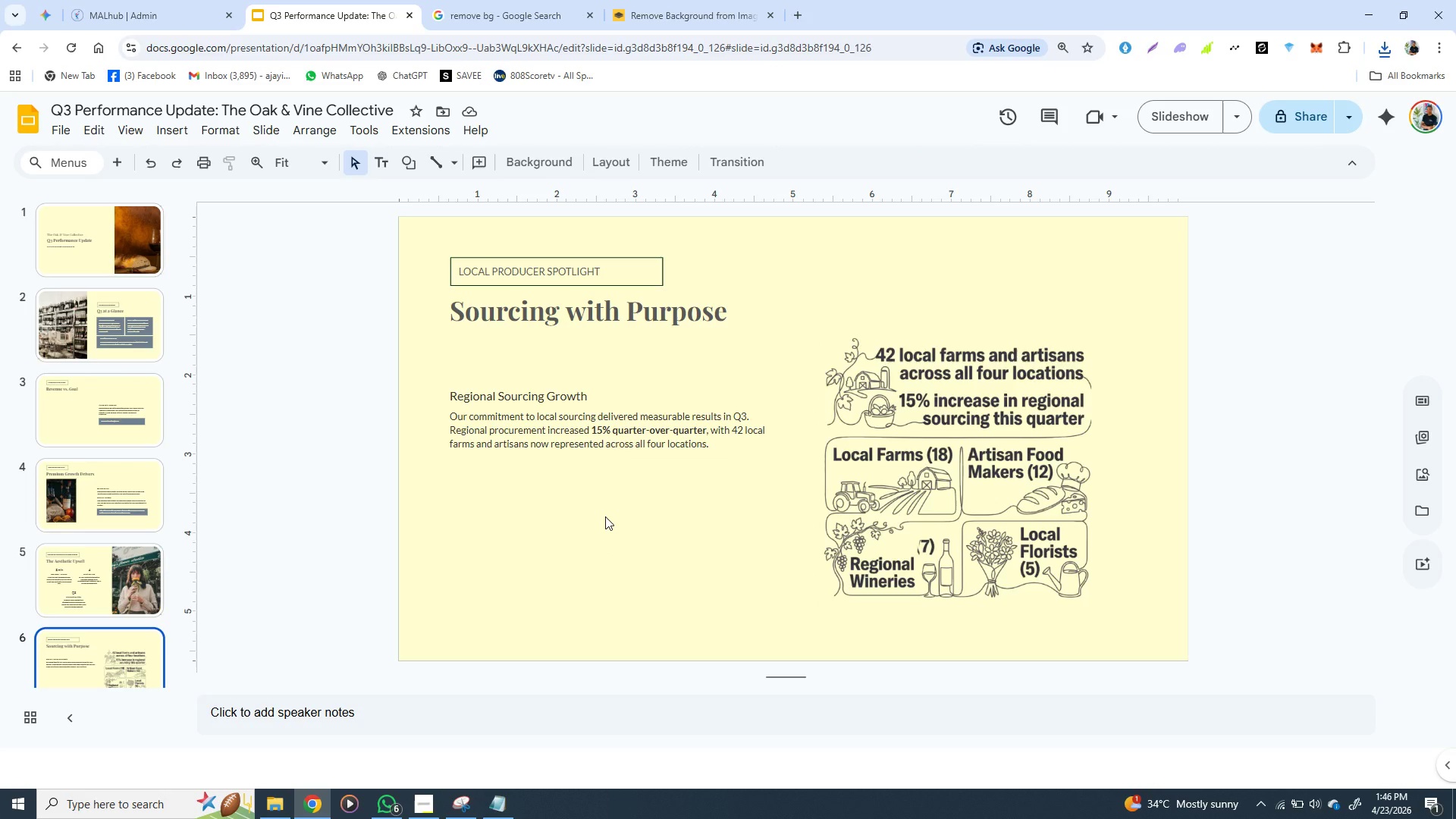 
left_click([636, 557])
 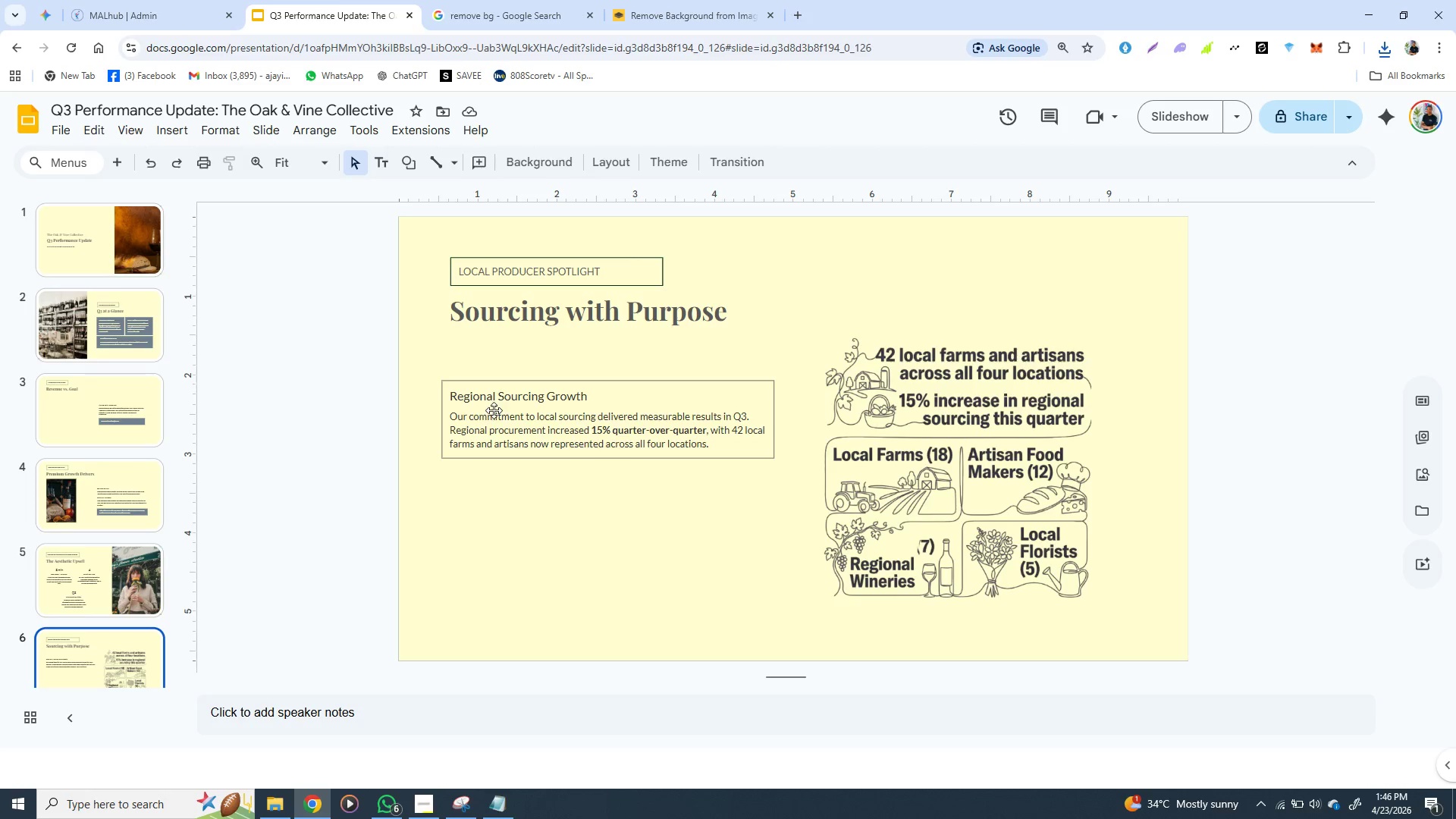 
wait(7.28)
 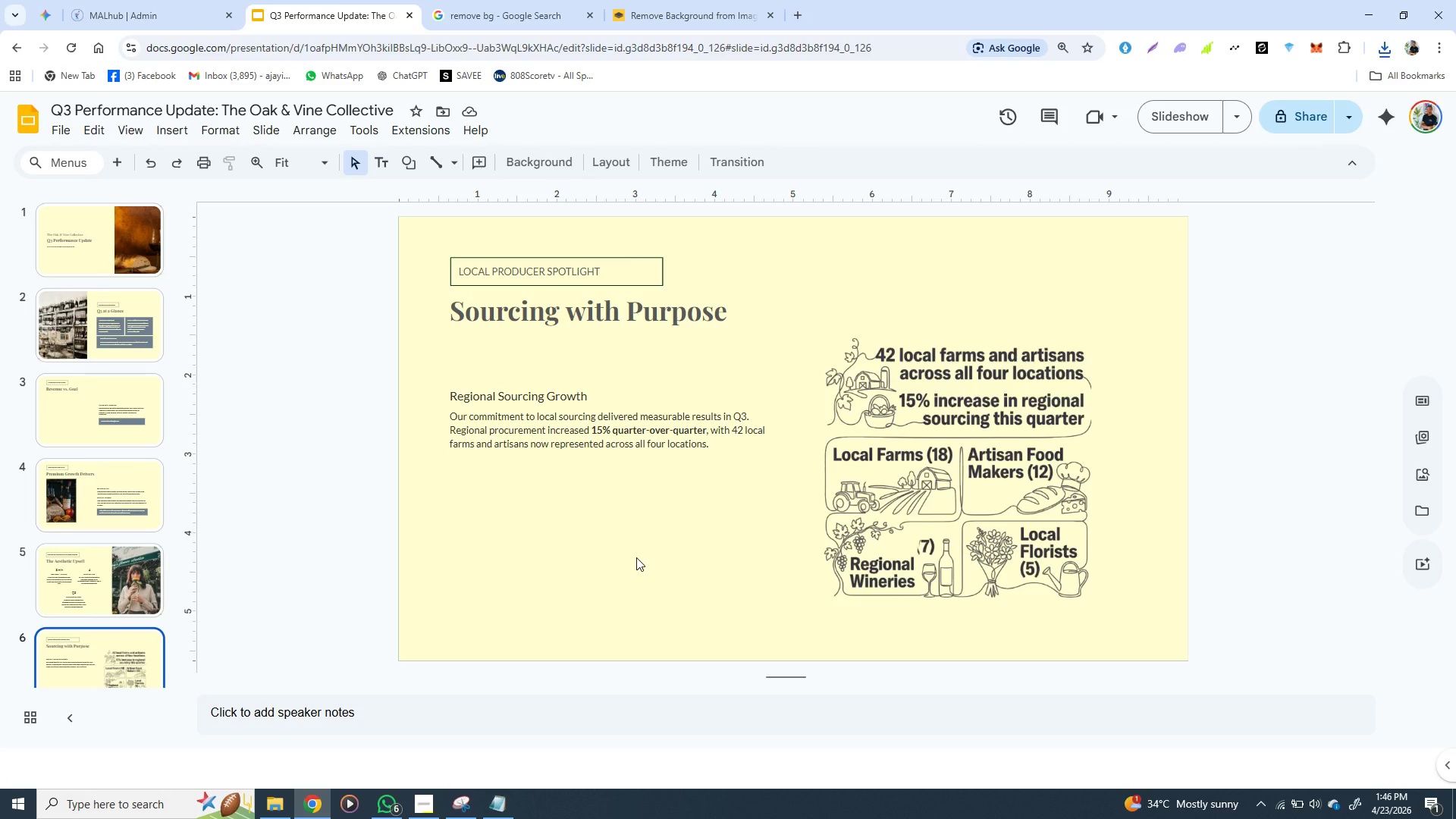 
double_click([467, 431])
 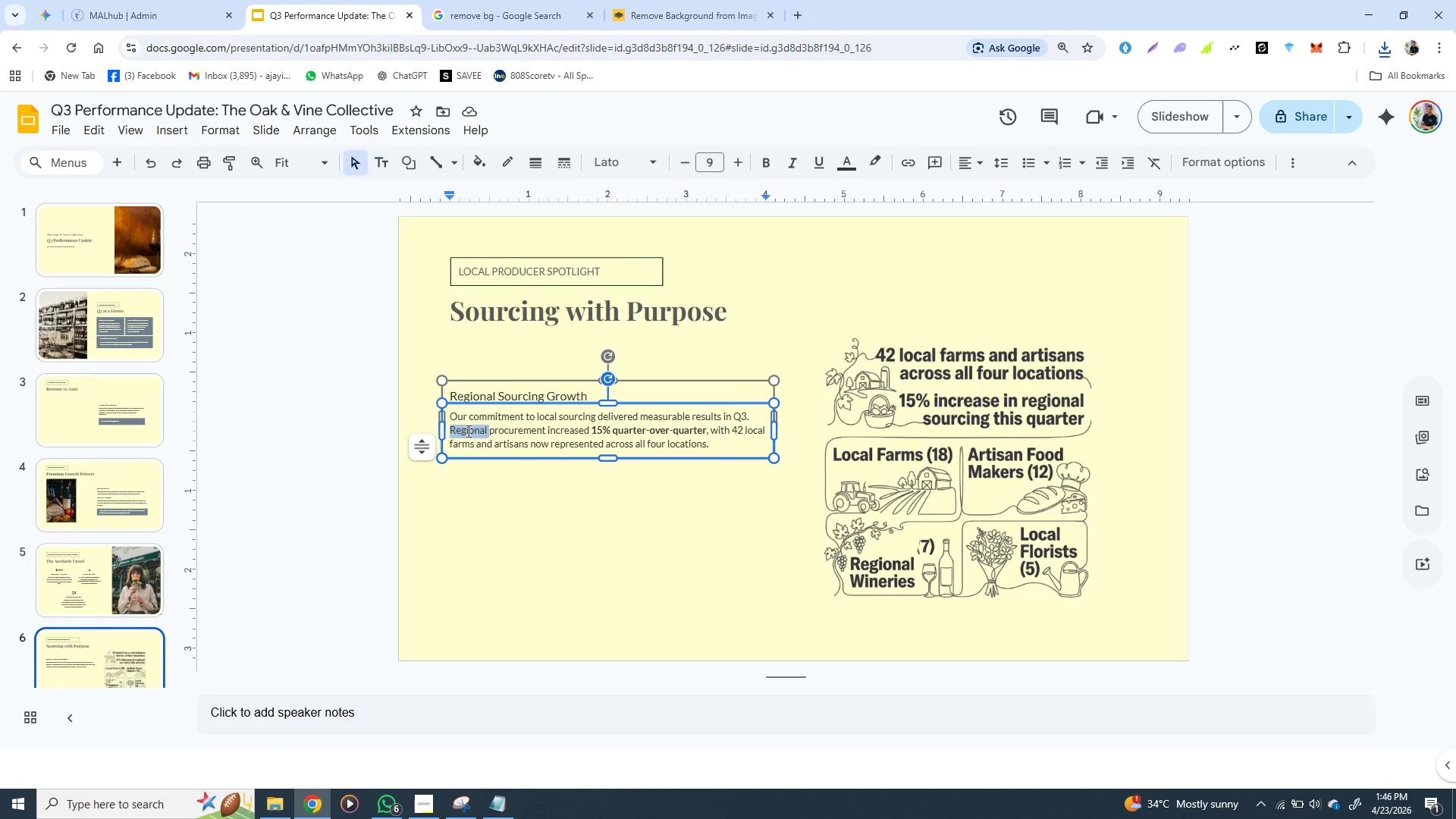 
left_click([472, 496])
 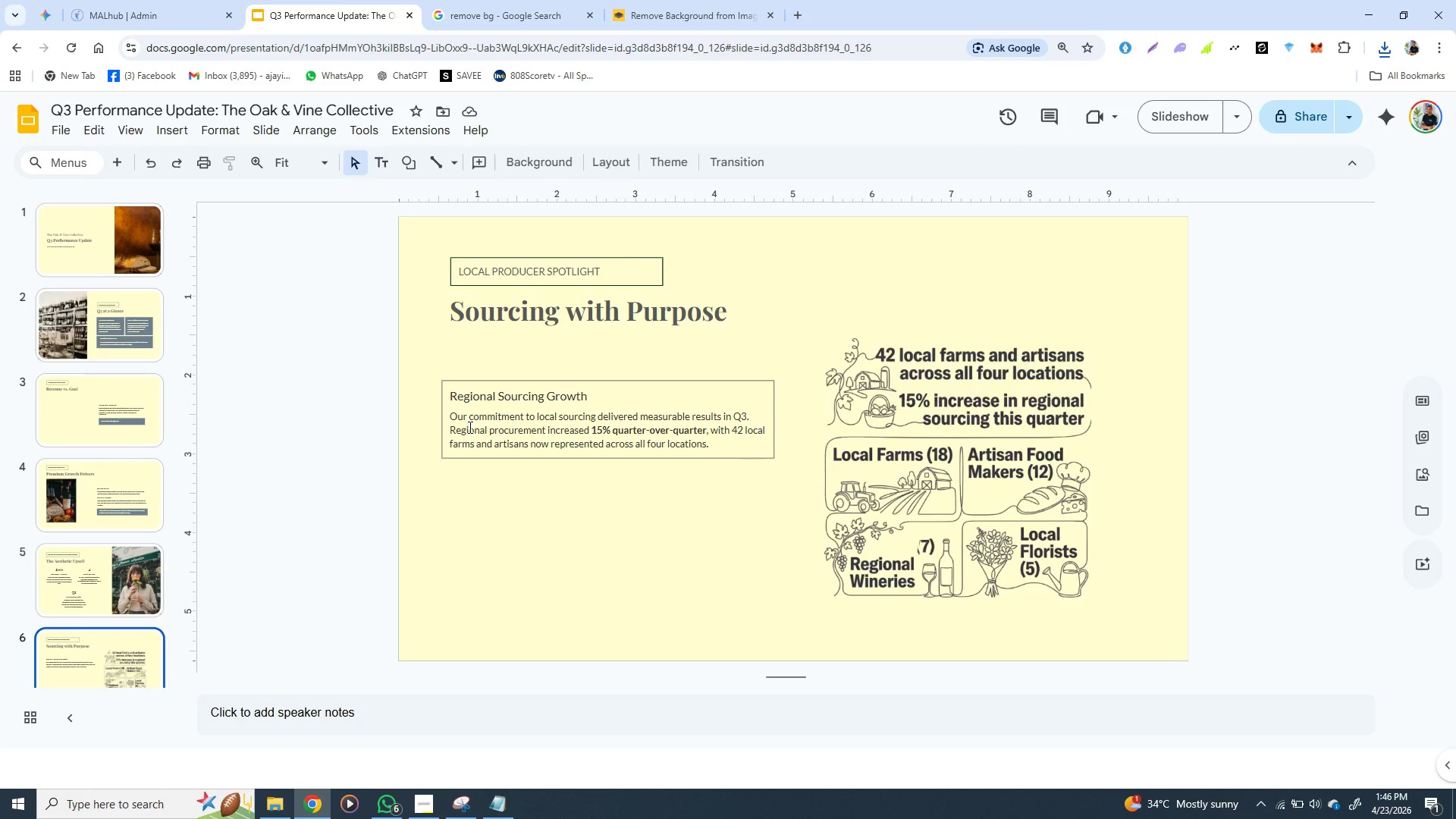 
double_click([460, 423])
 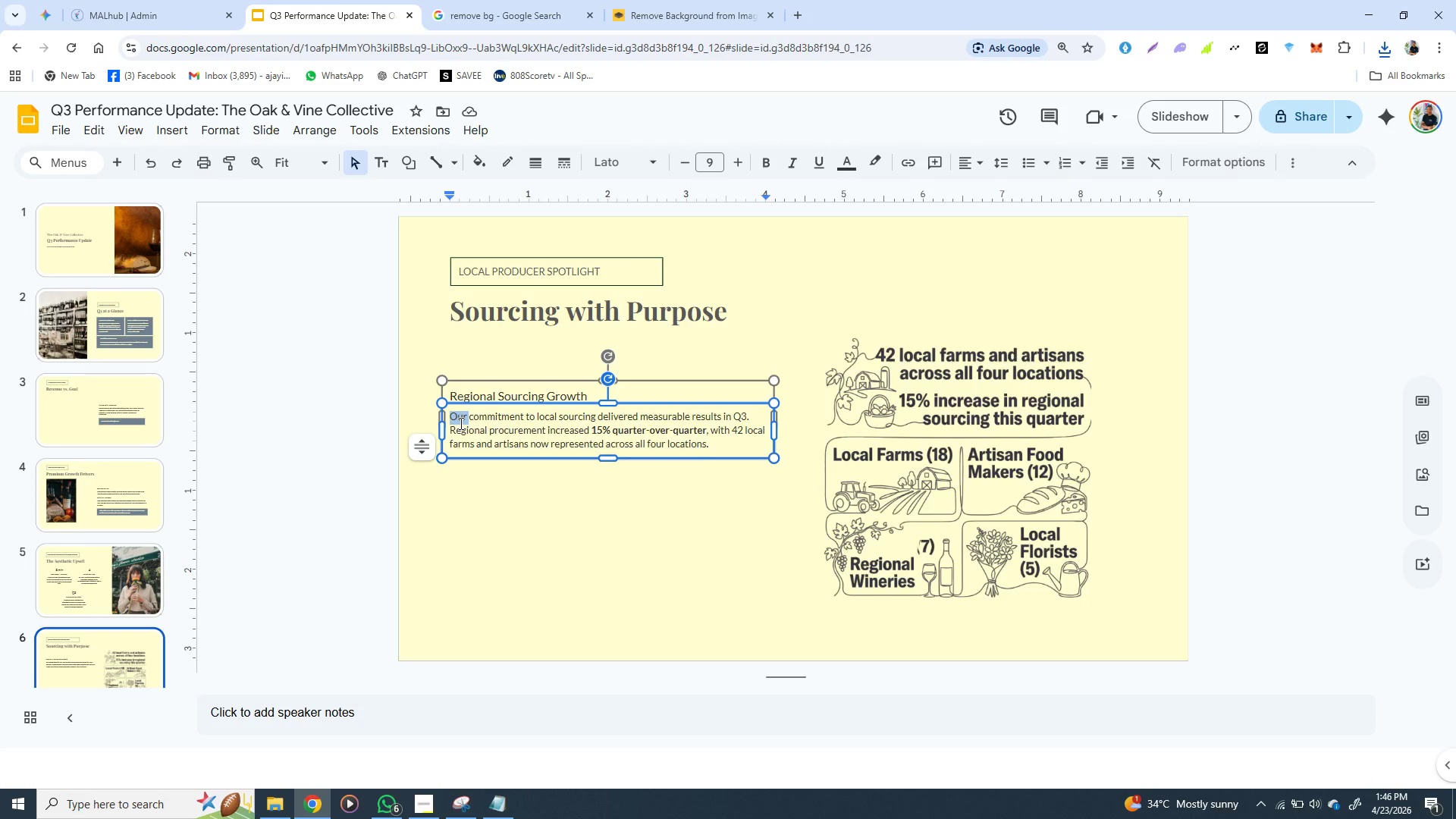 
triple_click([460, 423])
 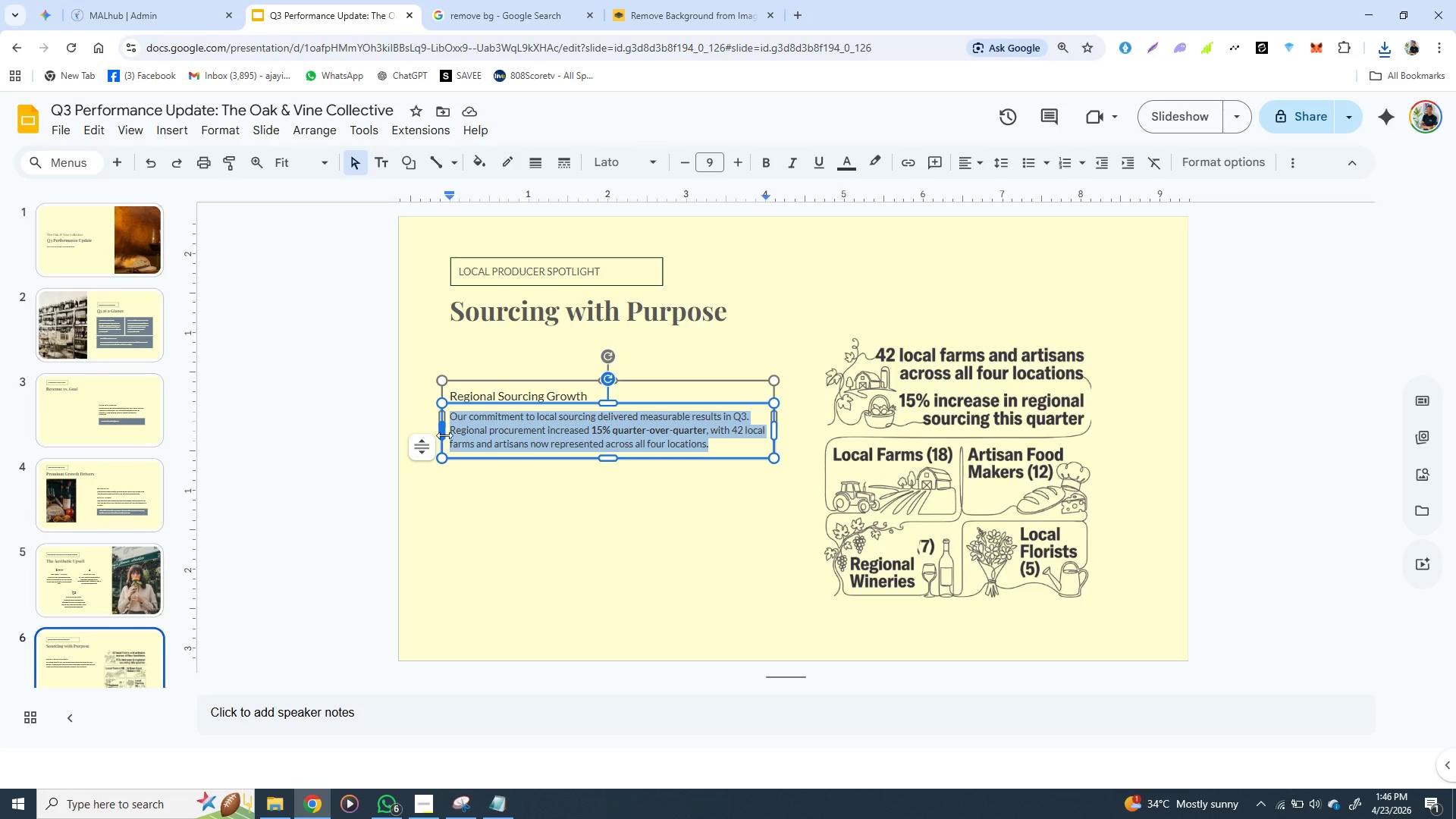 
left_click([495, 484])
 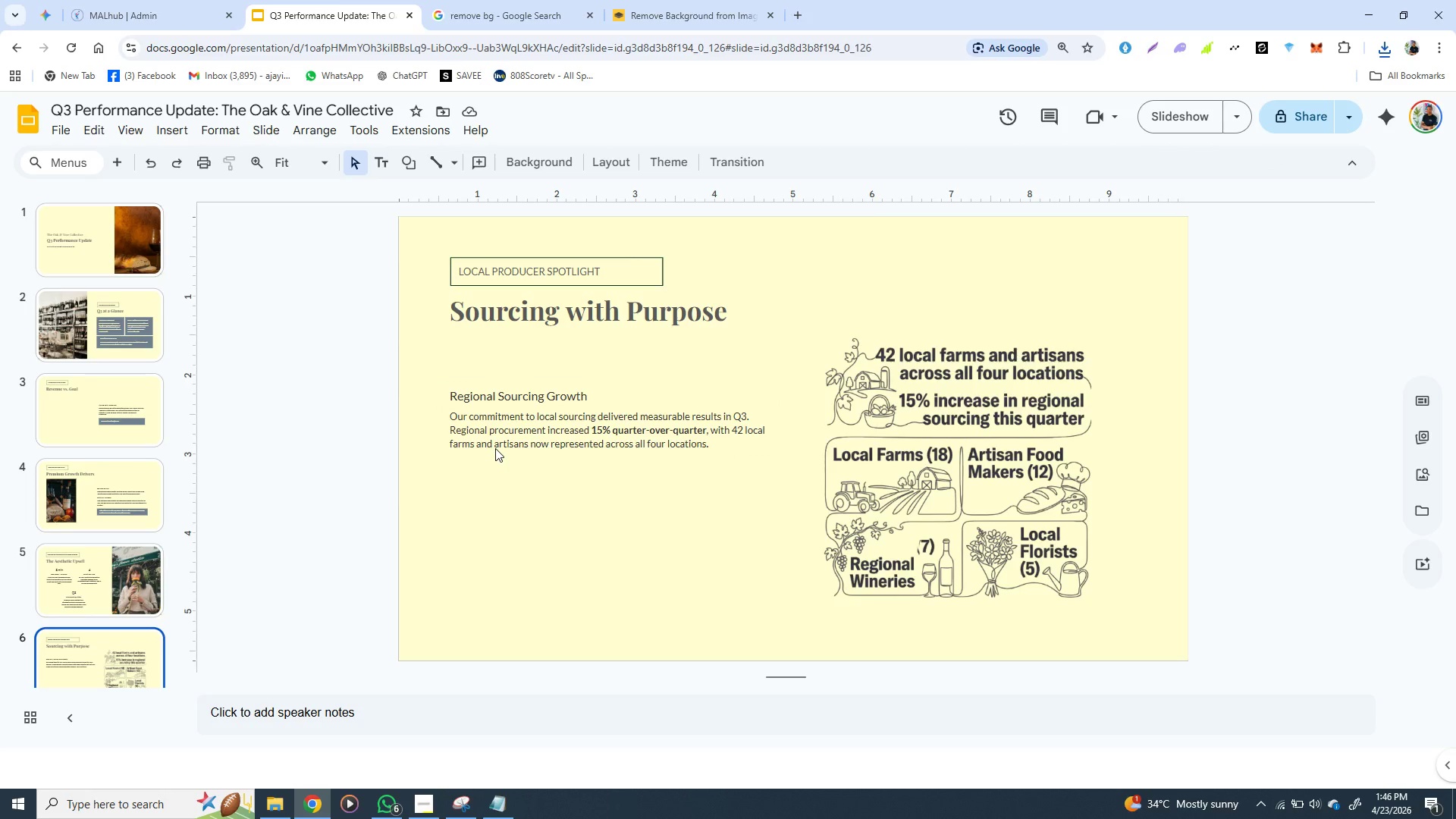 
left_click([495, 448])
 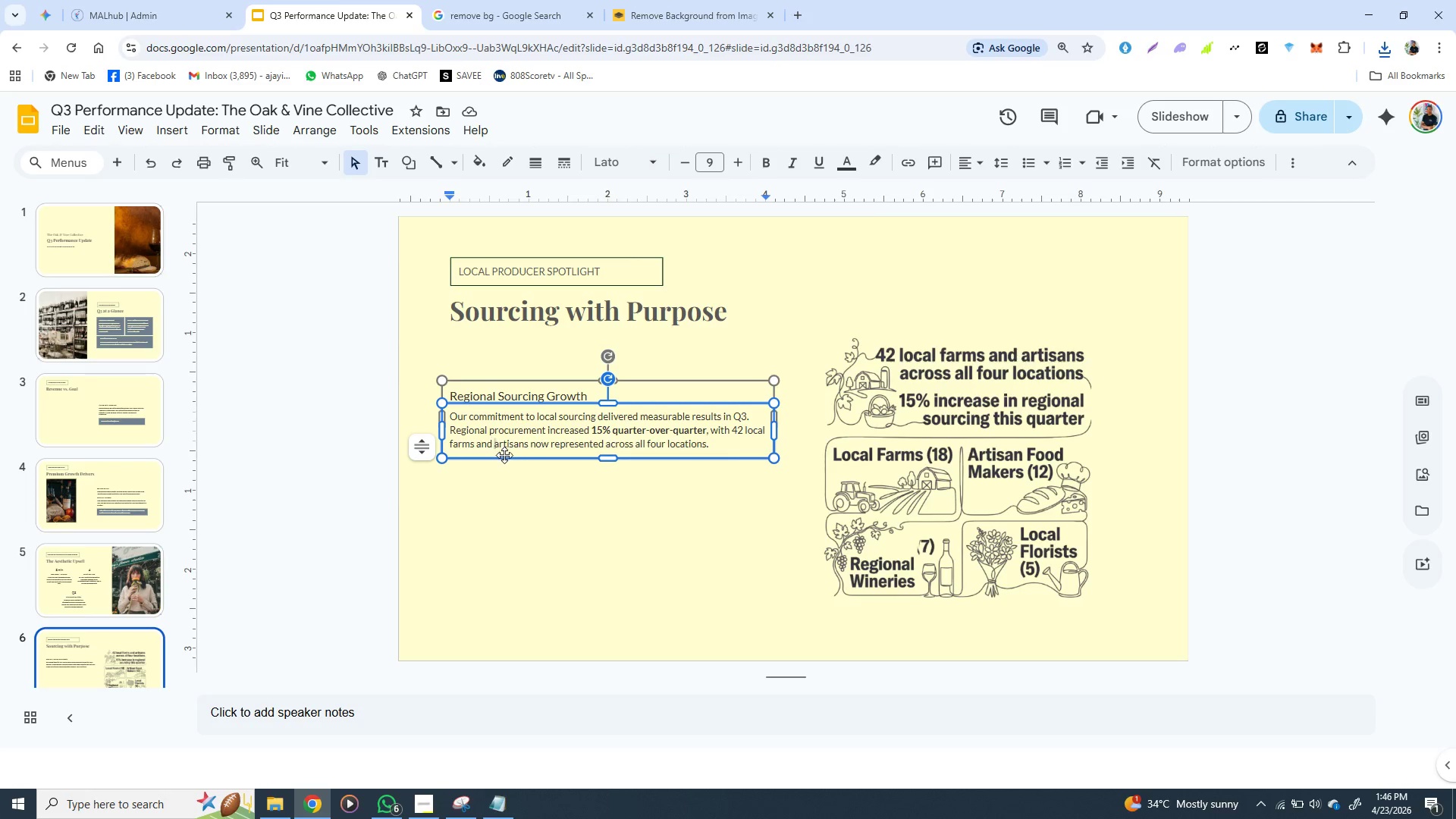 
left_click([506, 459])
 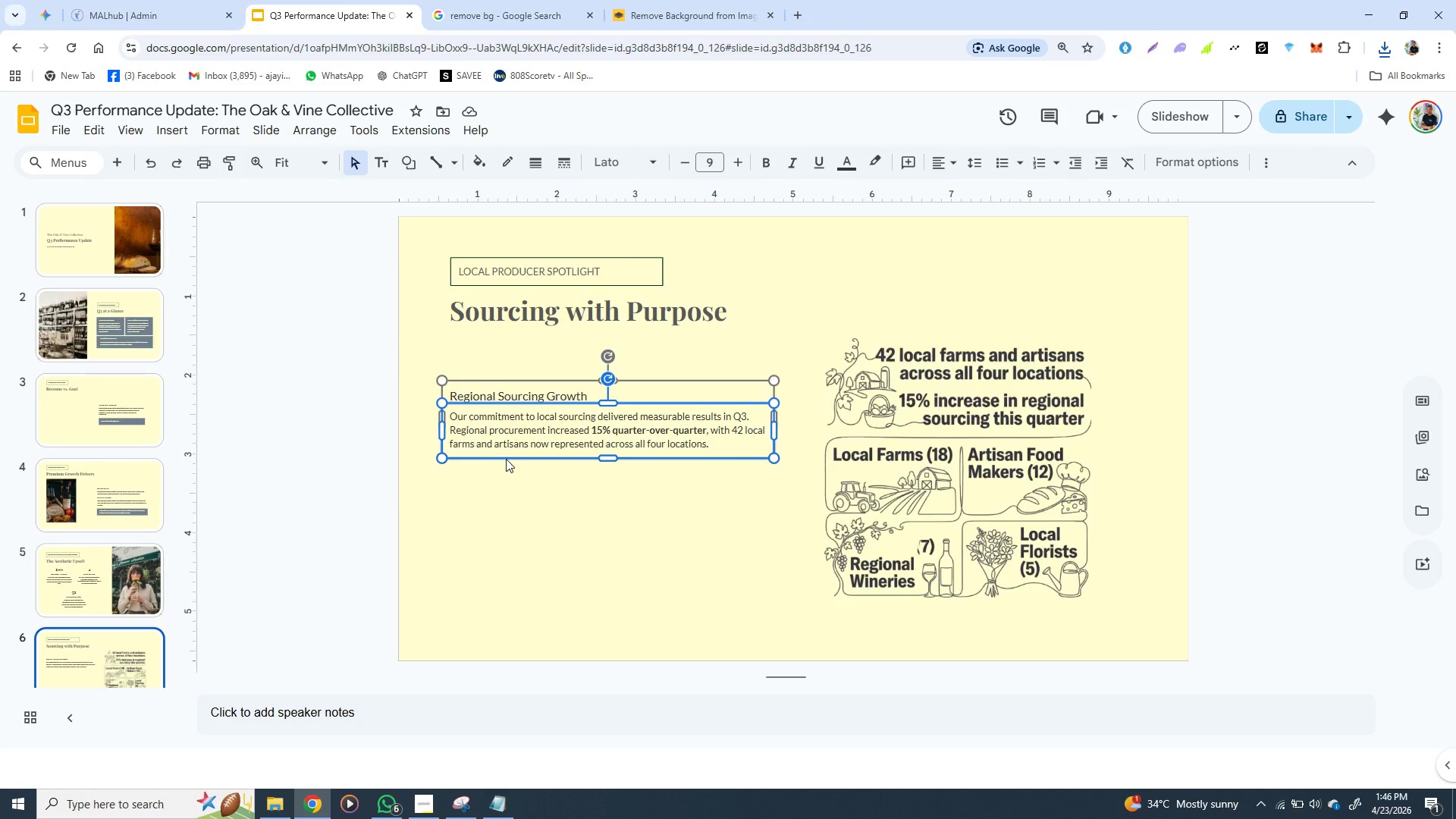 
key(Control+C)
 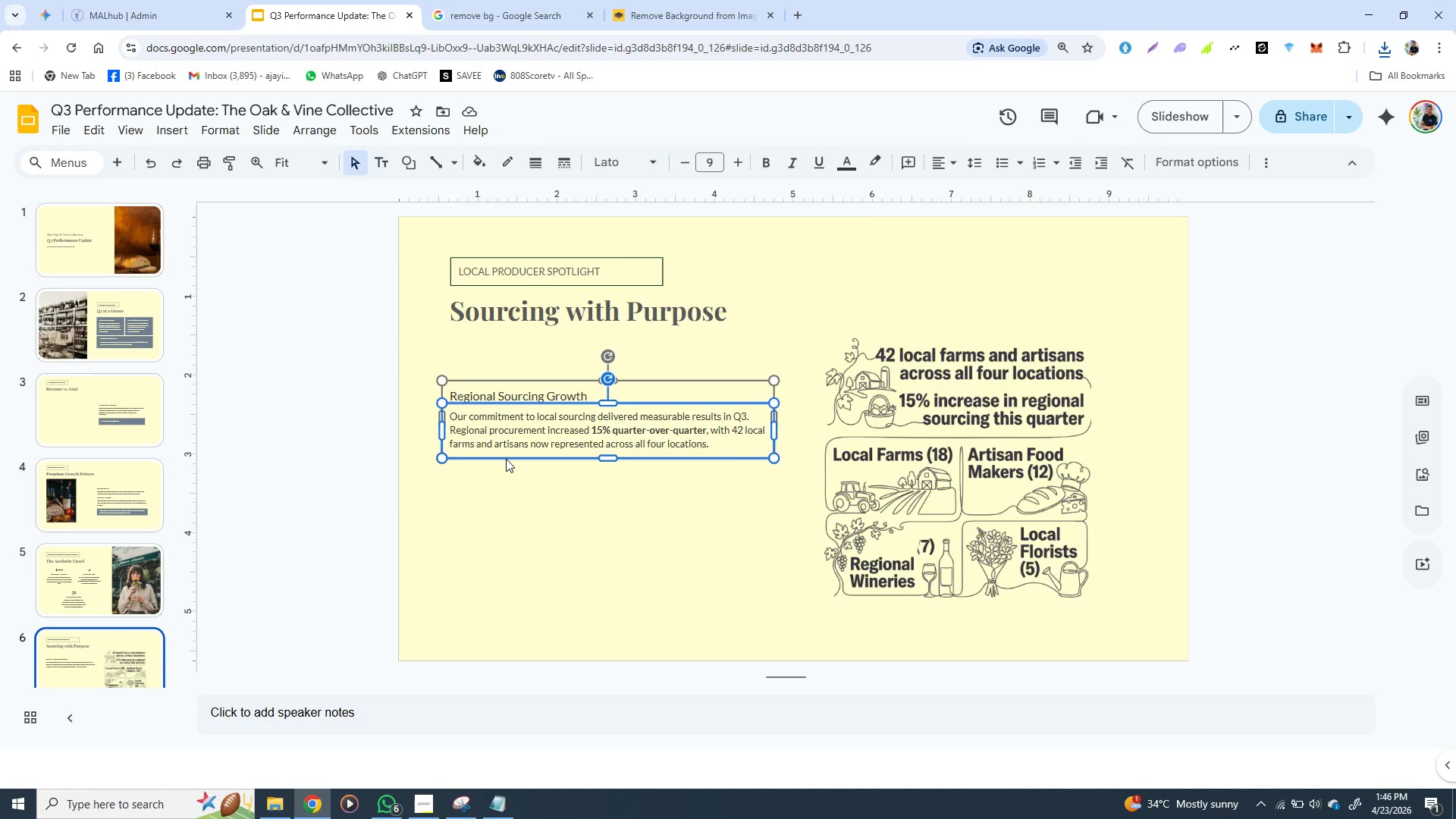 
key(Control+C)
 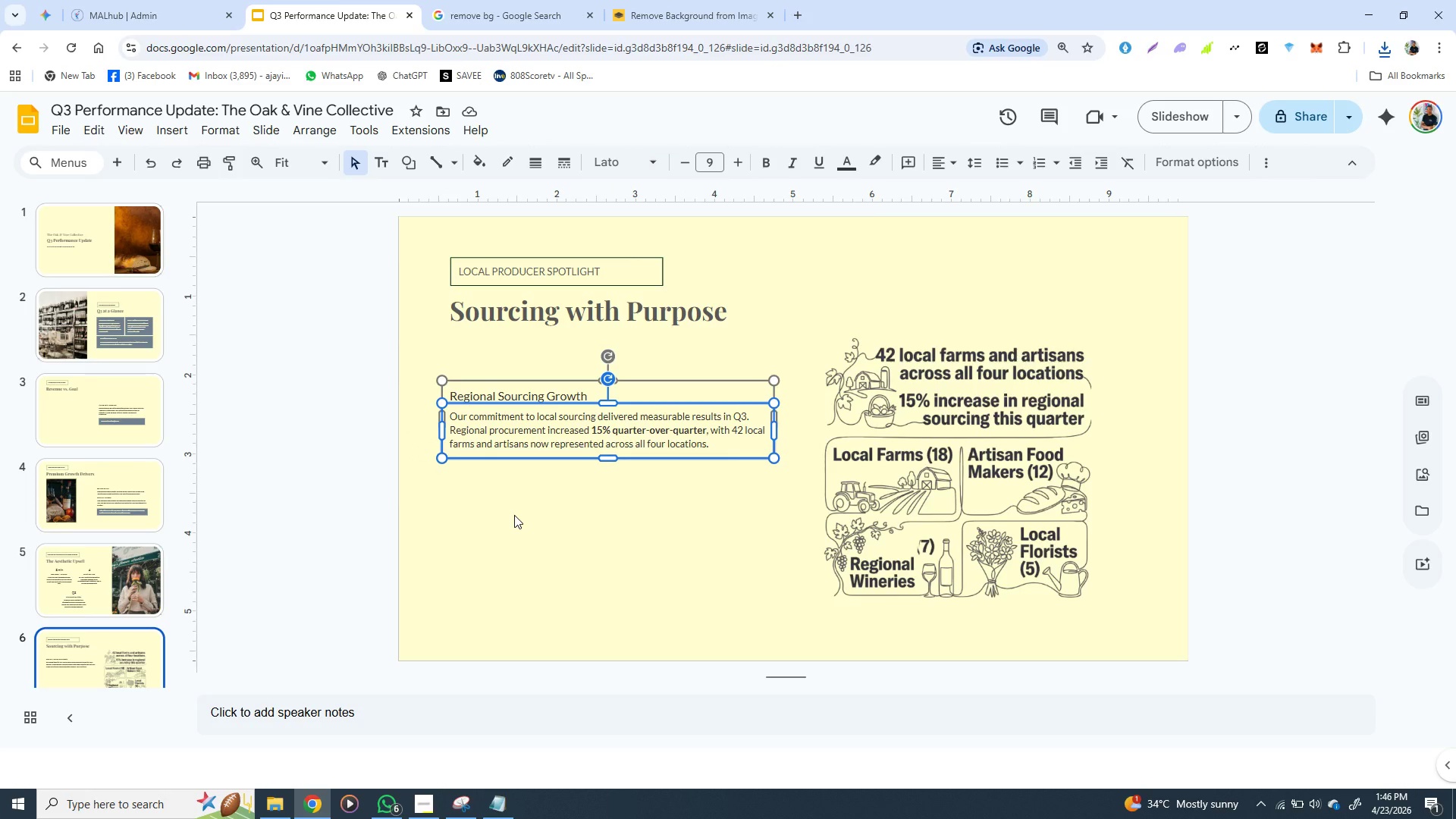 
key(Control+V)
 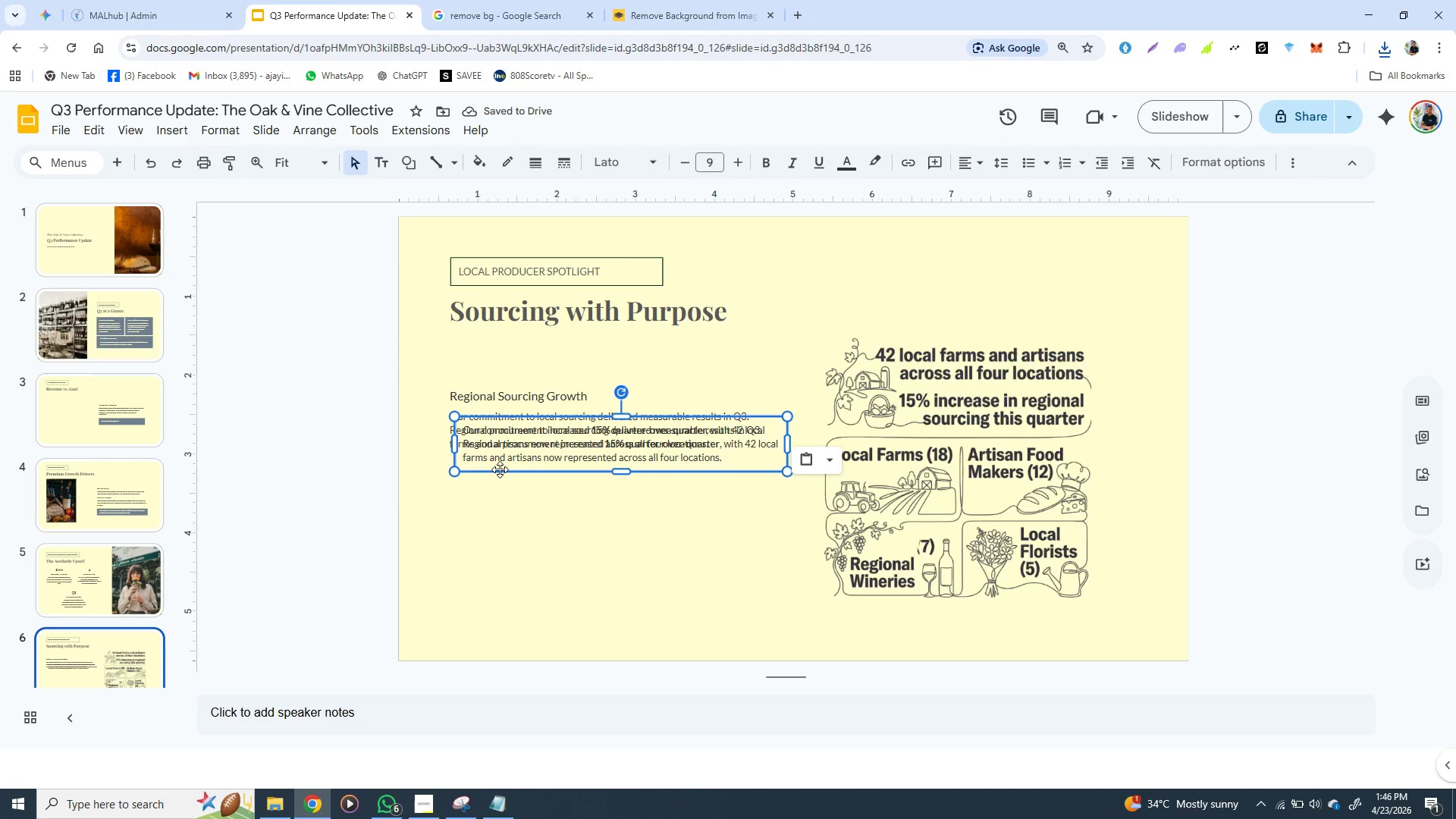 
left_click_drag(start_coordinate=[500, 469], to_coordinate=[492, 526])
 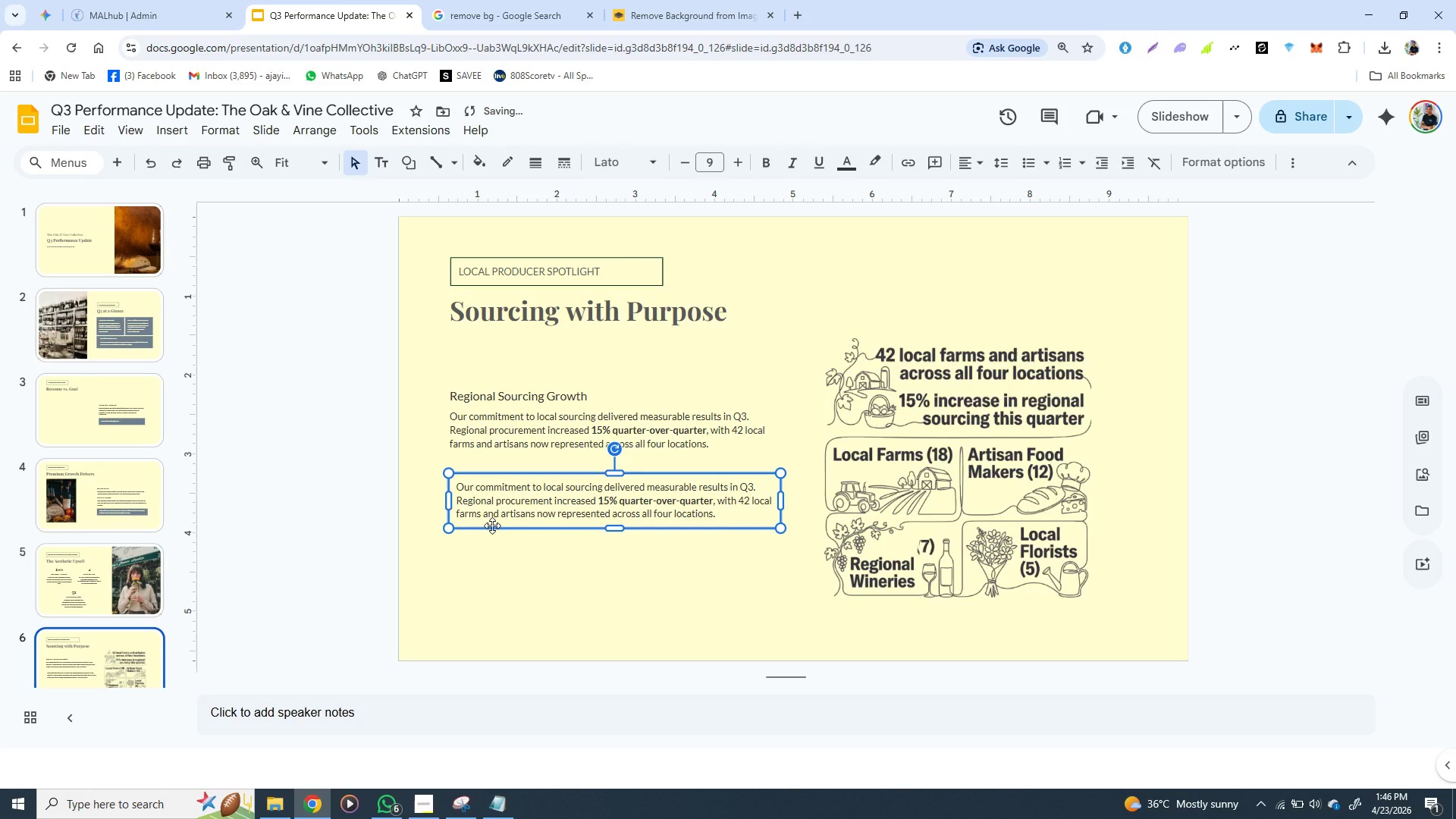 
hold_key(key=ArrowLeft, duration=0.62)
 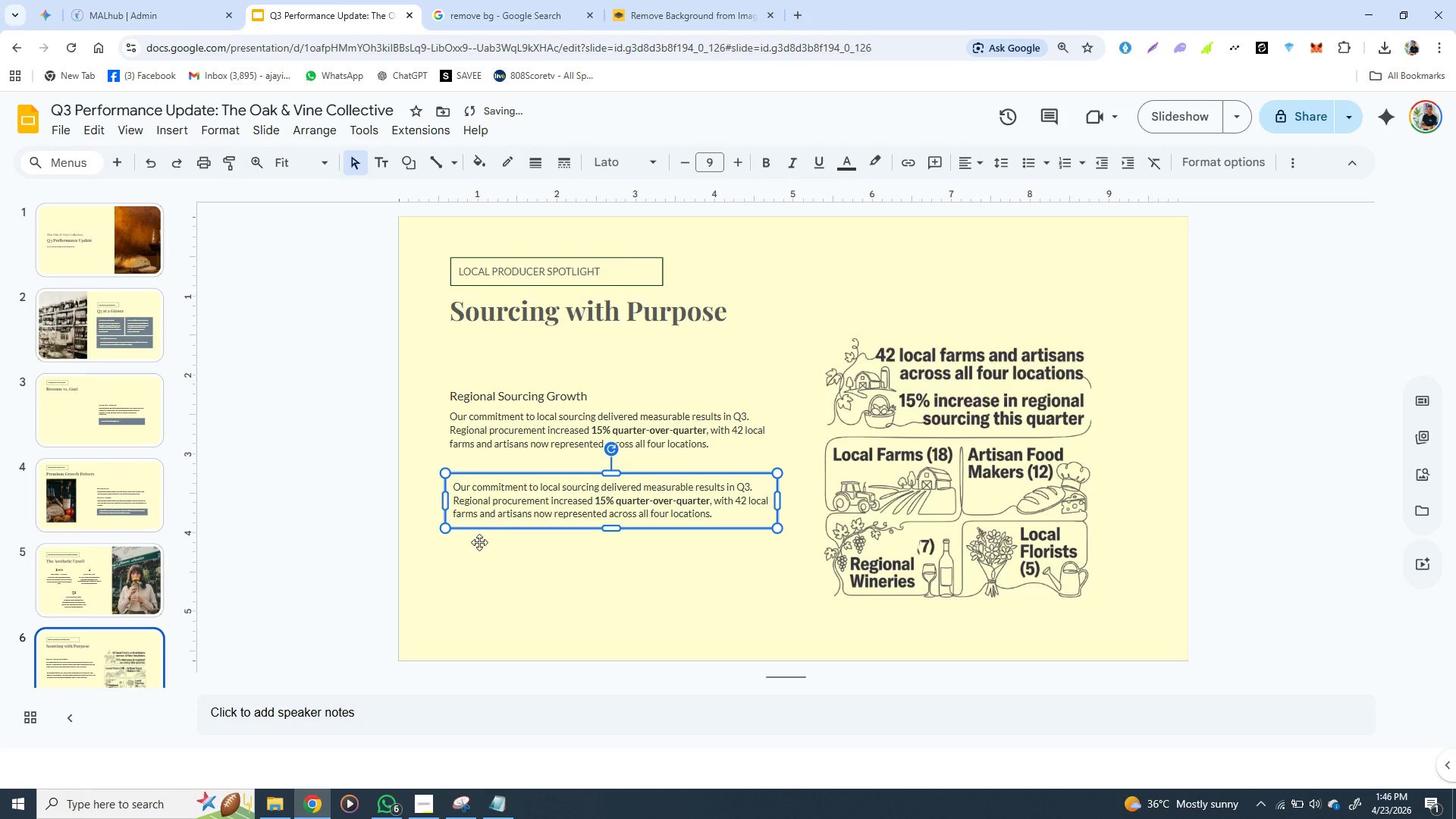 
left_click([469, 588])
 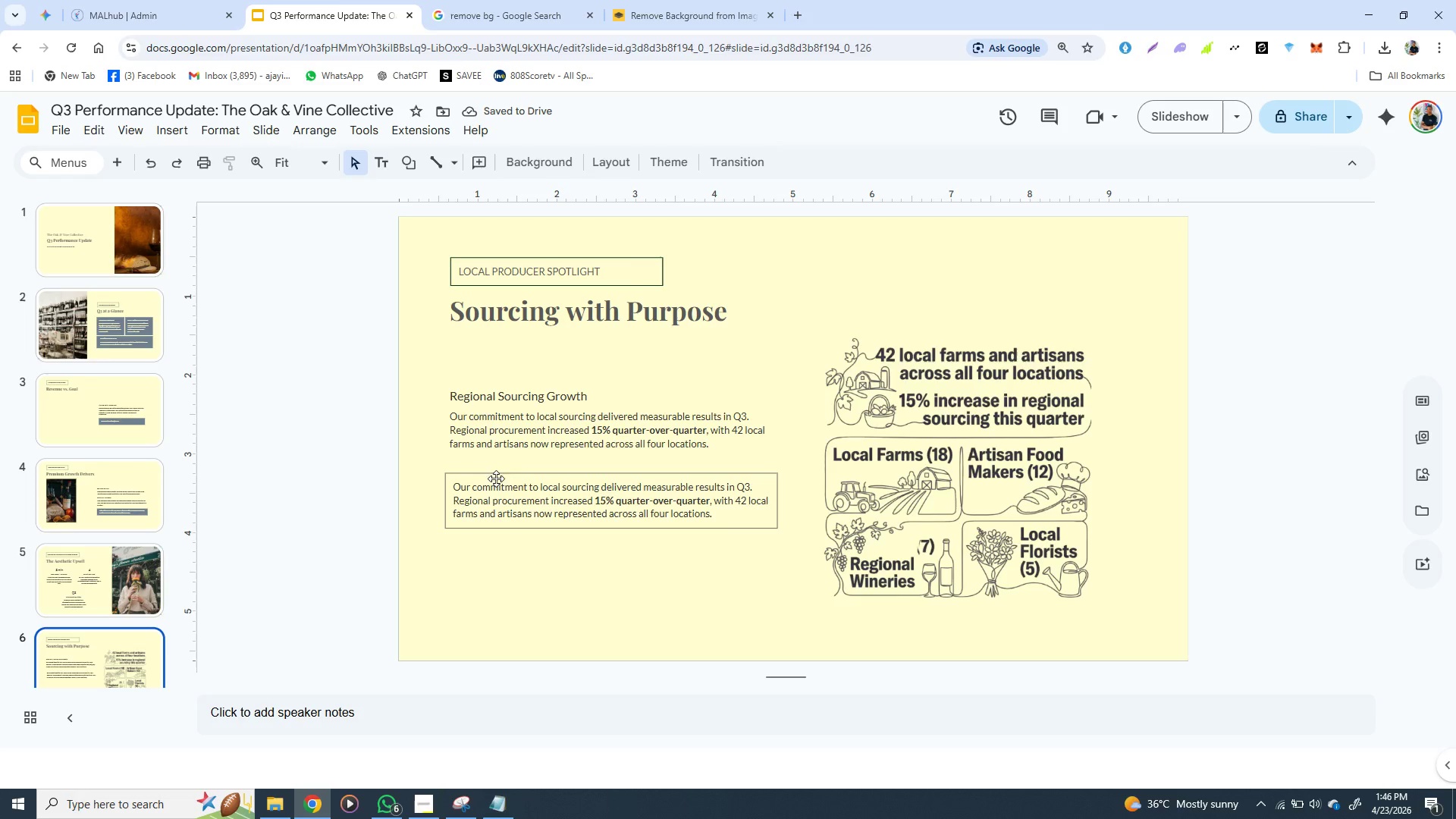 
left_click([497, 472])
 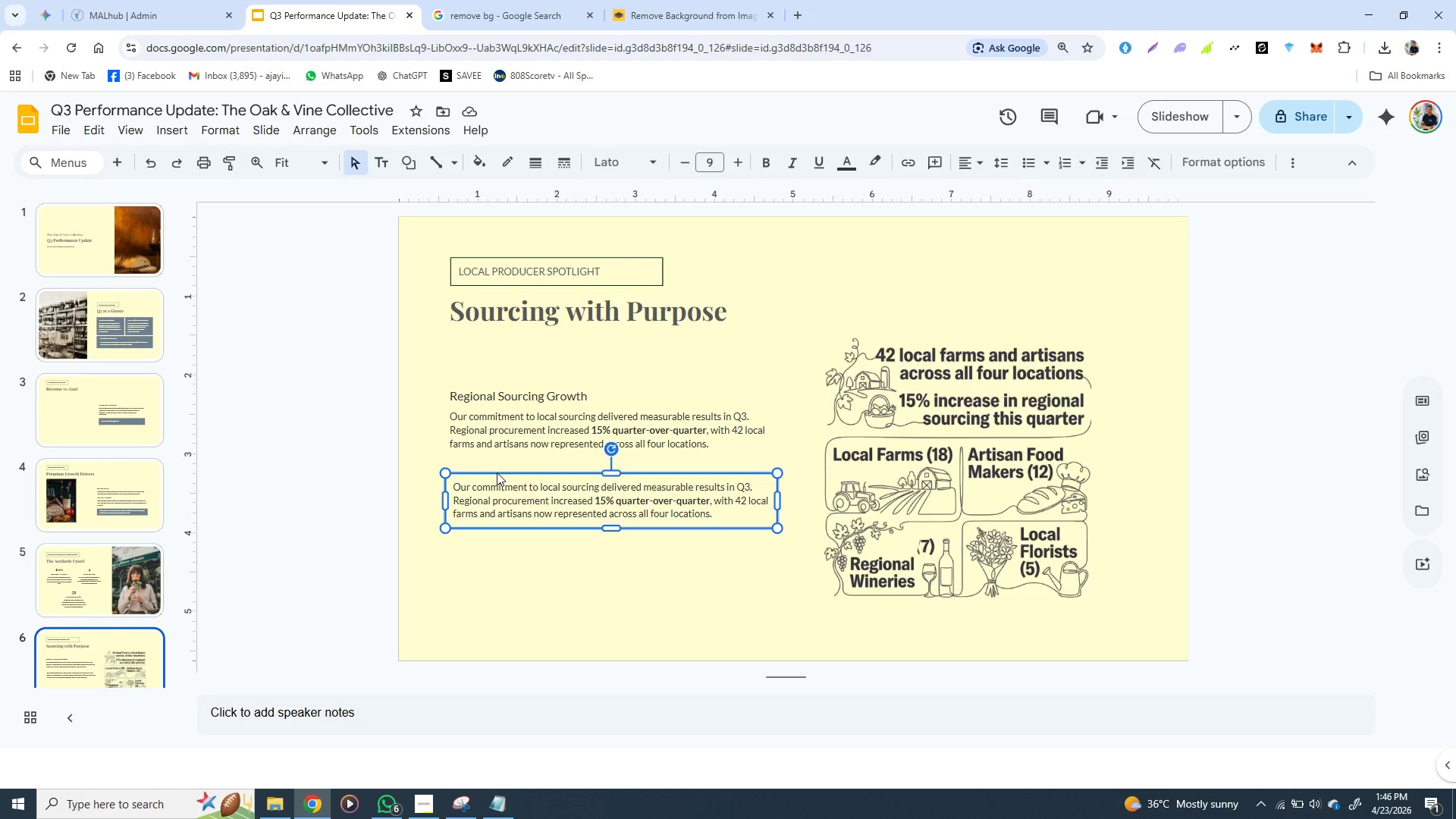 
key(ArrowLeft)
 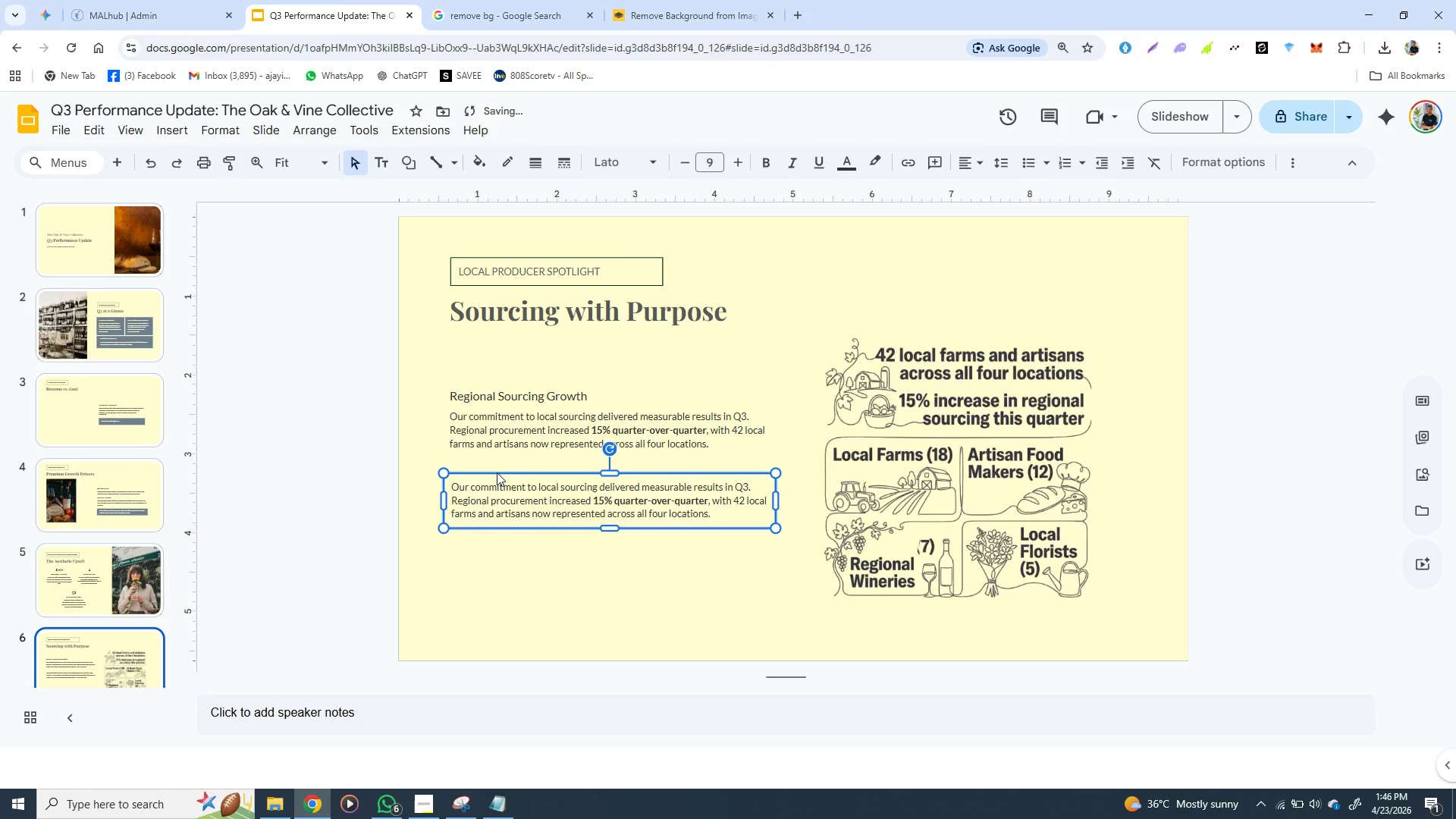 
key(ArrowLeft)
 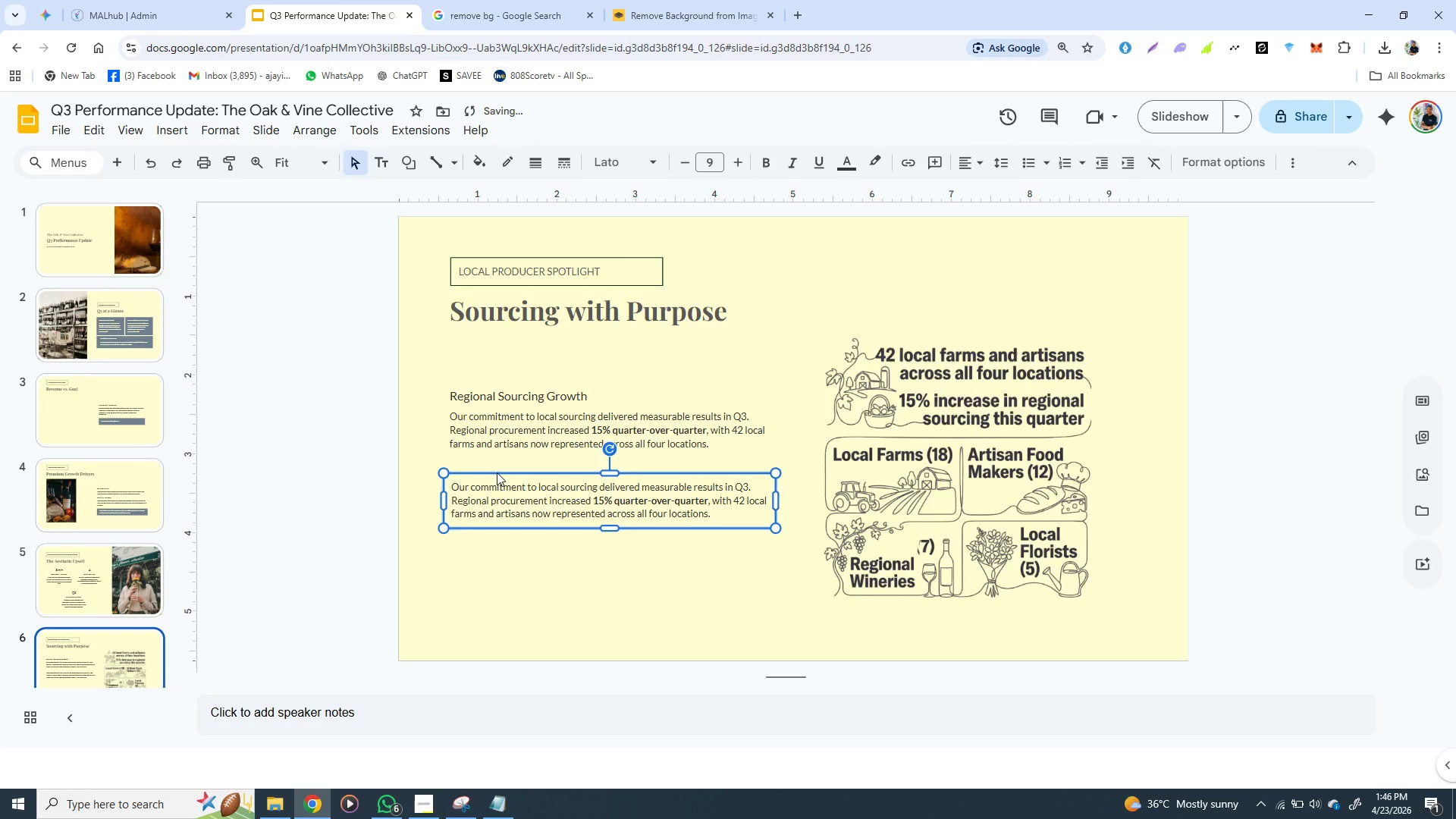 
key(ArrowLeft)
 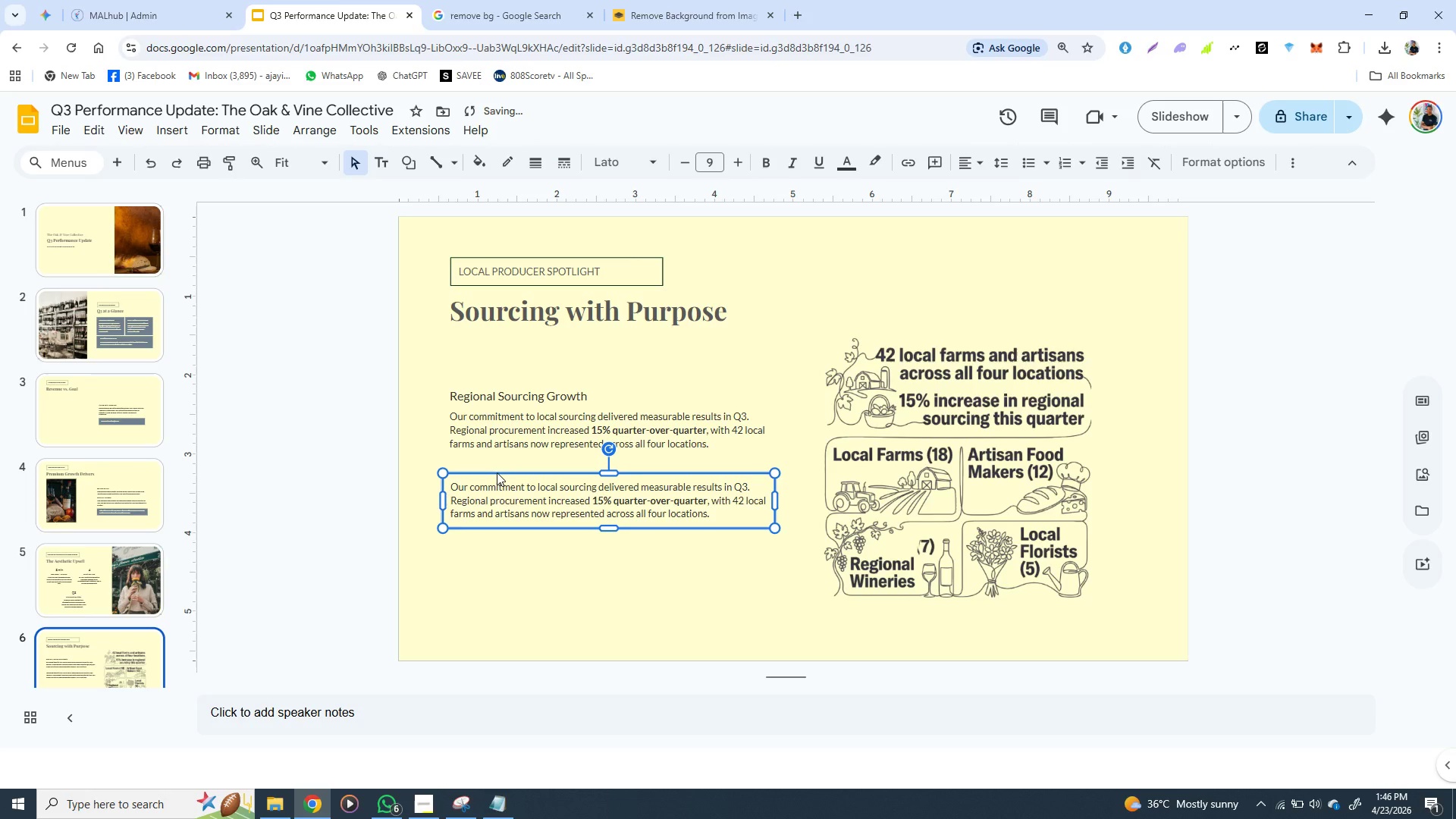 
hold_key(key=ArrowUp, duration=0.73)
 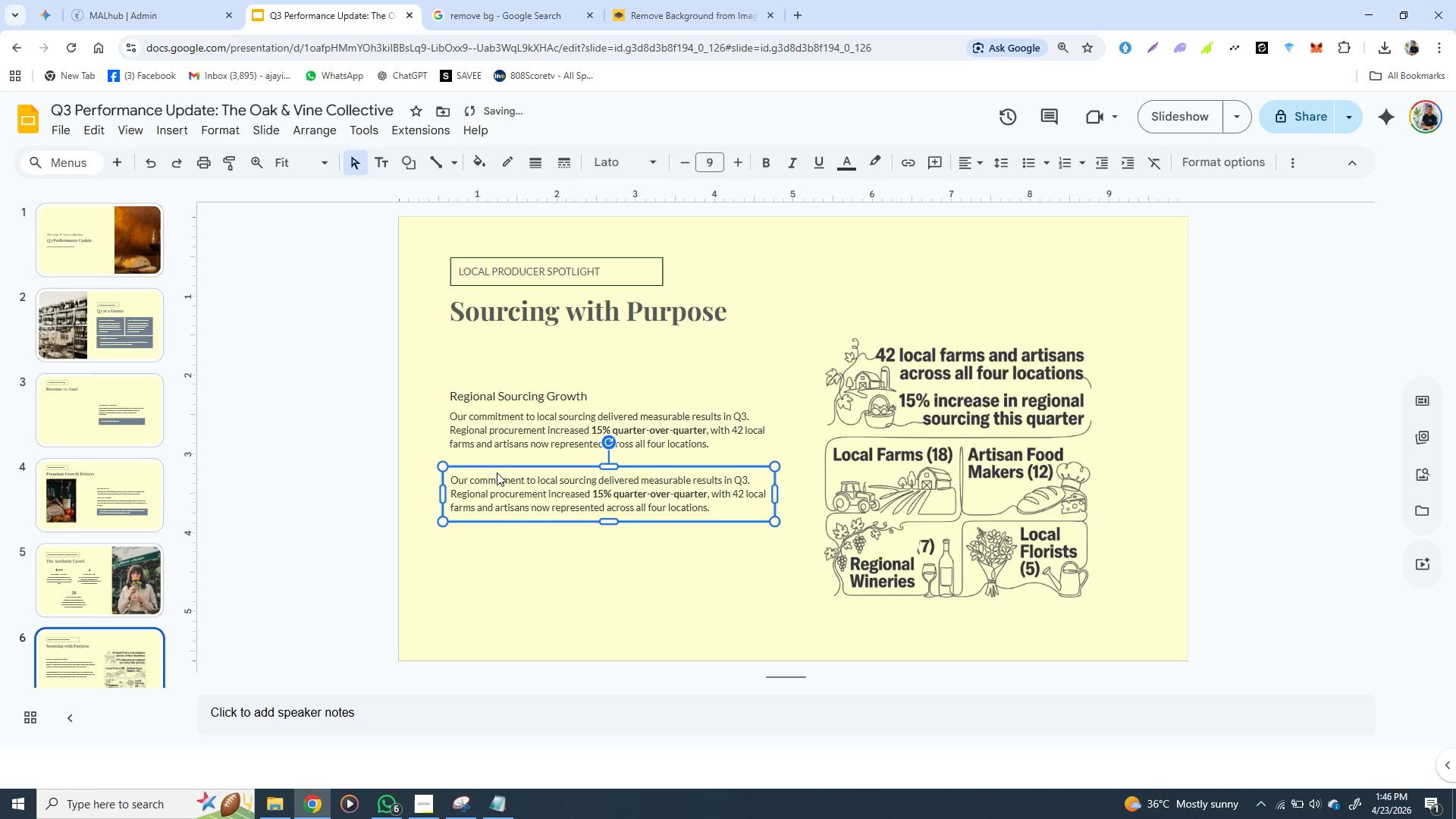 
key(ArrowUp)
 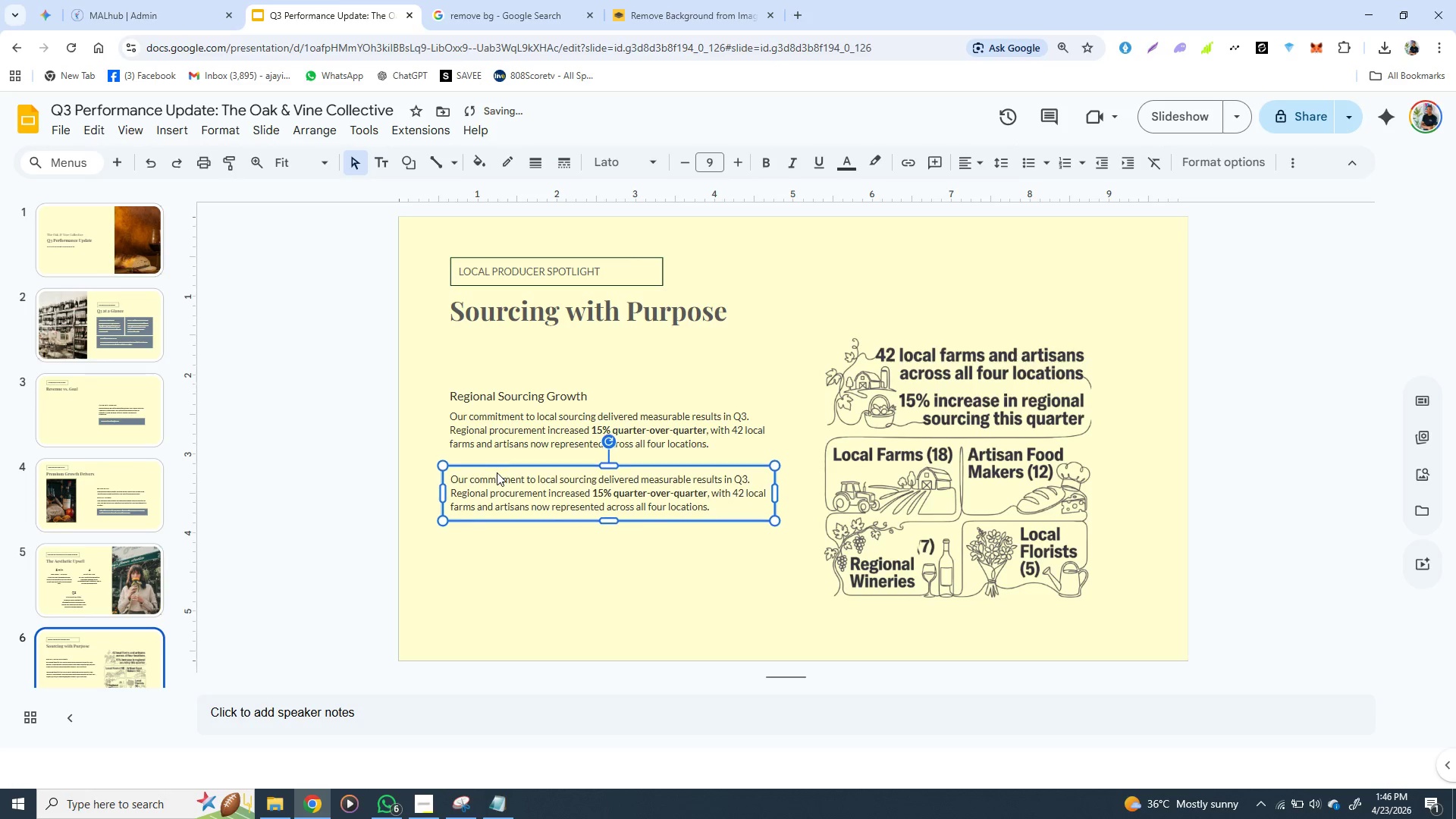 
key(ArrowUp)
 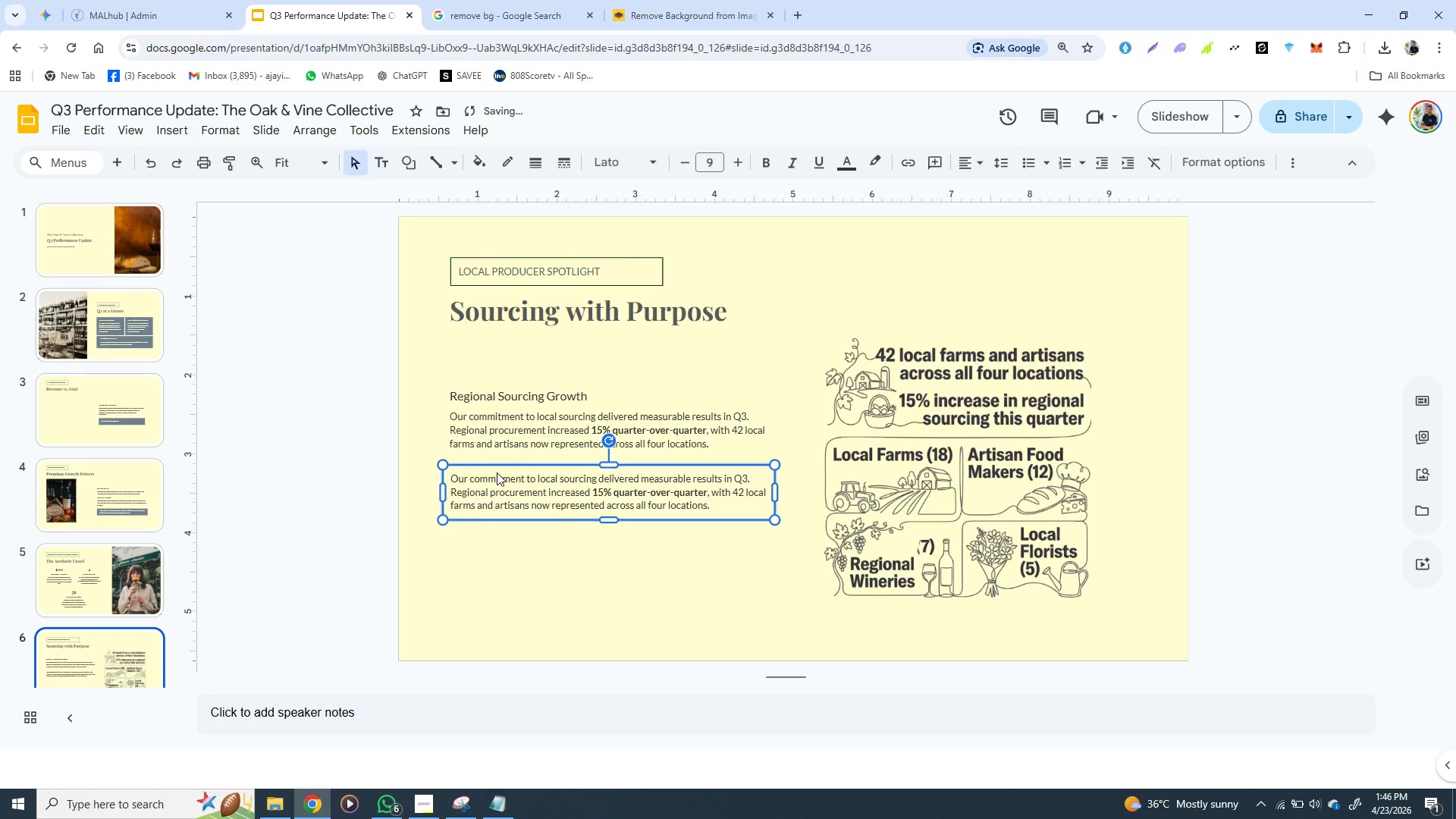 
key(ArrowUp)
 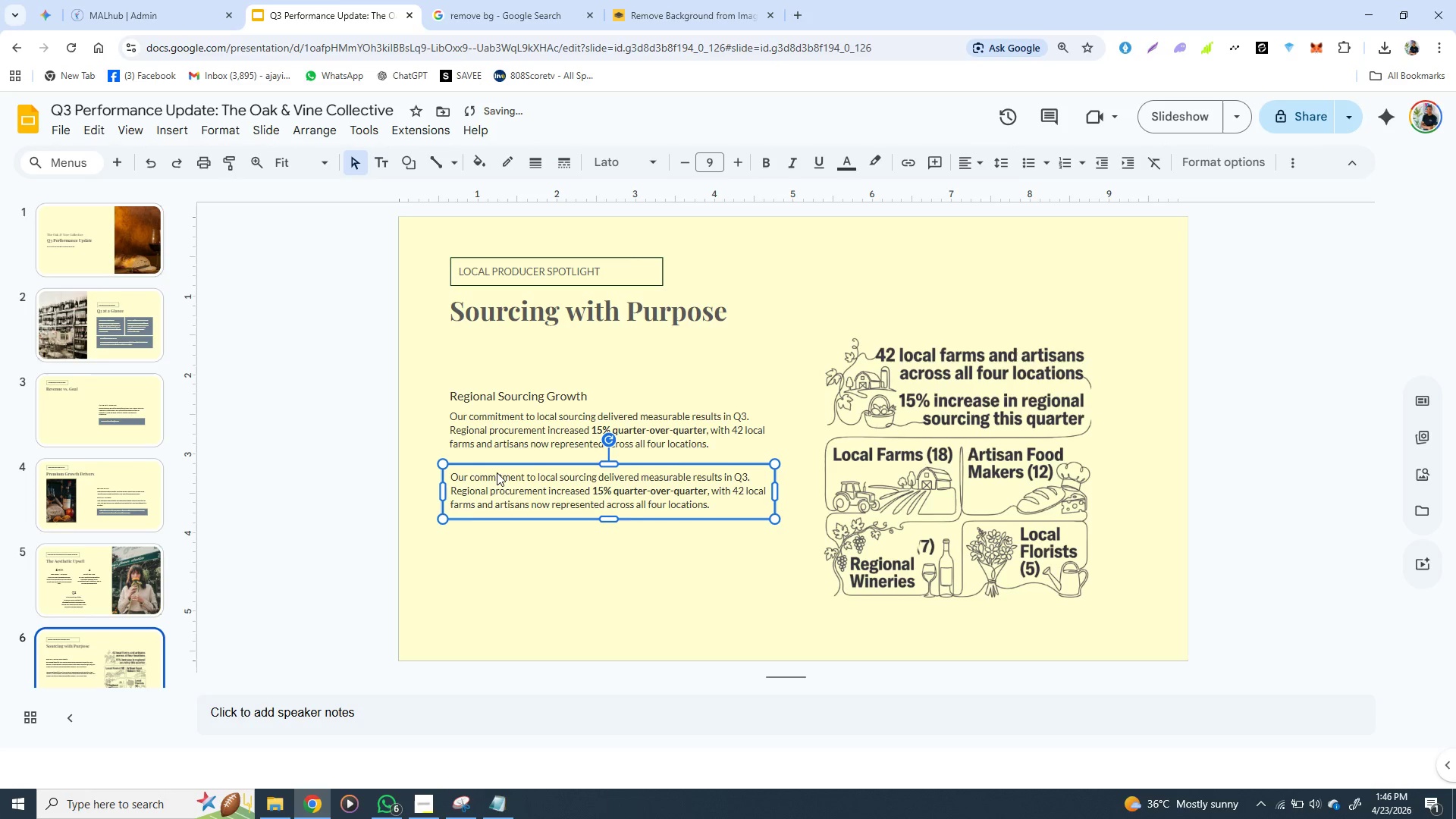 
key(ArrowUp)
 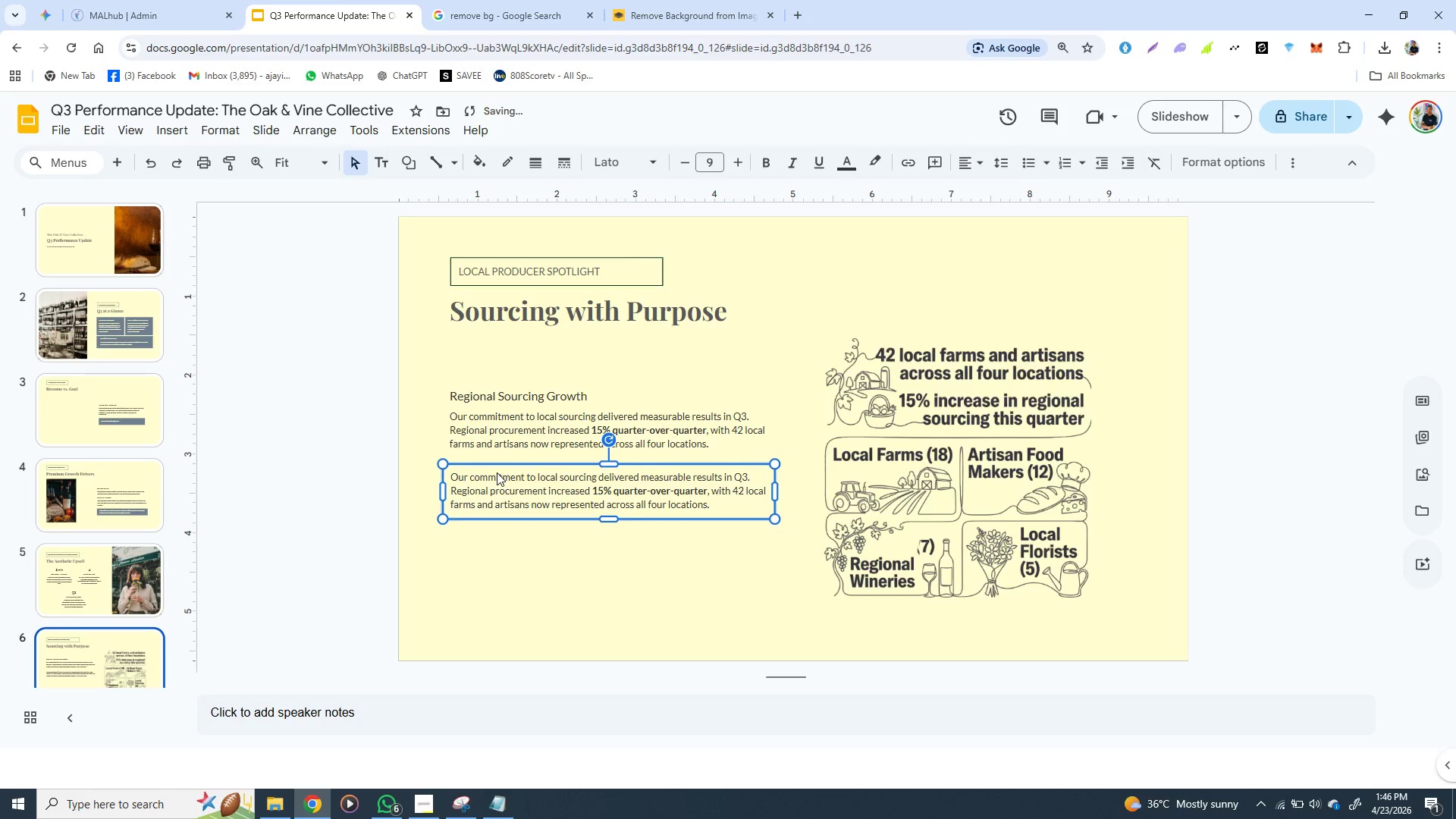 
hold_key(key=ArrowUp, duration=0.38)
 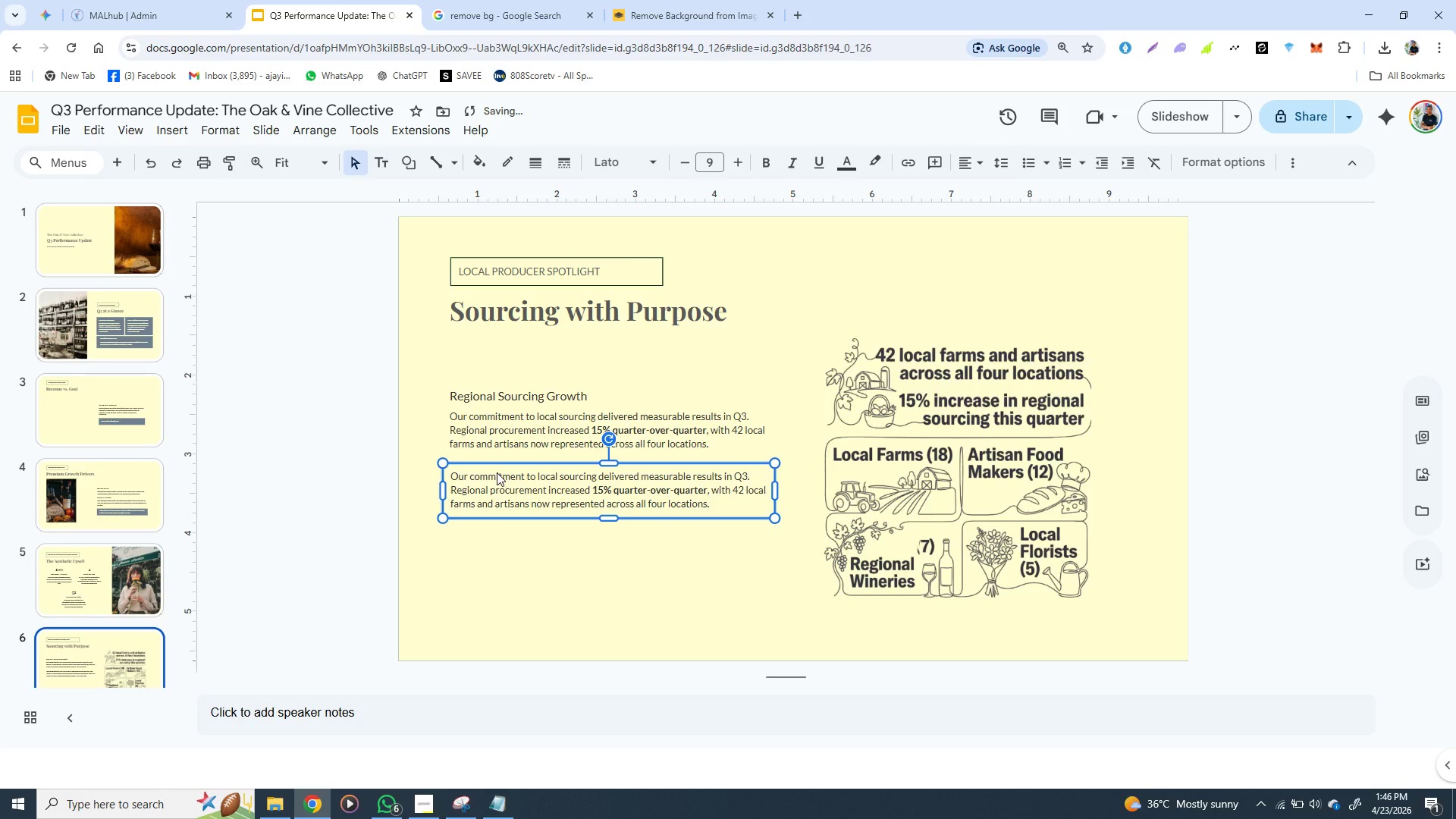 
key(ArrowUp)
 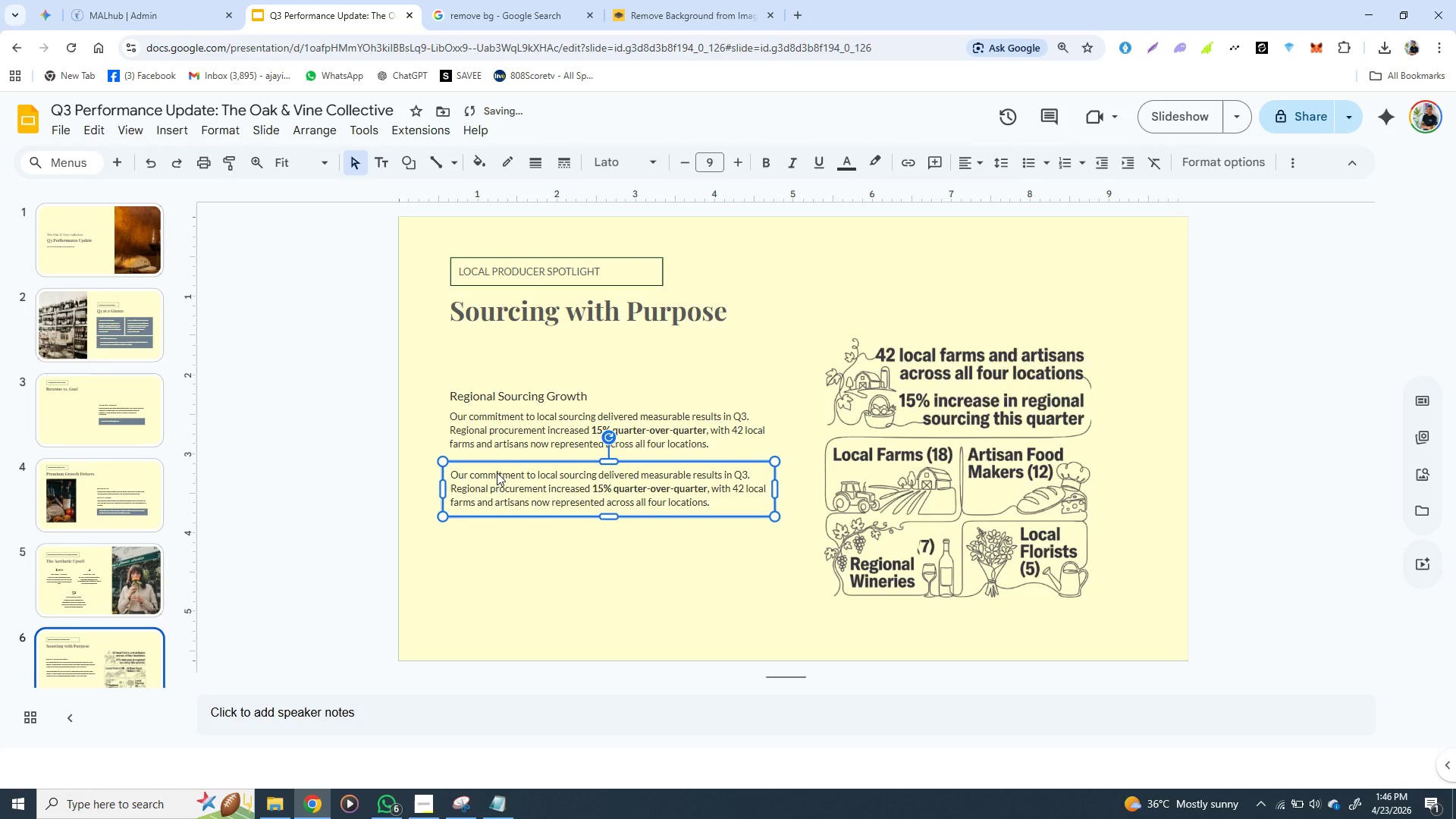 
hold_key(key=ArrowUp, duration=0.34)
 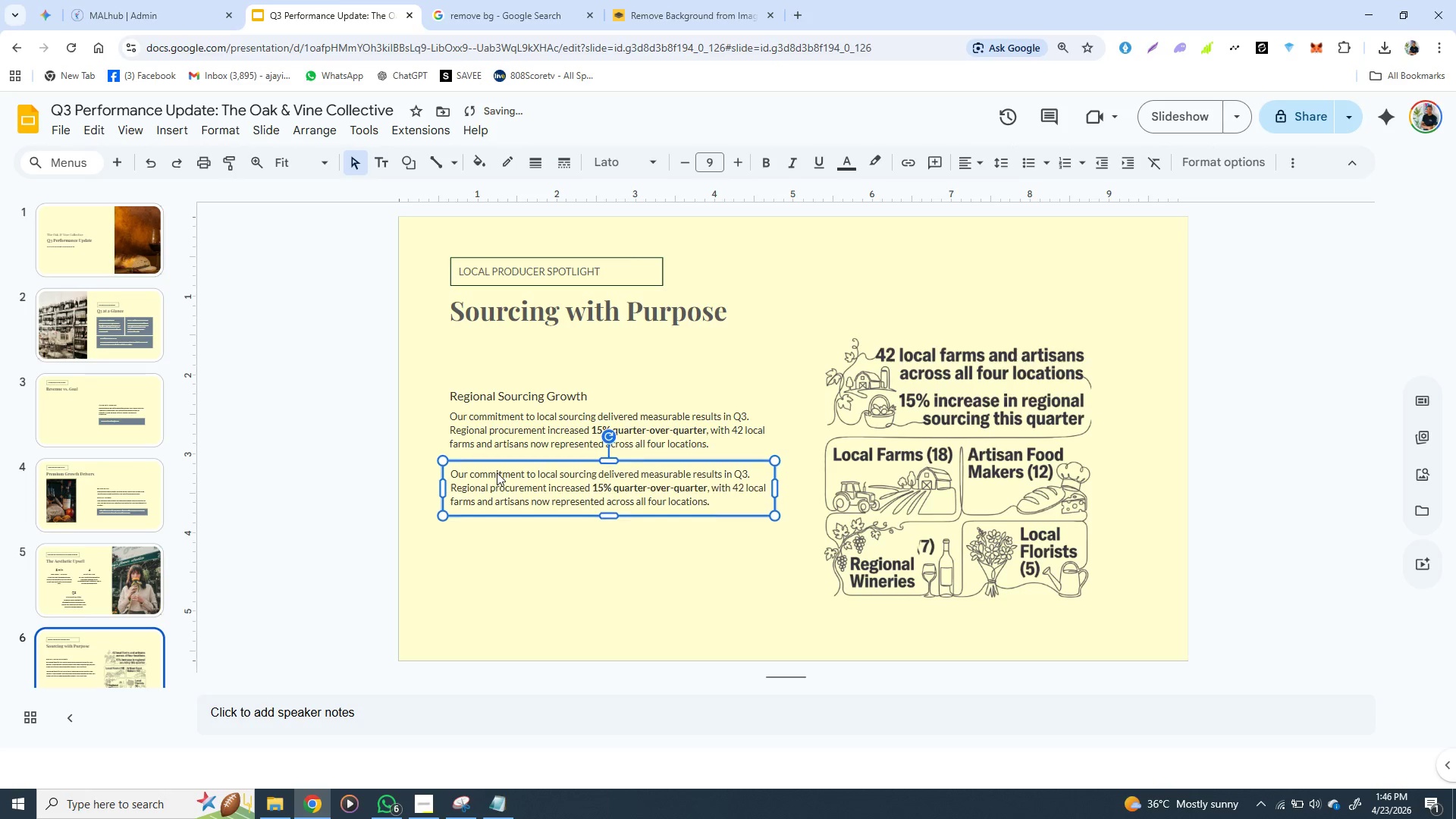 
key(ArrowUp)
 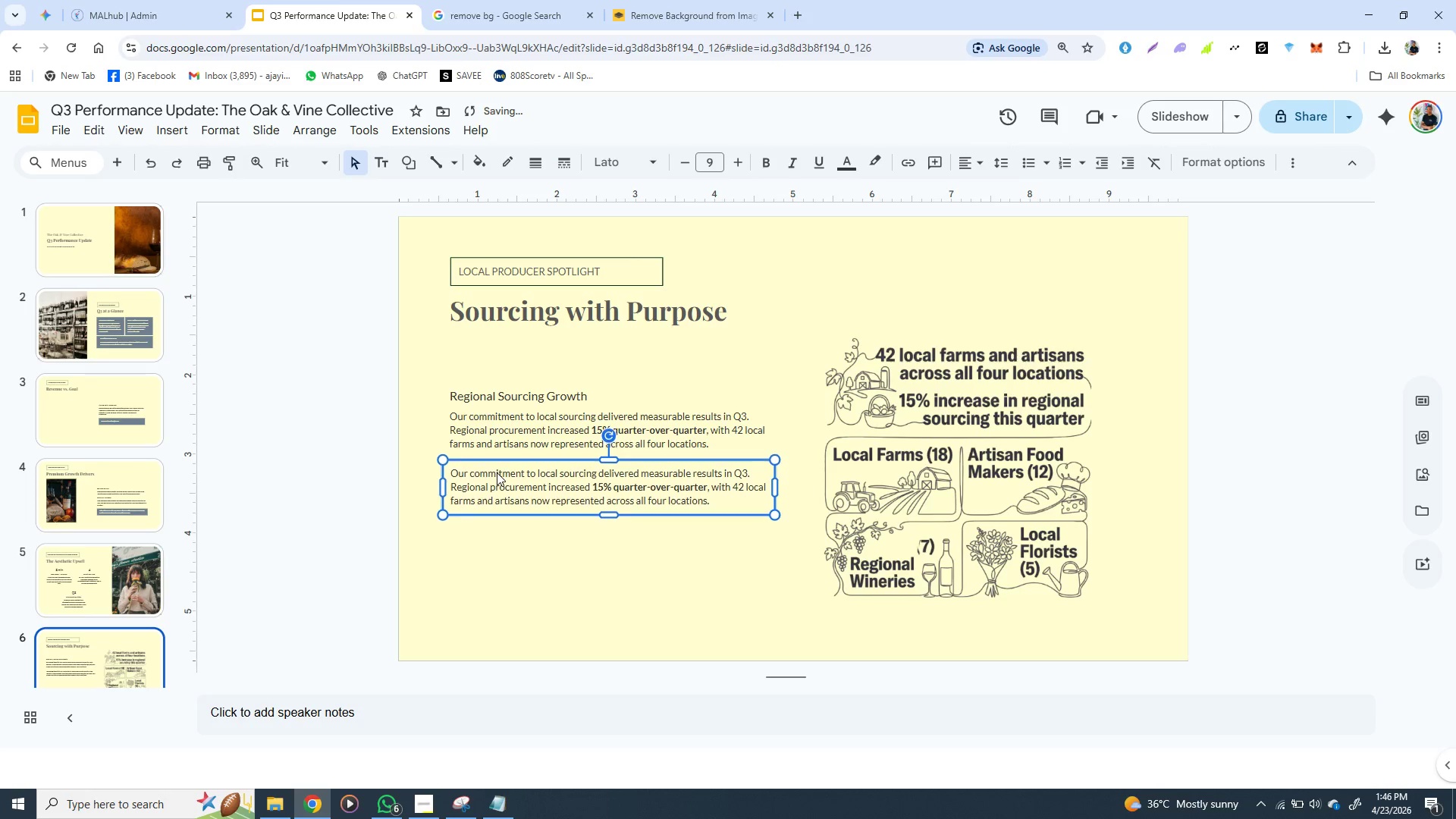 
hold_key(key=ArrowUp, duration=0.59)
 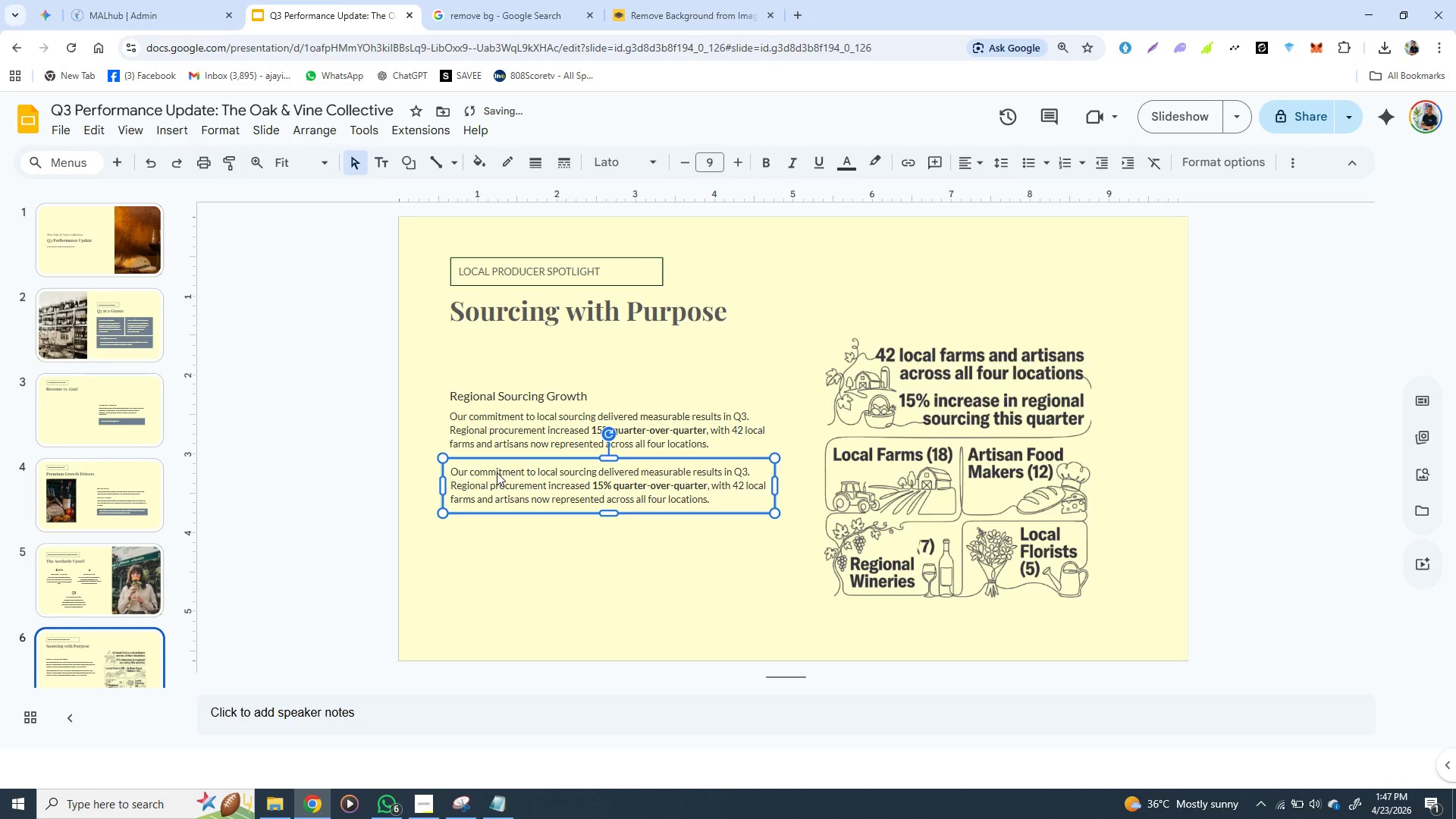 
key(ArrowUp)
 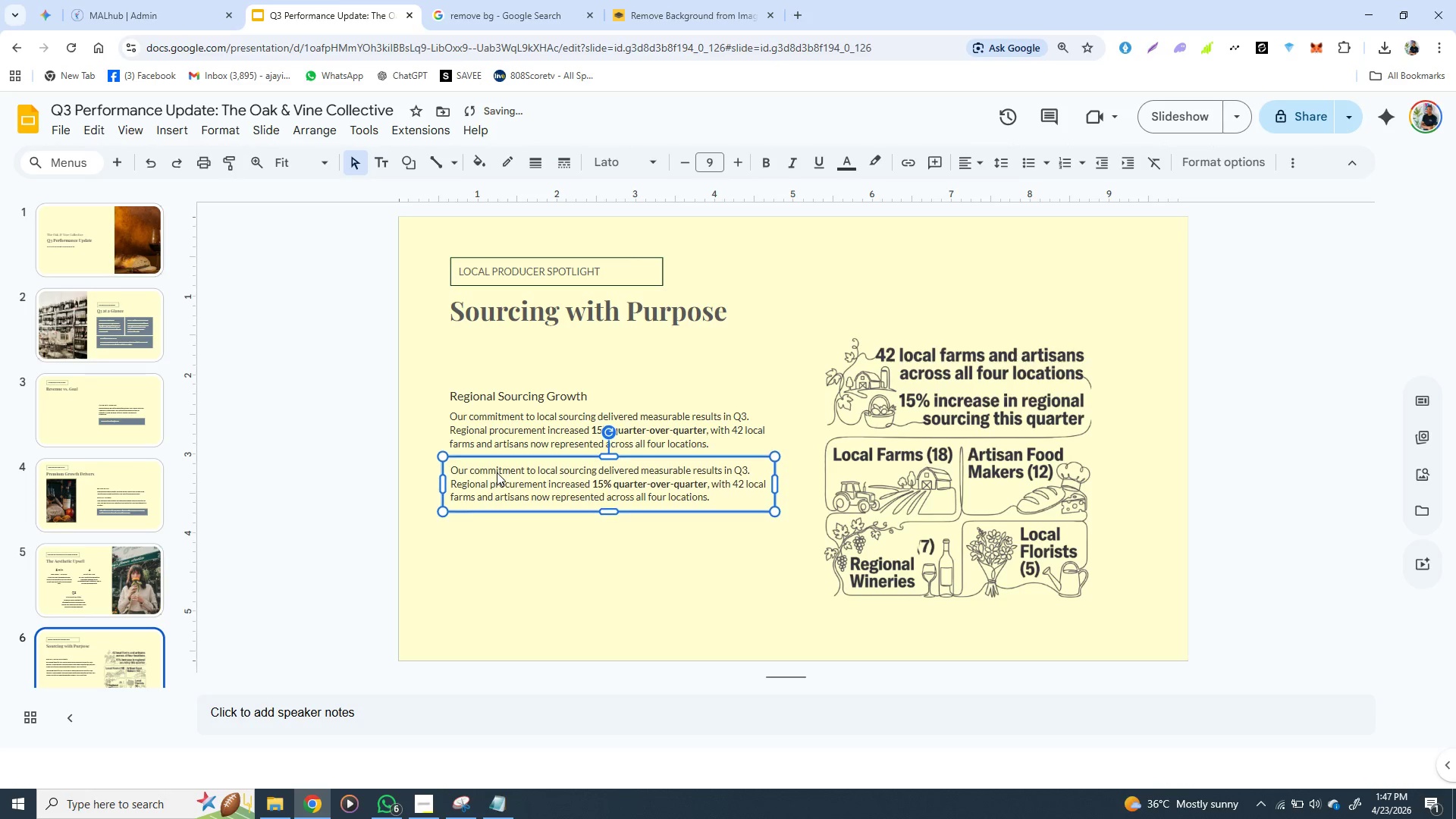 
key(ArrowUp)
 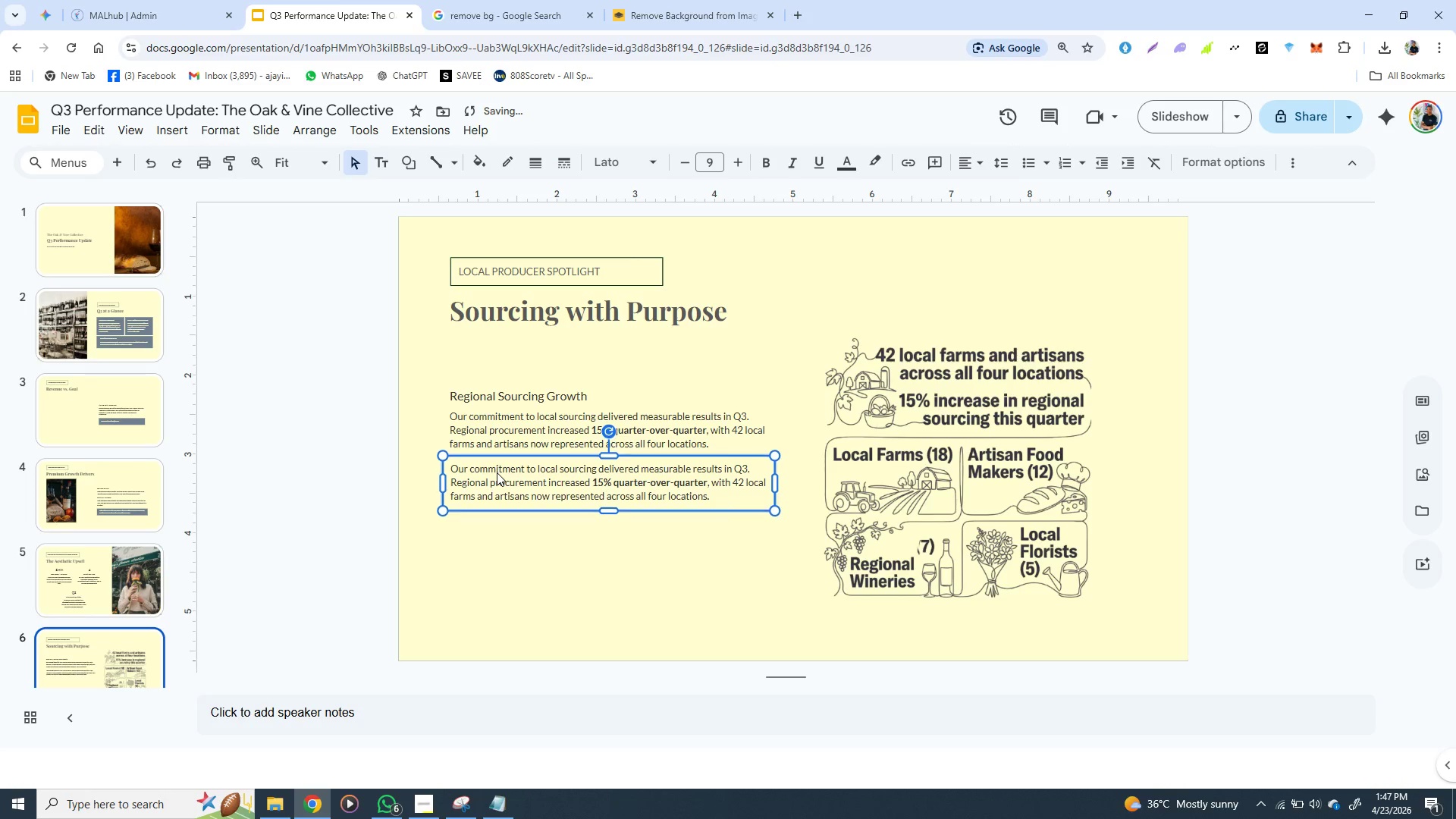 
key(ArrowUp)
 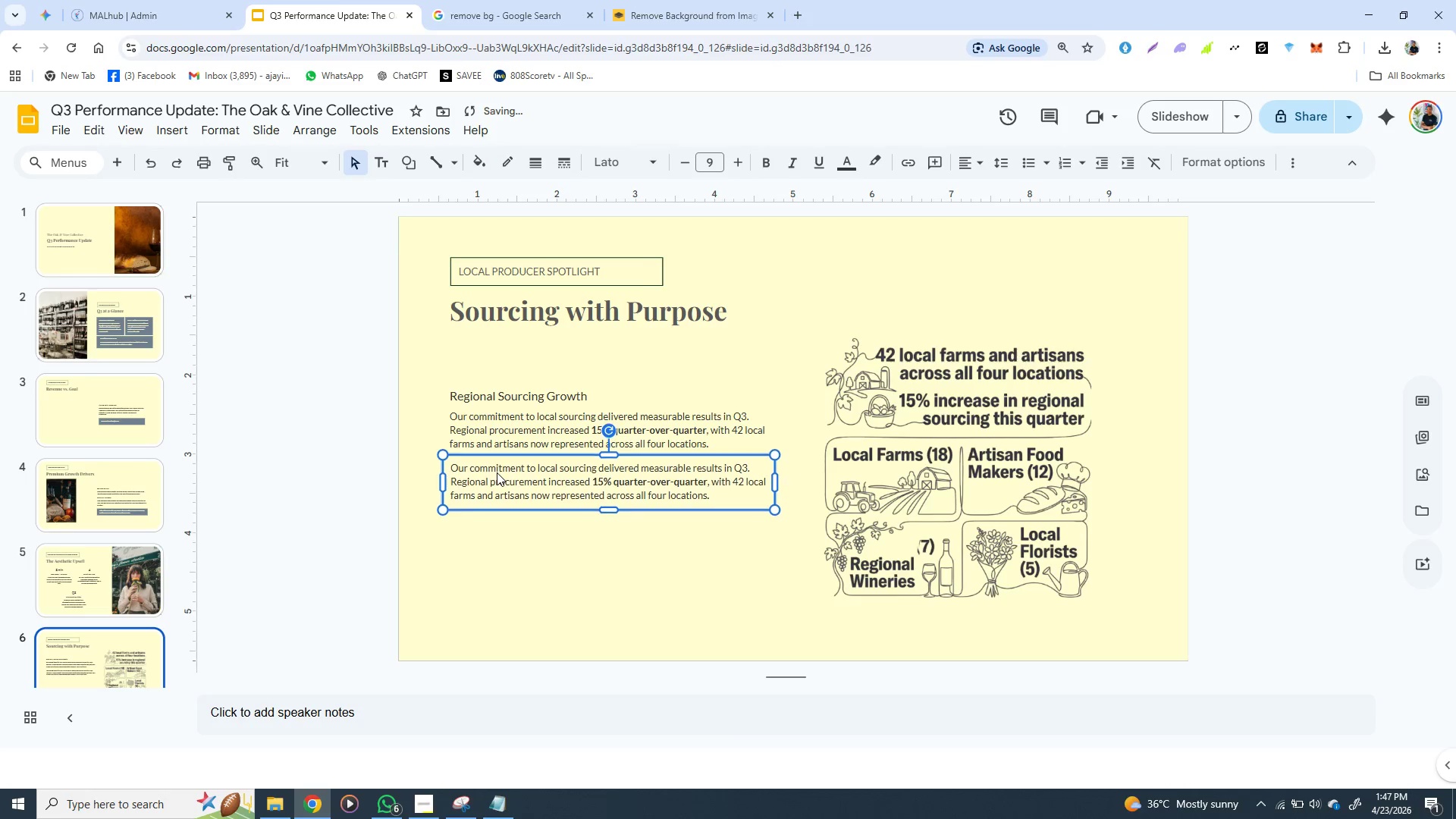 
key(ArrowUp)
 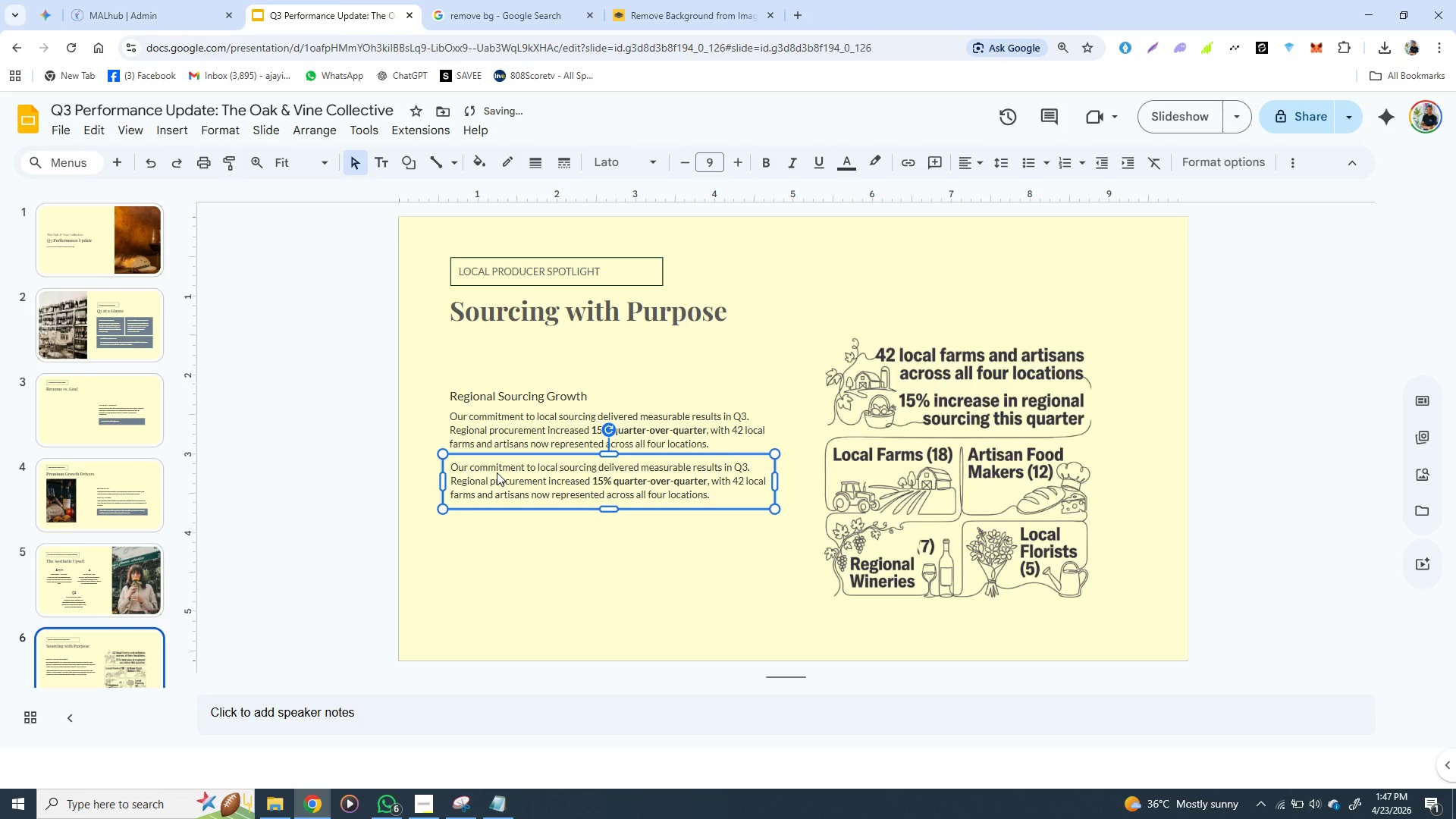 
key(ArrowUp)
 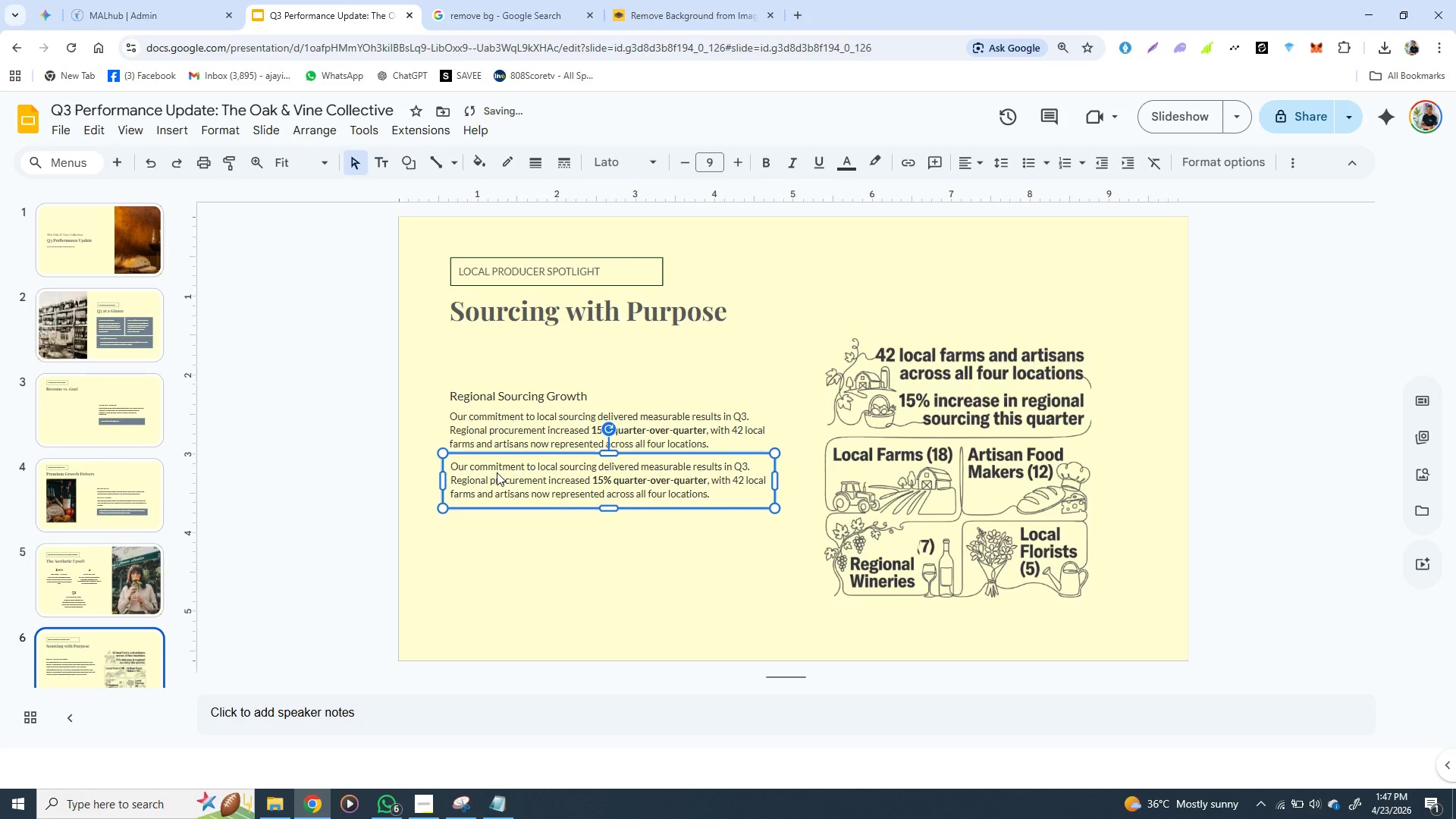 
key(ArrowUp)
 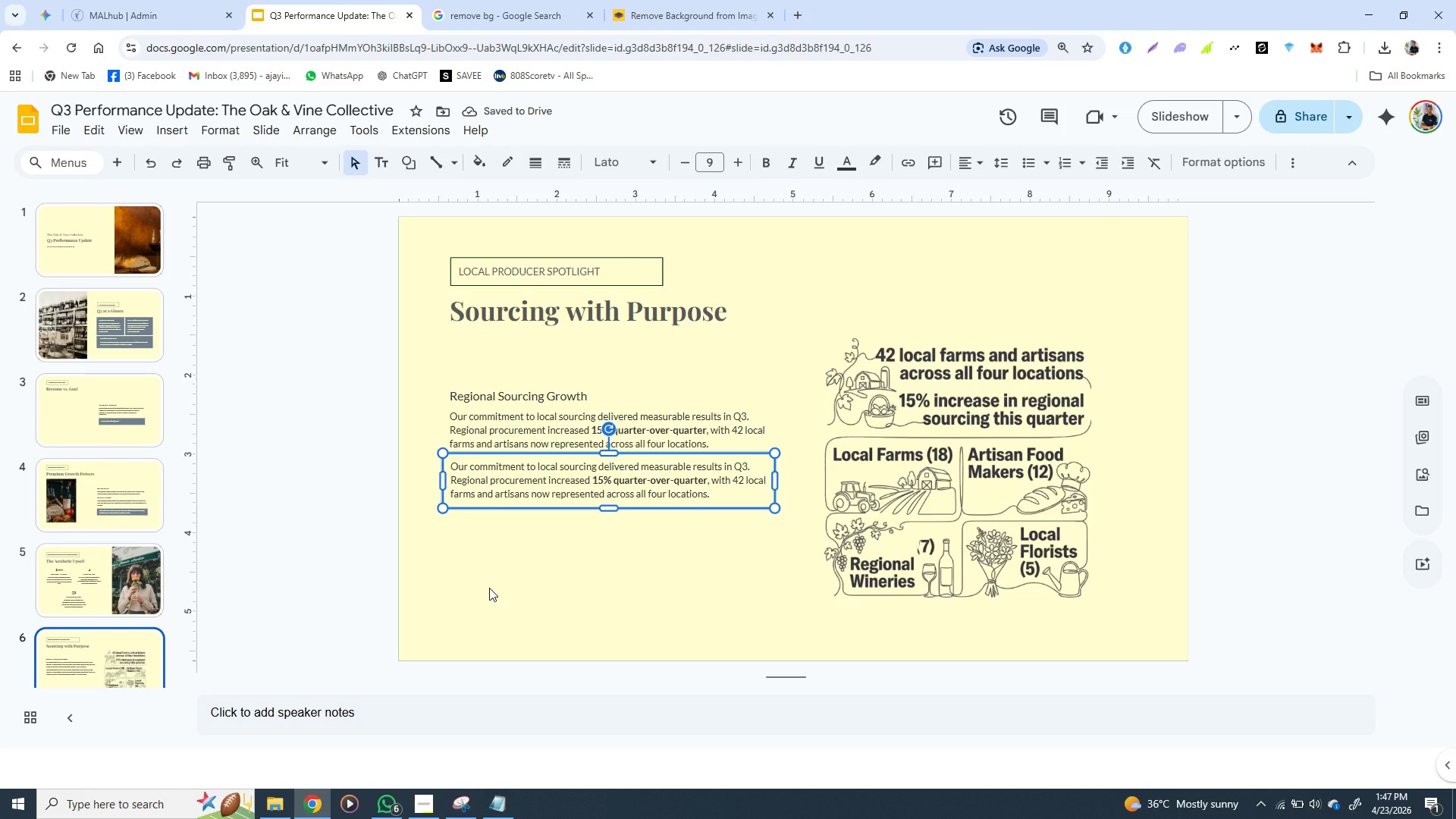 
wait(5.2)
 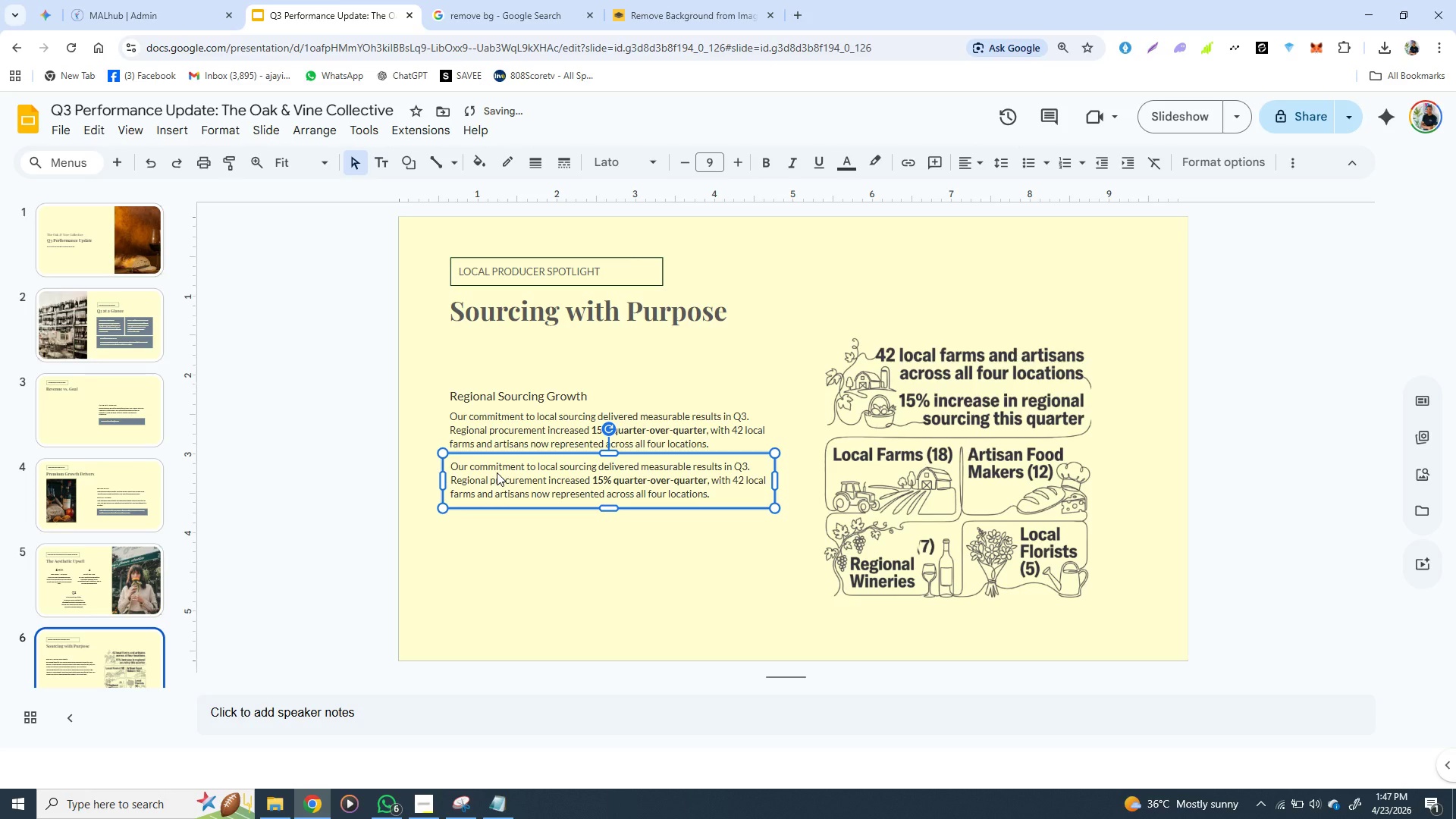 
hold_key(key=ArrowUp, duration=0.58)
 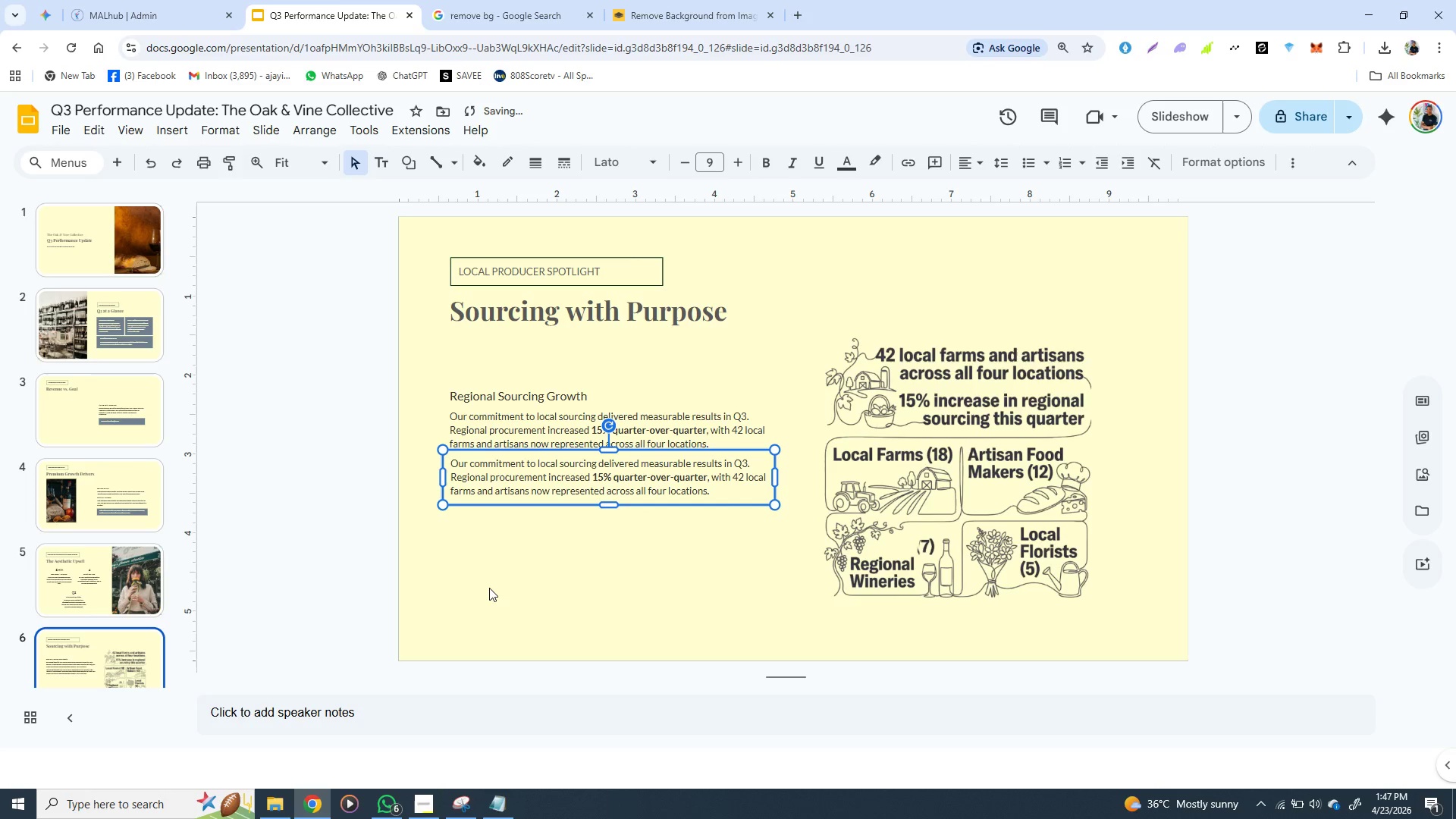 
key(ArrowUp)
 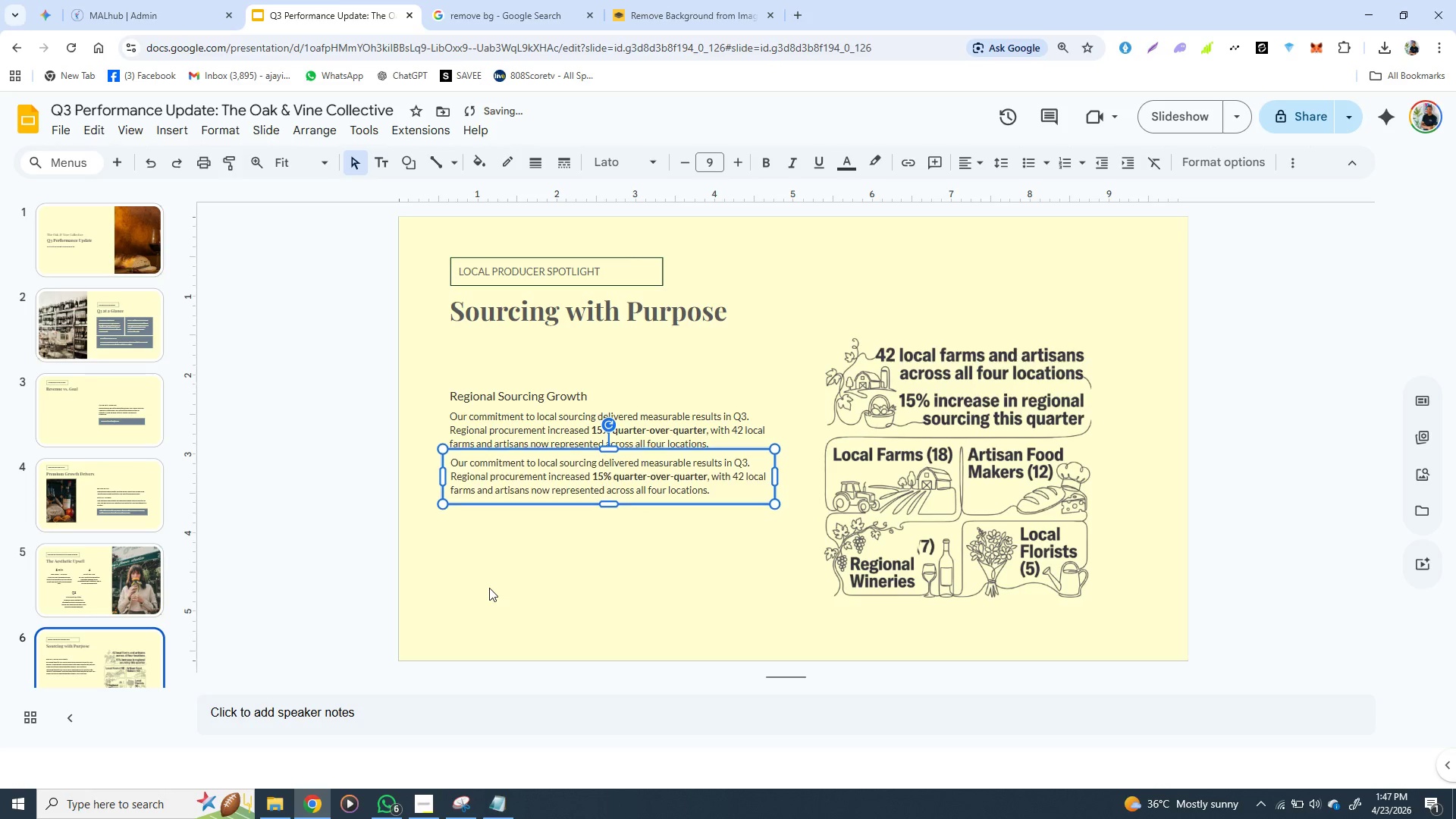 
key(ArrowUp)
 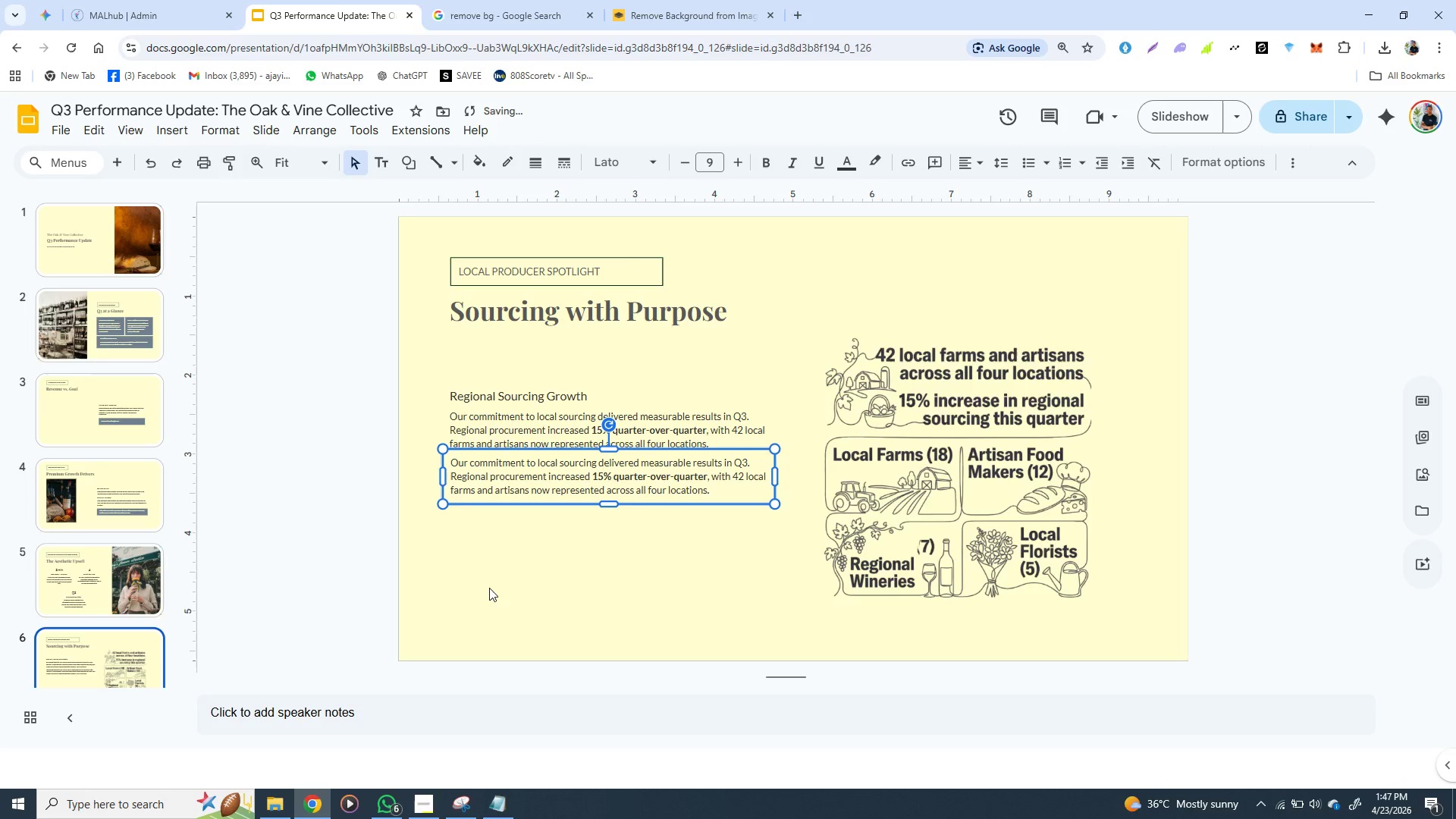 
key(ArrowUp)
 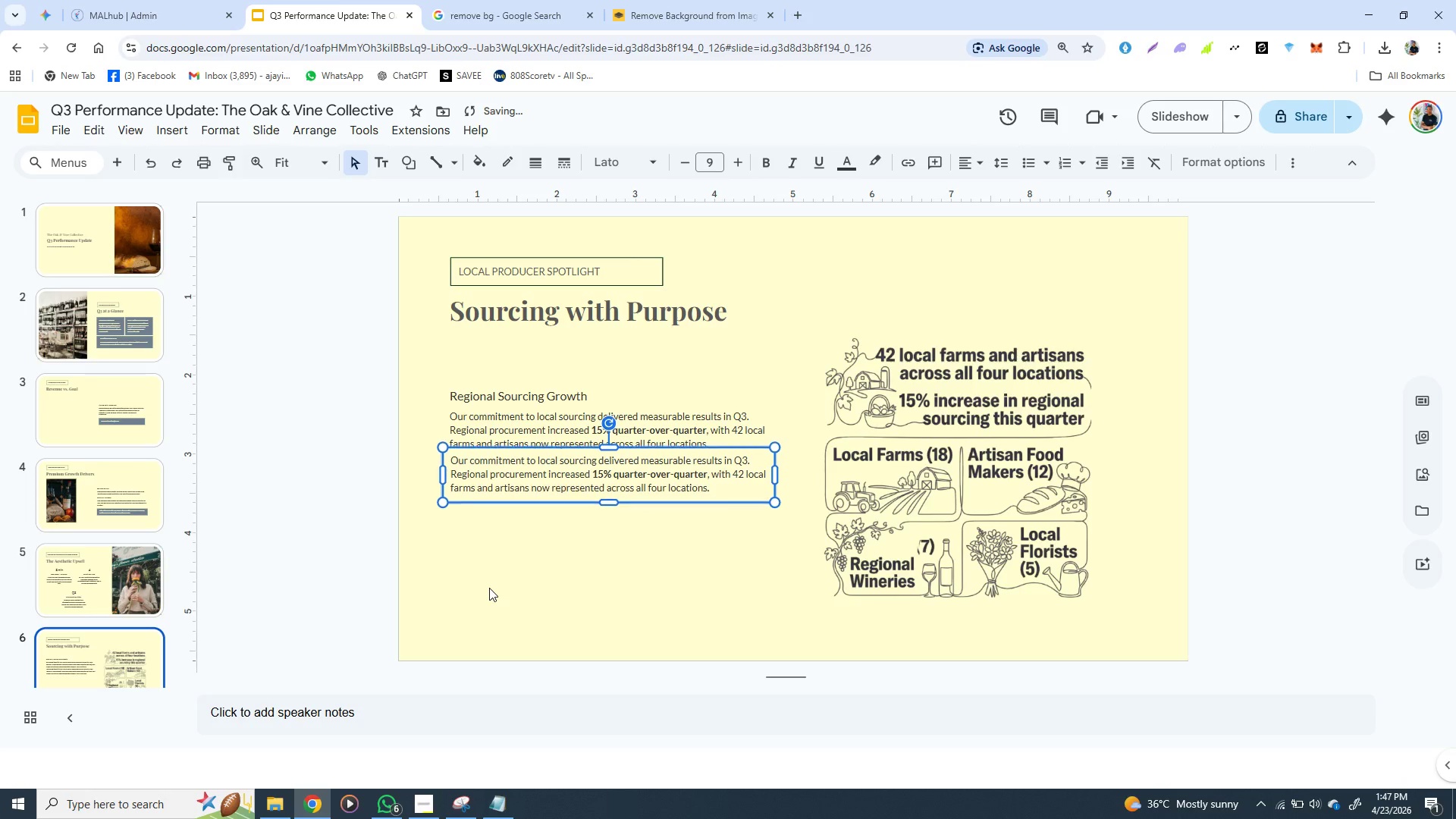 
key(ArrowUp)
 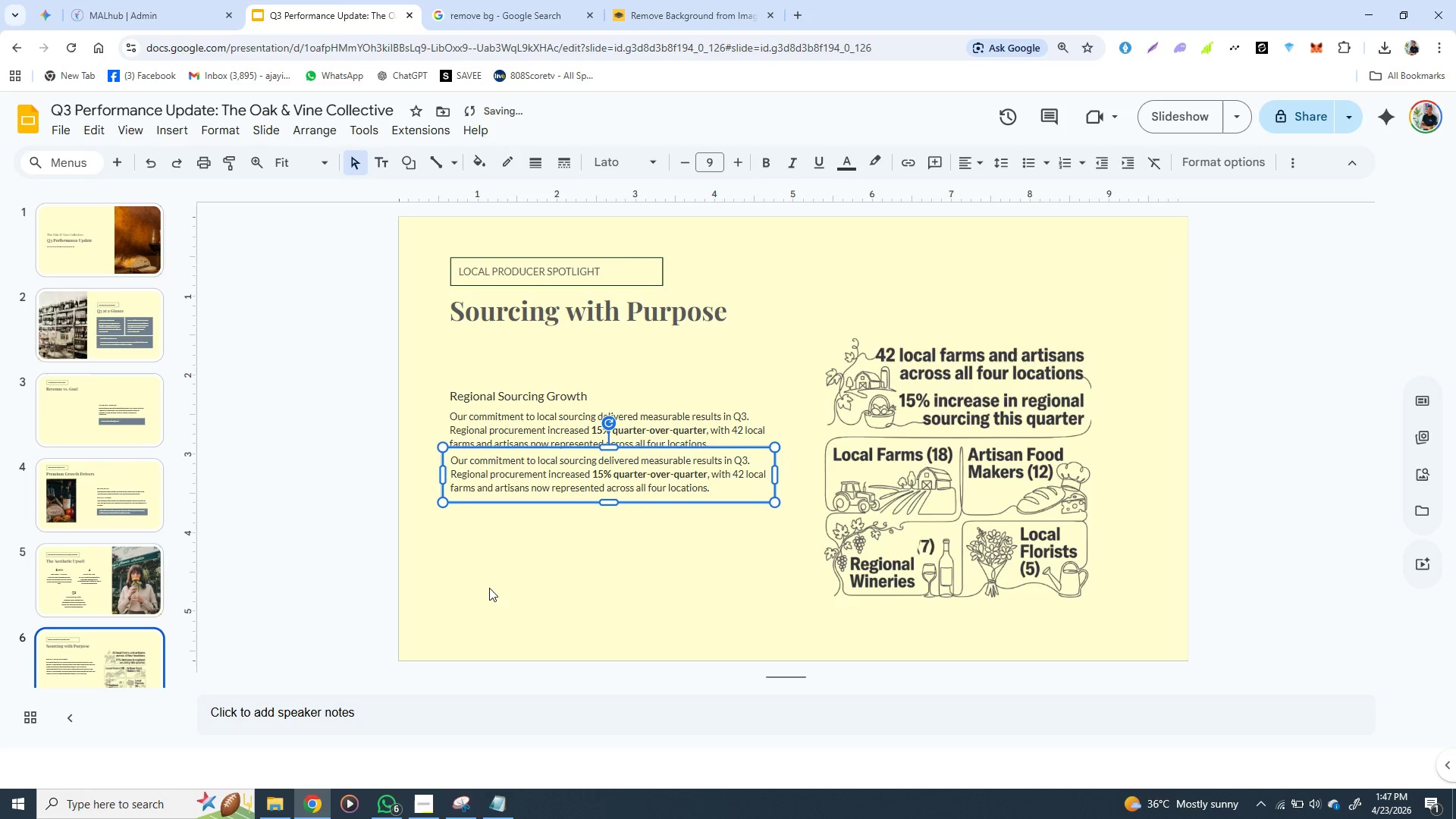 
key(ArrowUp)
 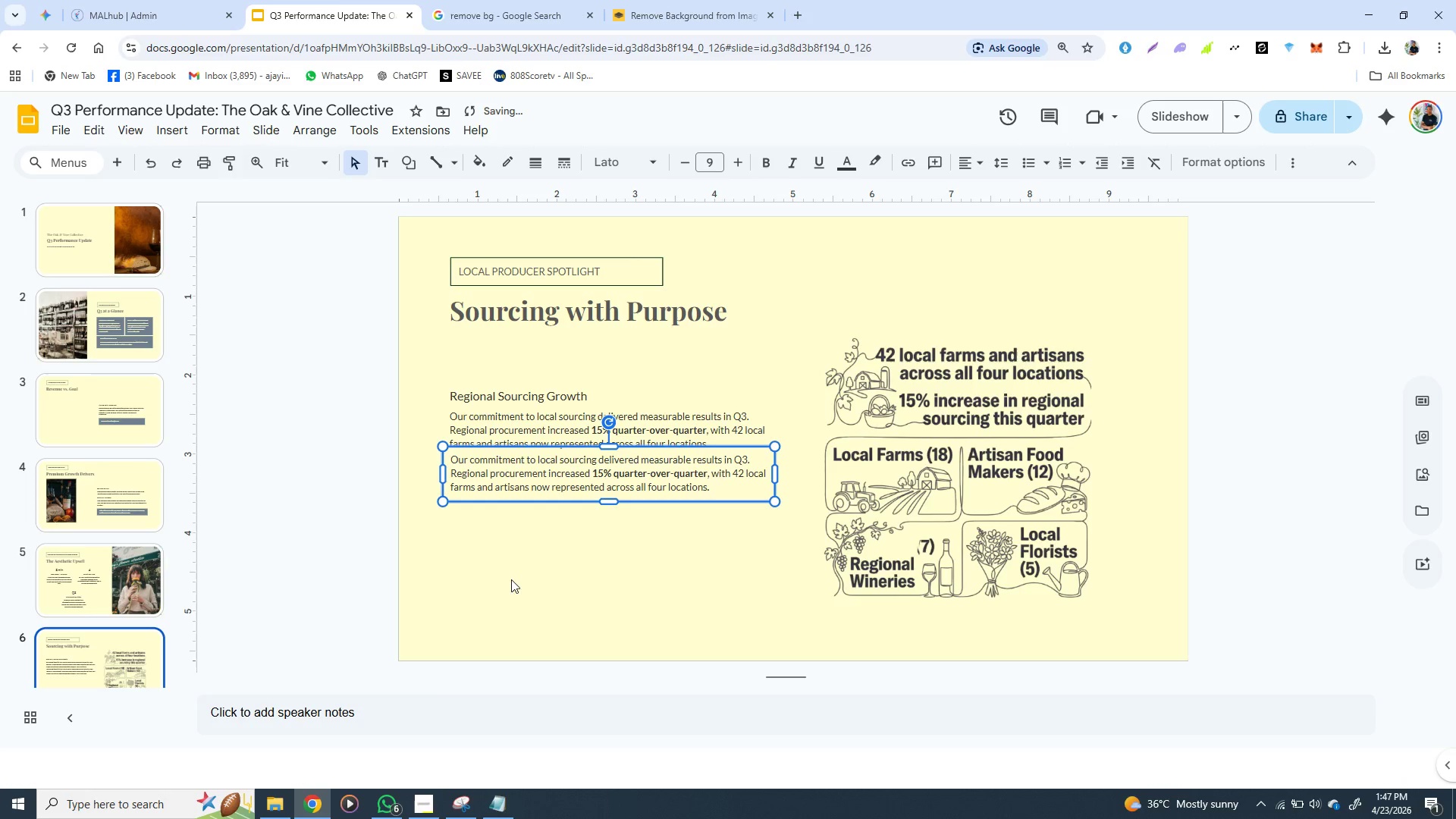 
left_click([517, 571])
 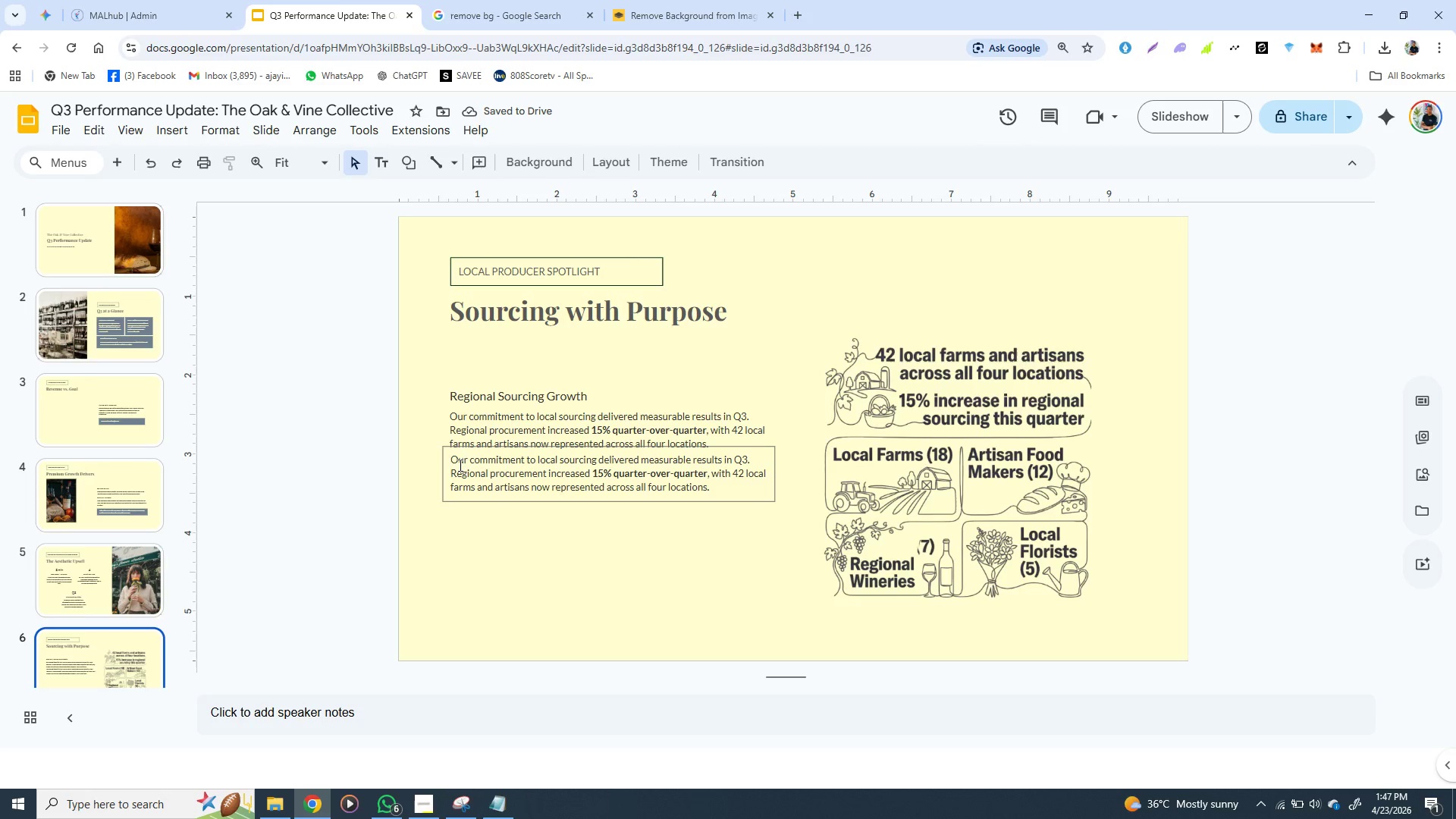 
left_click([459, 460])
 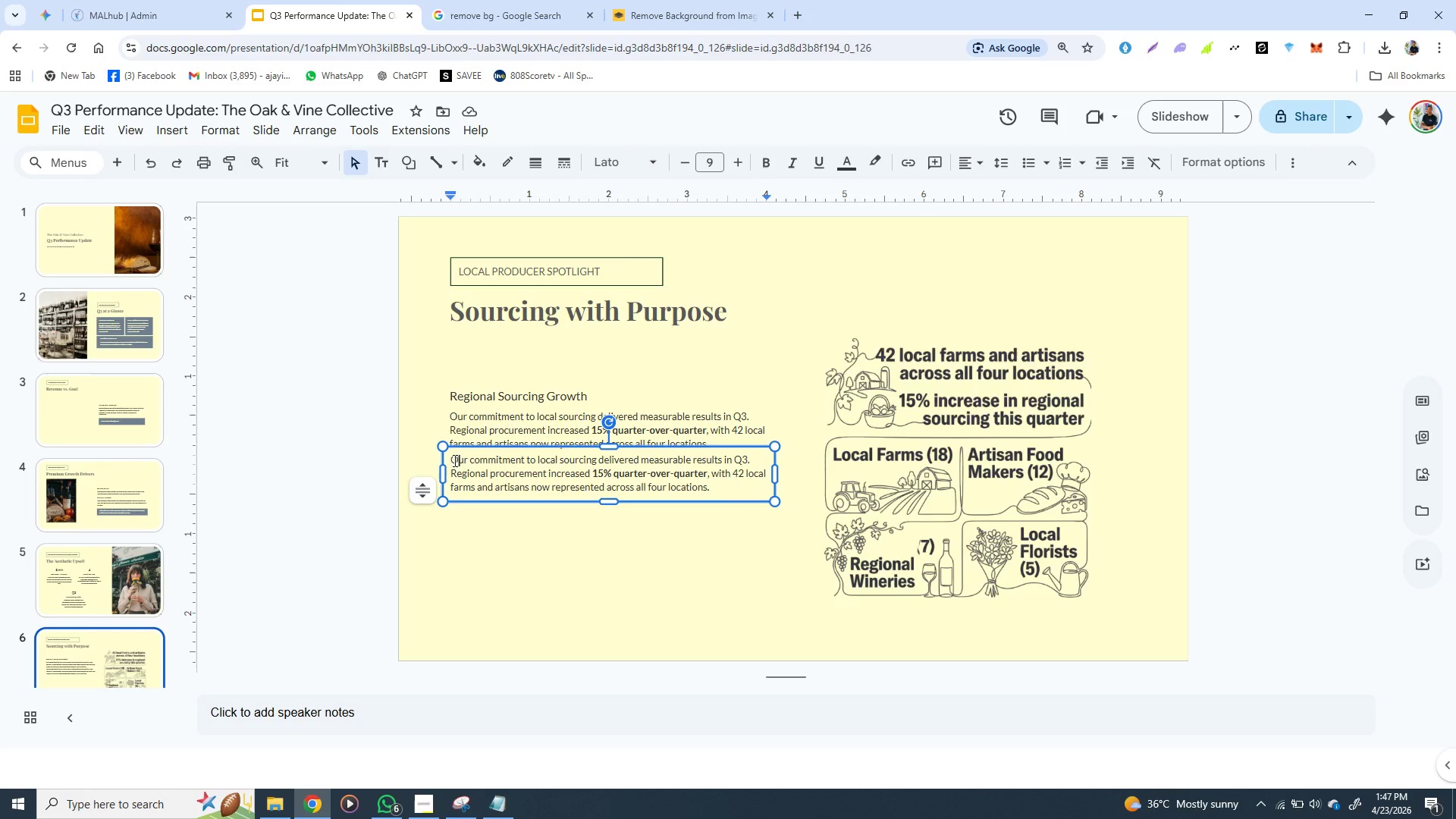 
left_click([450, 459])
 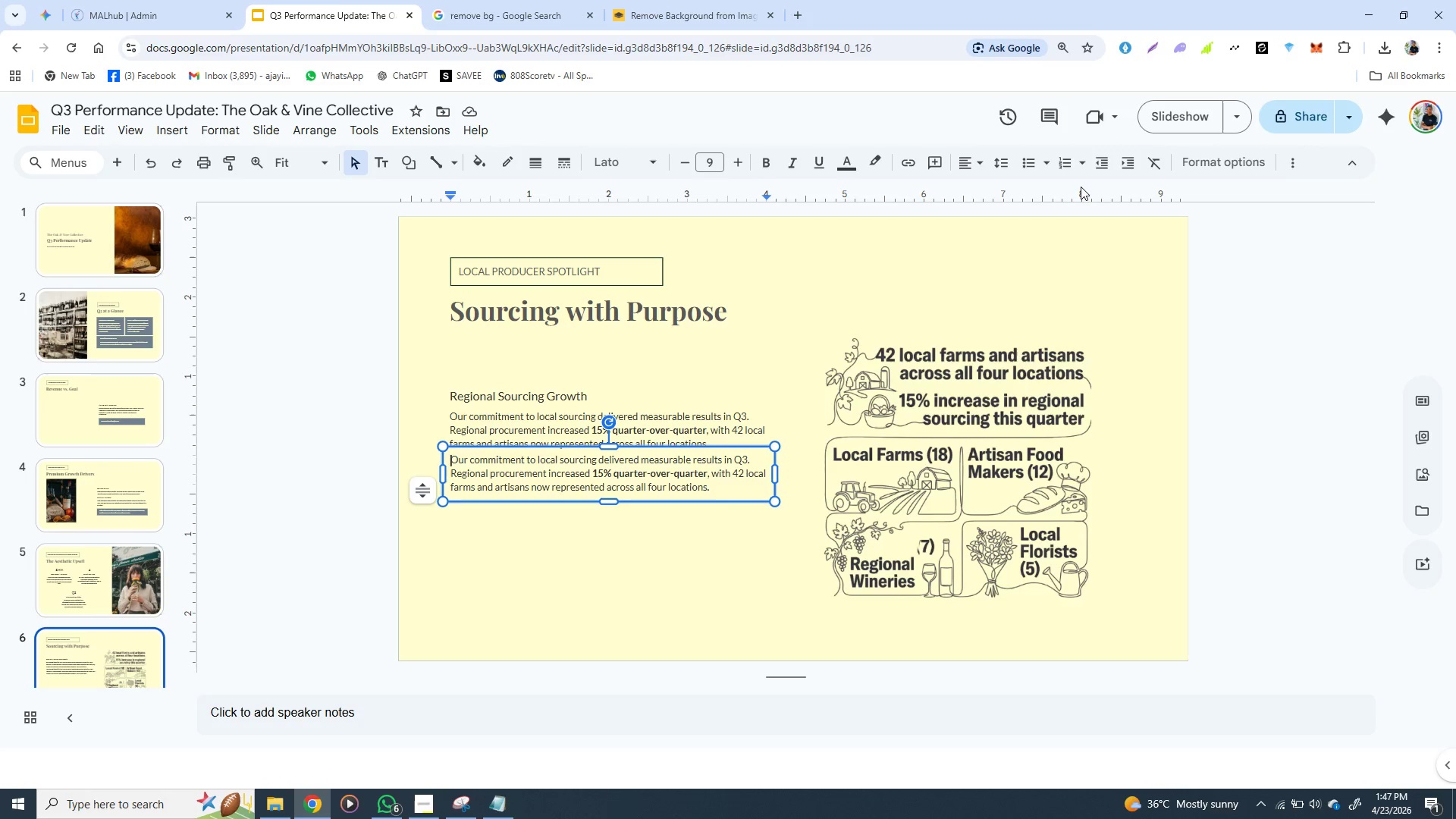 
wait(10.17)
 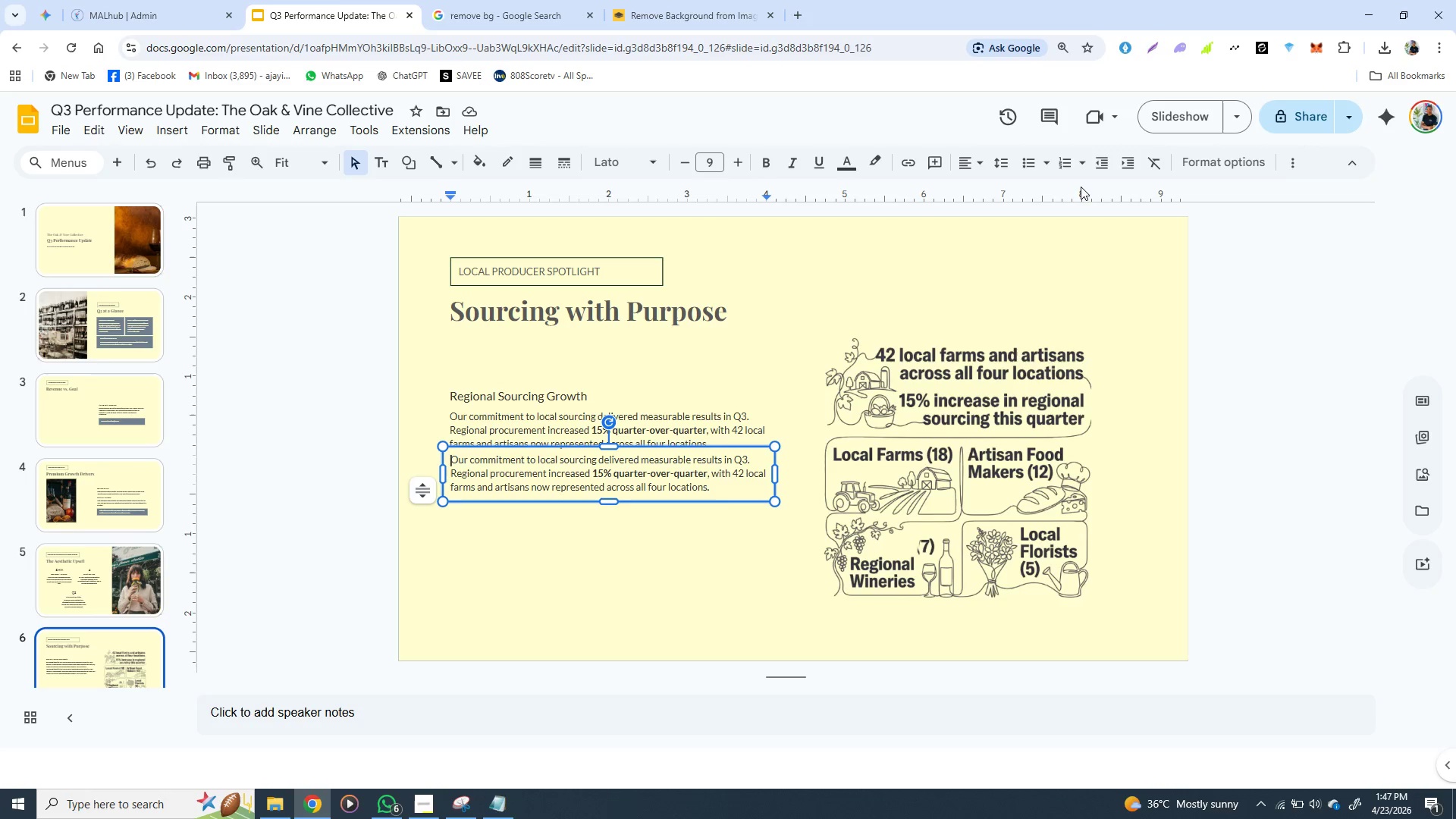 
left_click([1043, 160])
 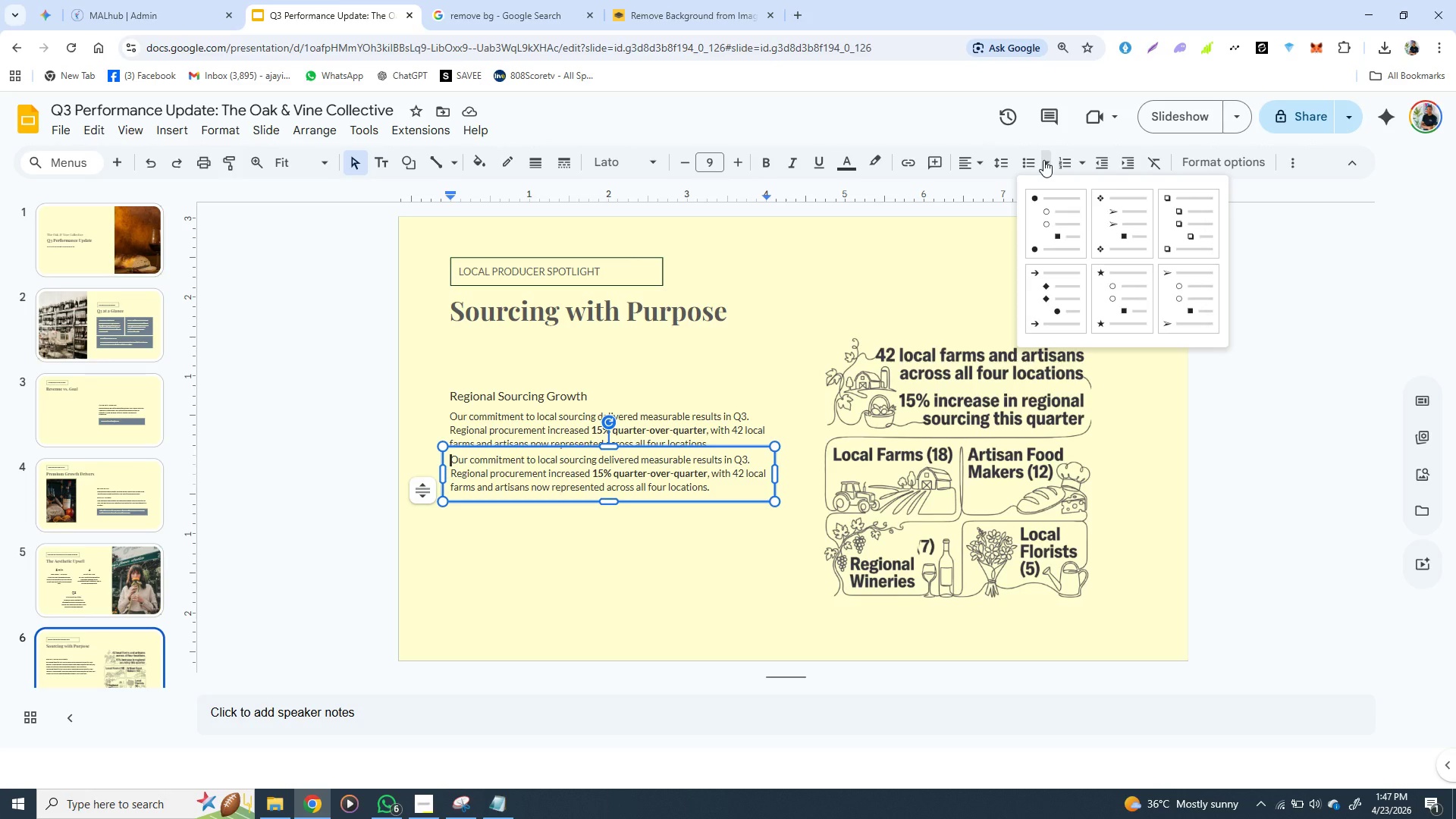 
wait(9.5)
 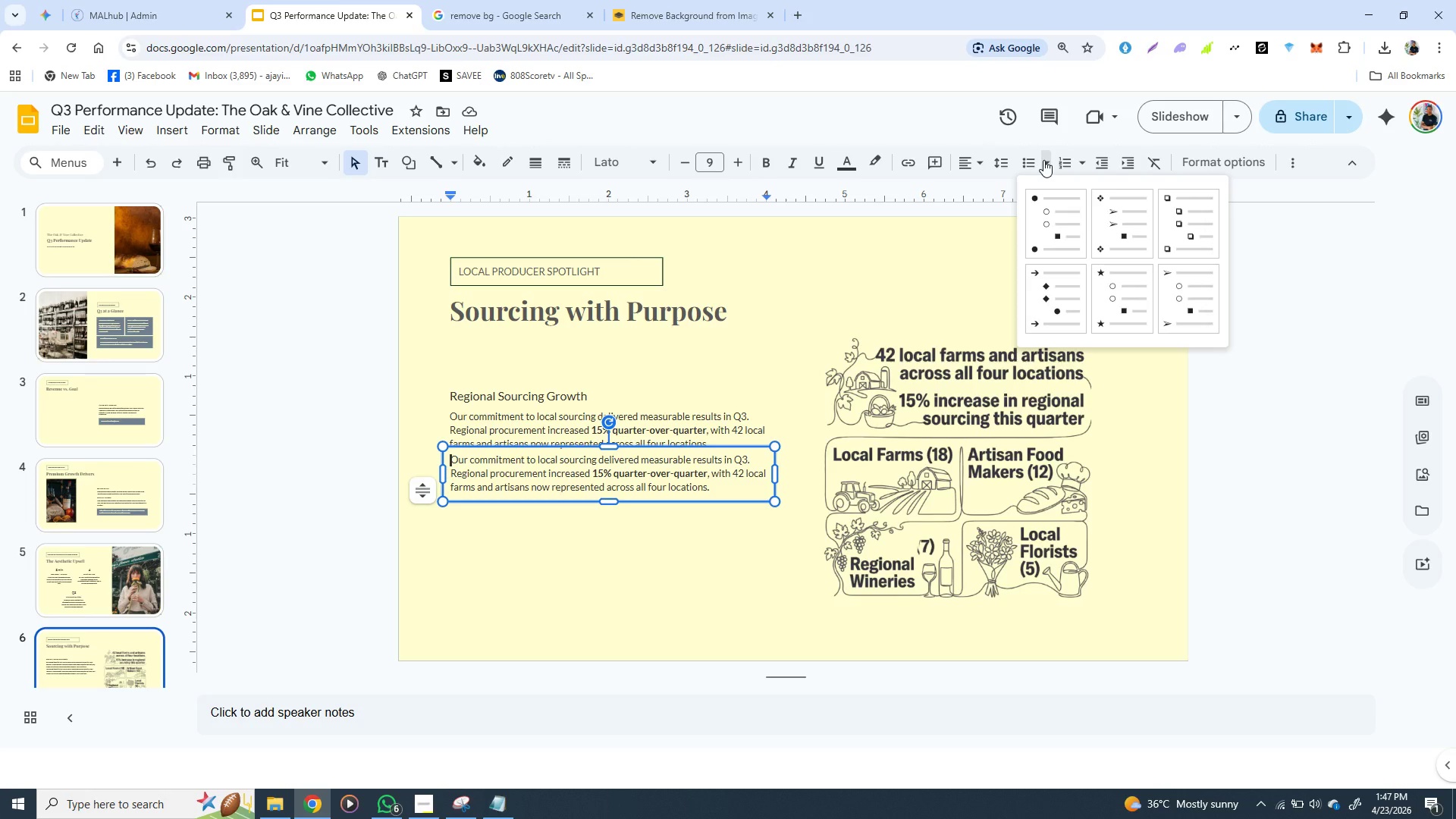 
left_click([1096, 246])
 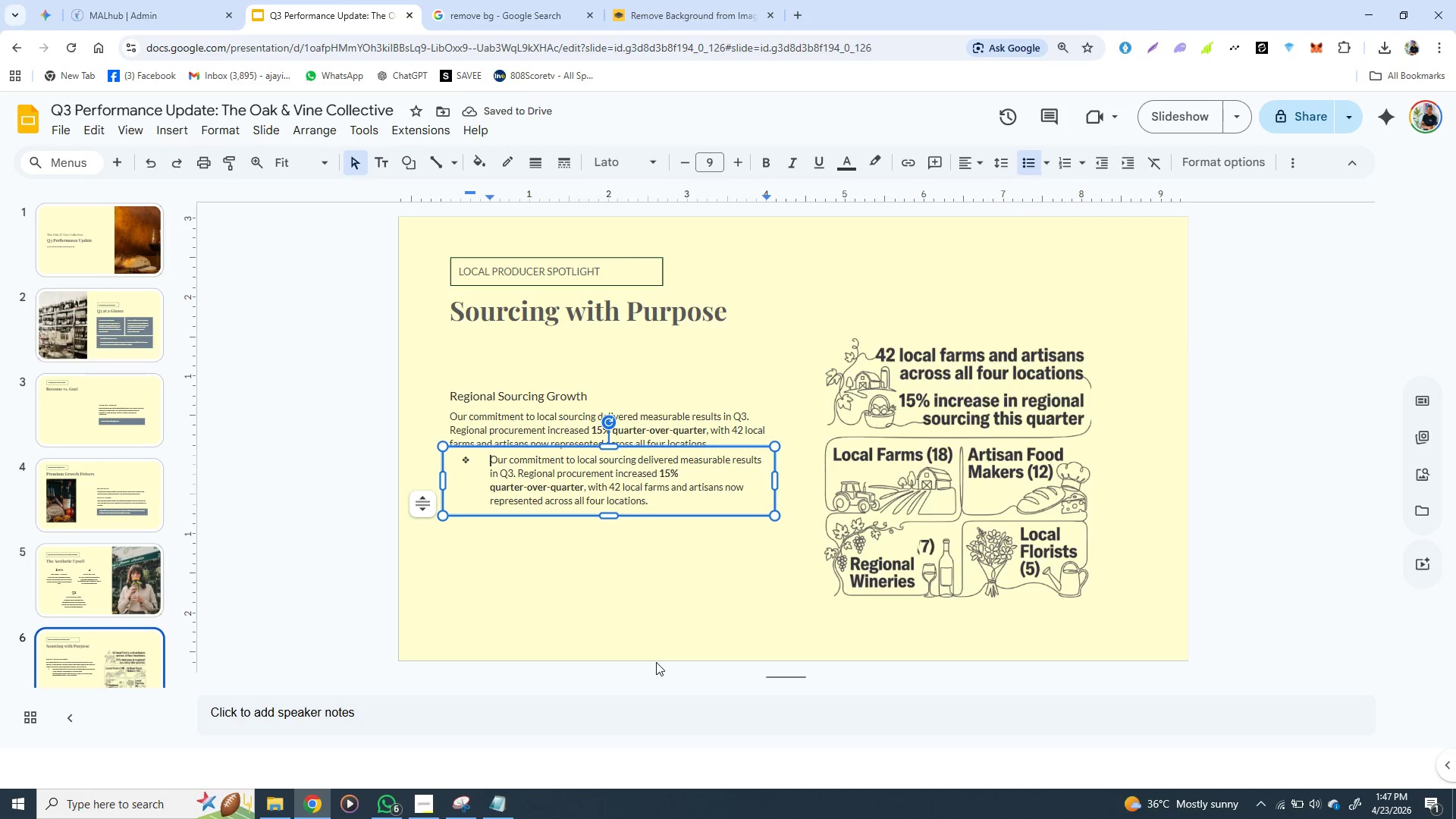 
left_click([502, 803])
 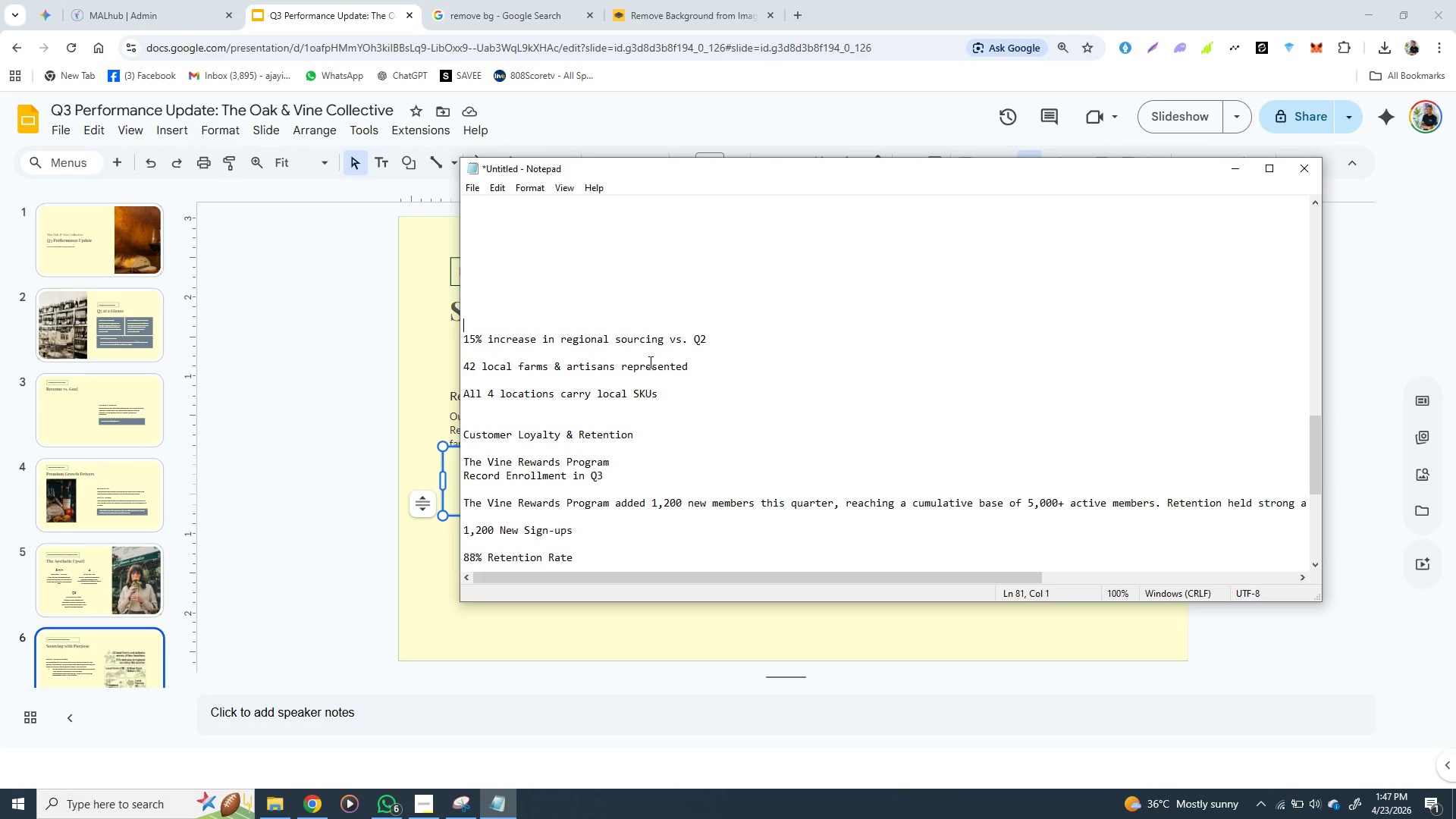 
scroll: coordinate [640, 369], scroll_direction: up, amount: 3.0
 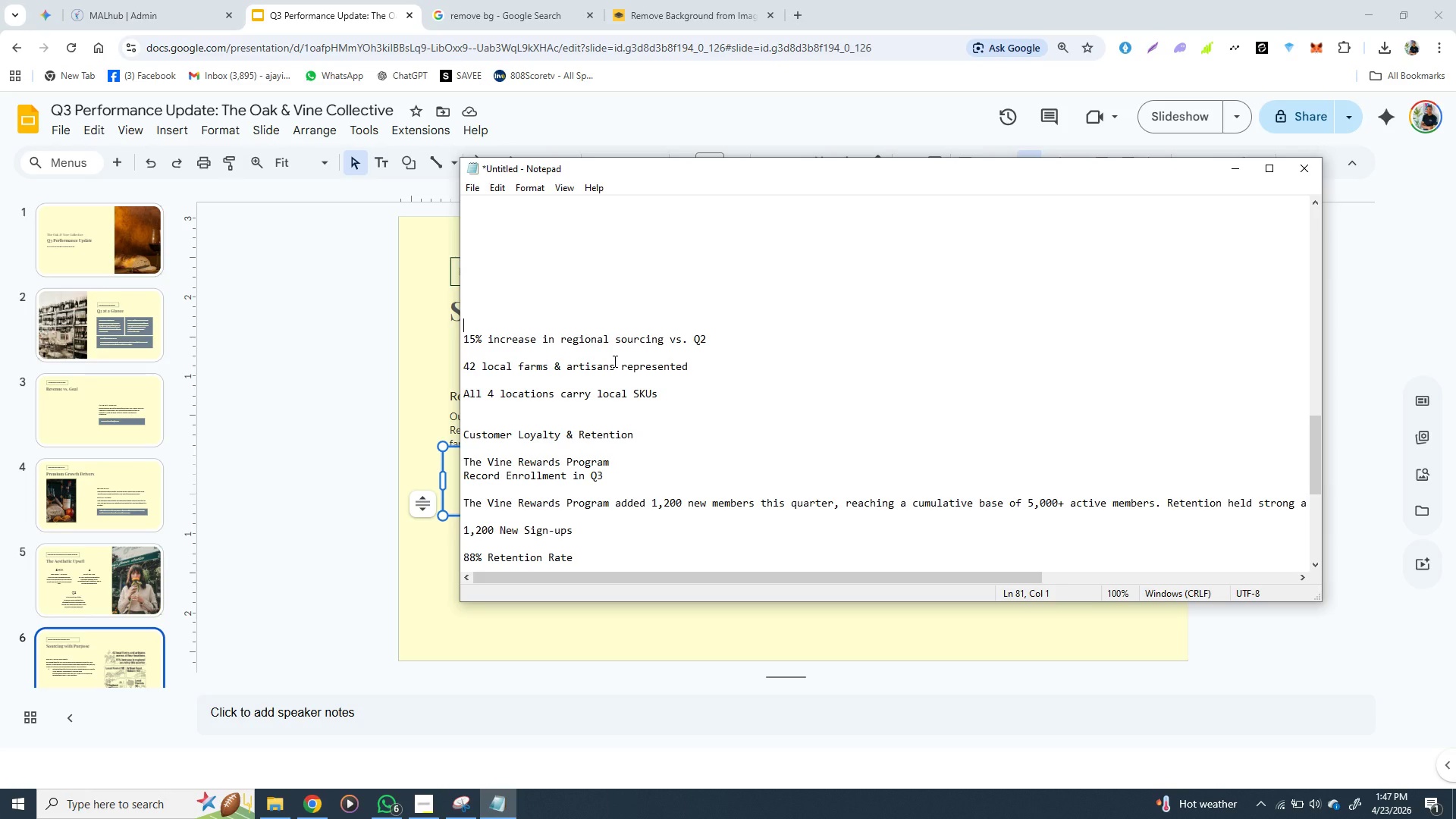 
wait(15.24)
 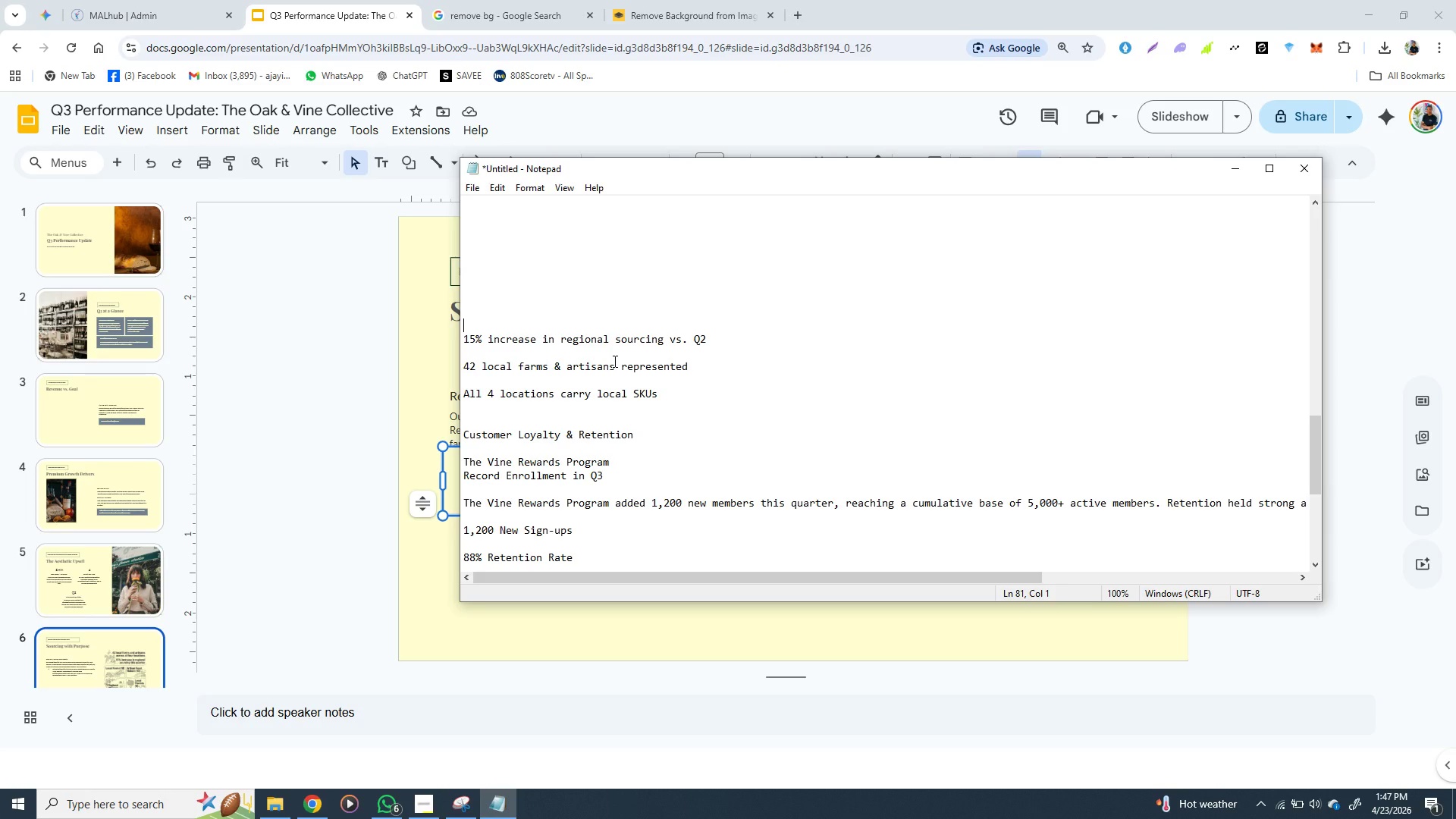 
left_click_drag(start_coordinate=[717, 331], to_coordinate=[568, 348])
 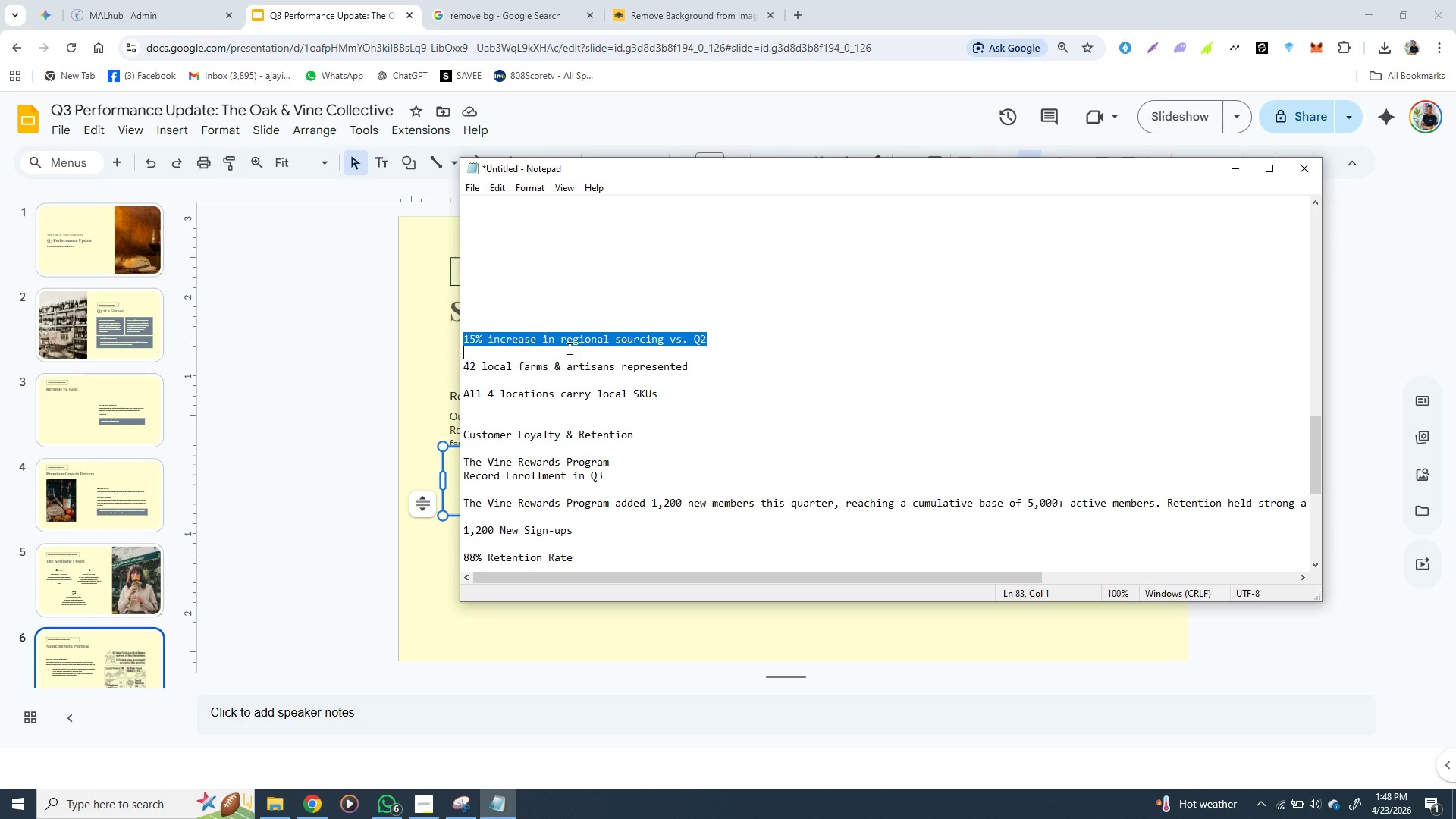 
key(Control+X)
 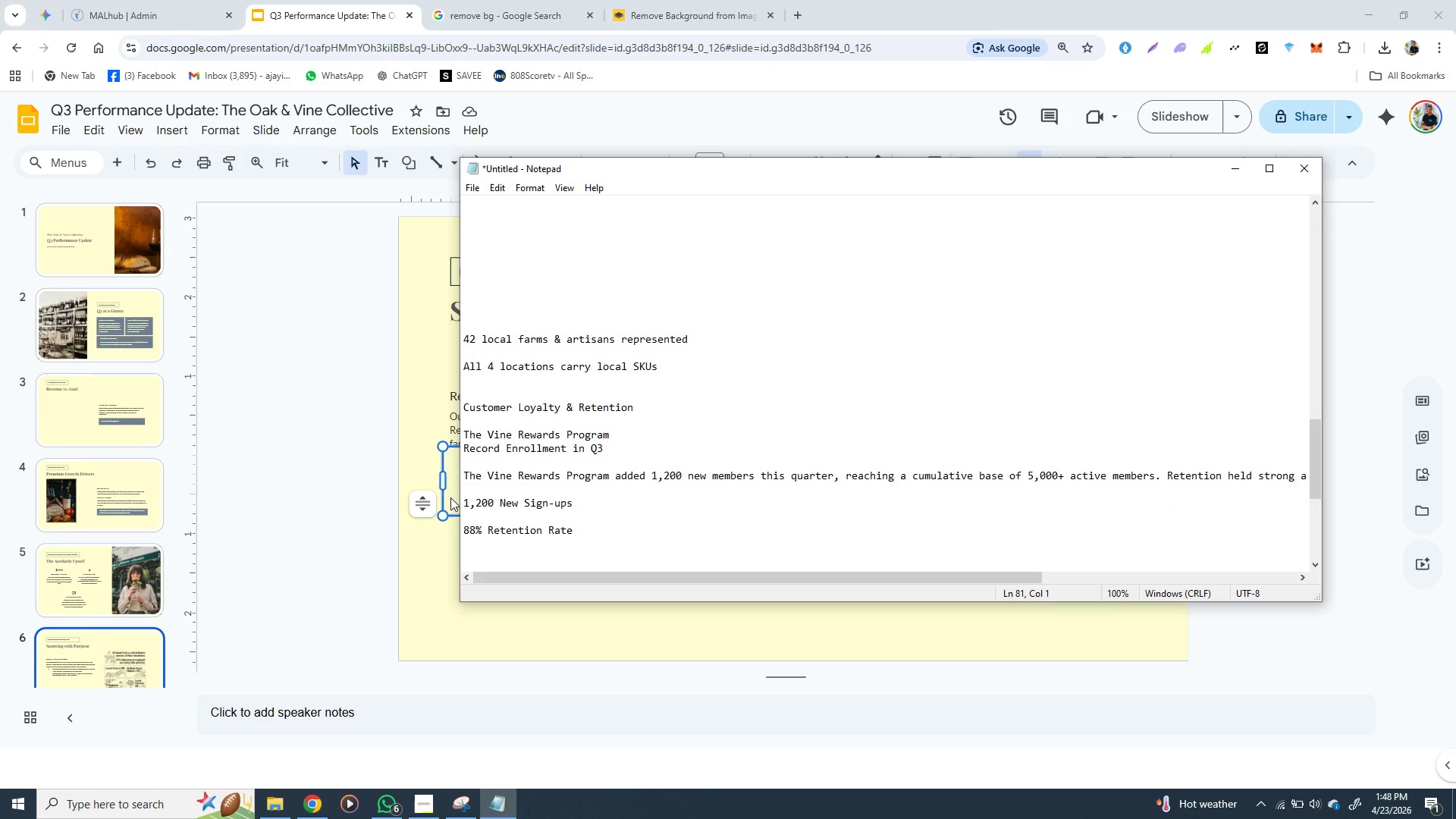 
left_click([438, 497])
 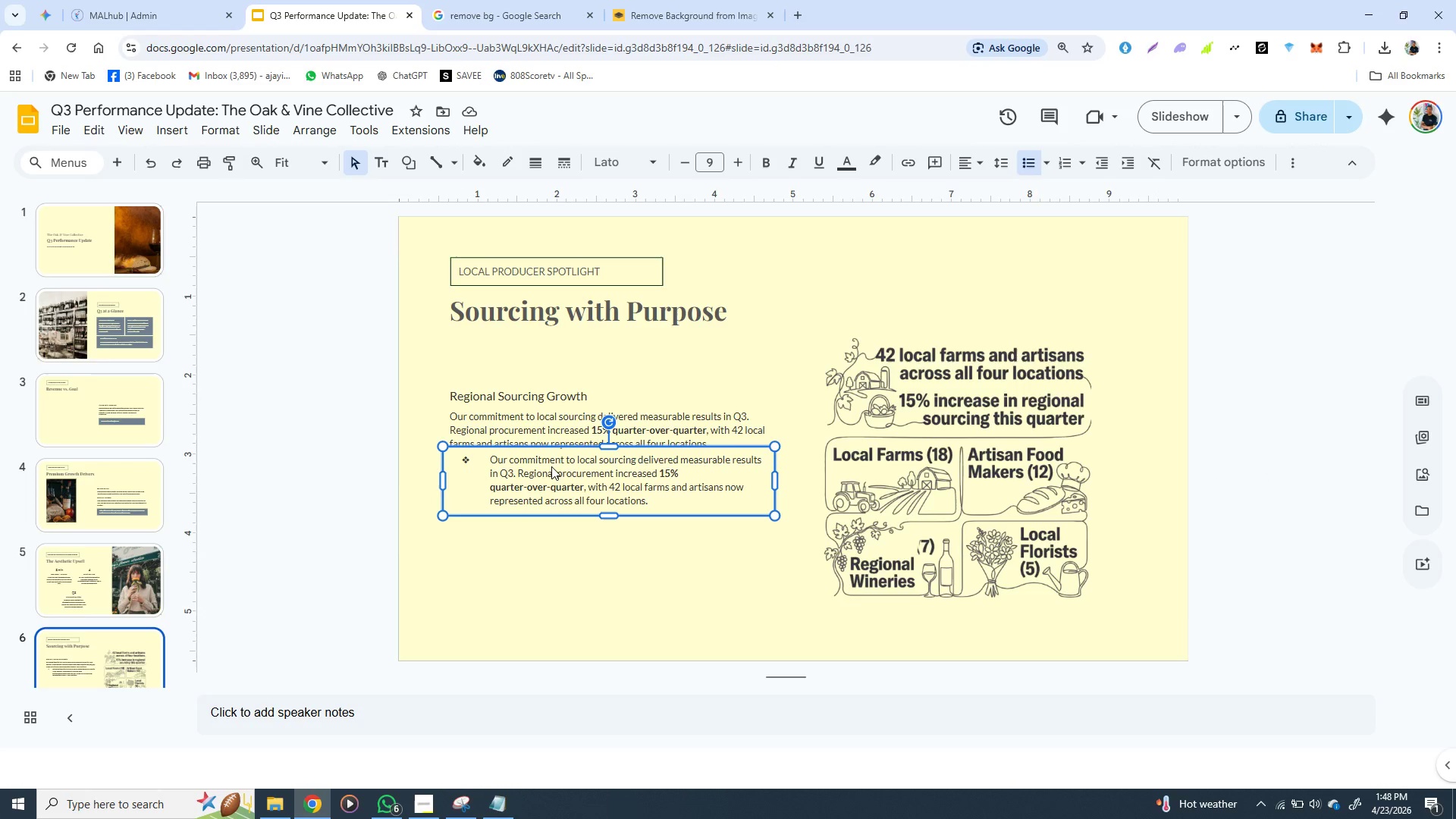 
double_click([551, 466])
 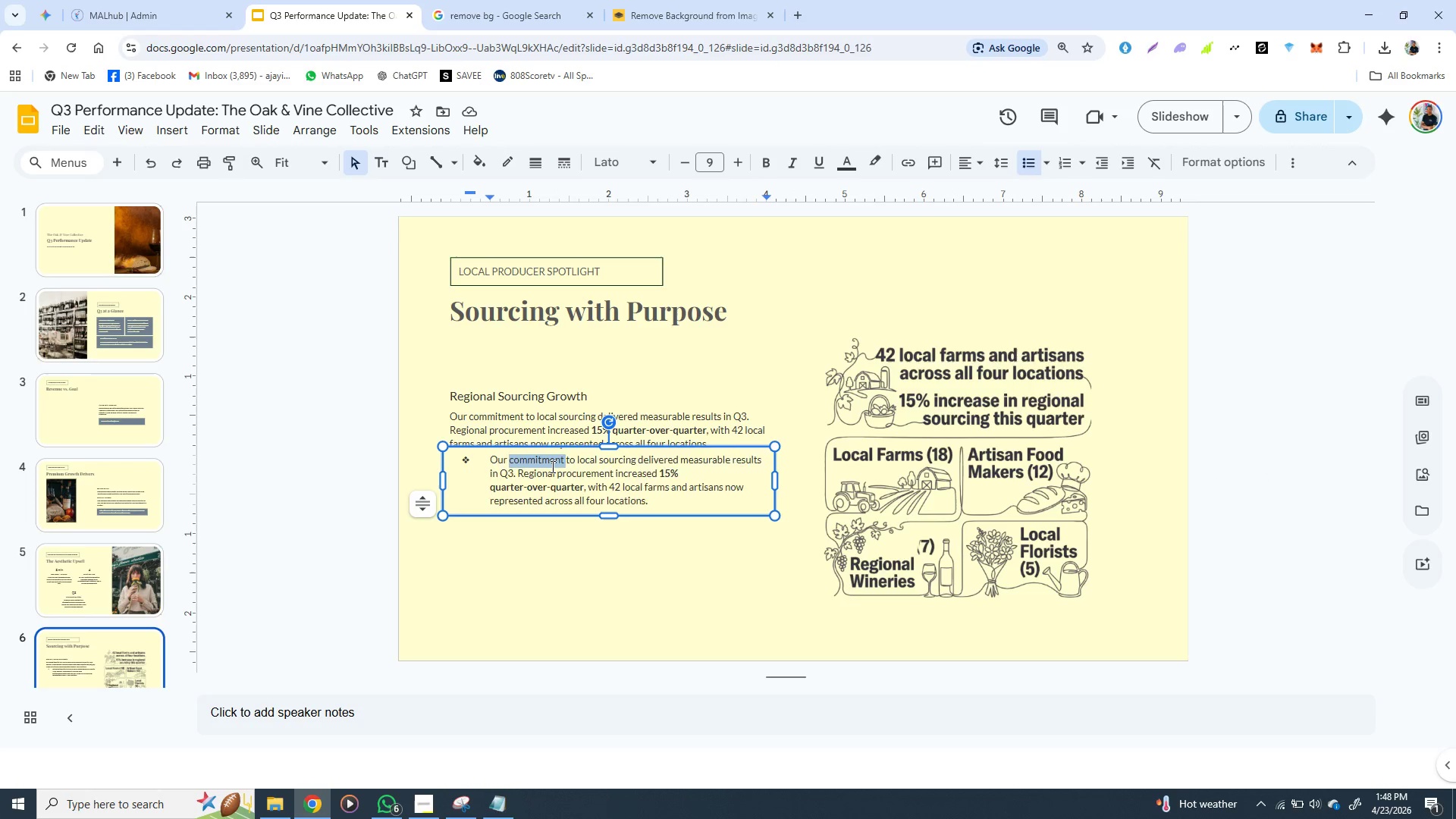 
triple_click([551, 466])
 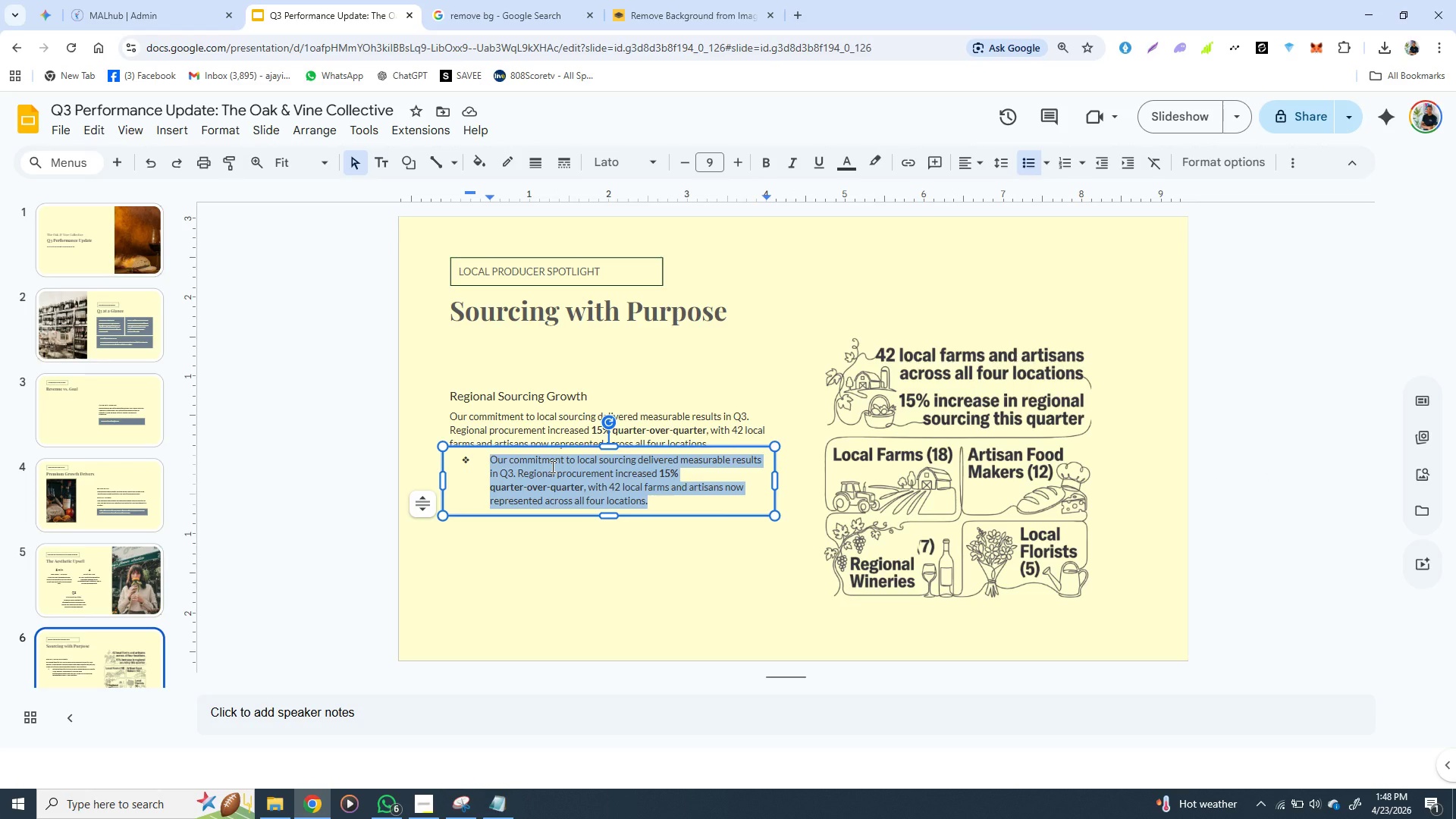 
key(Control+V)
 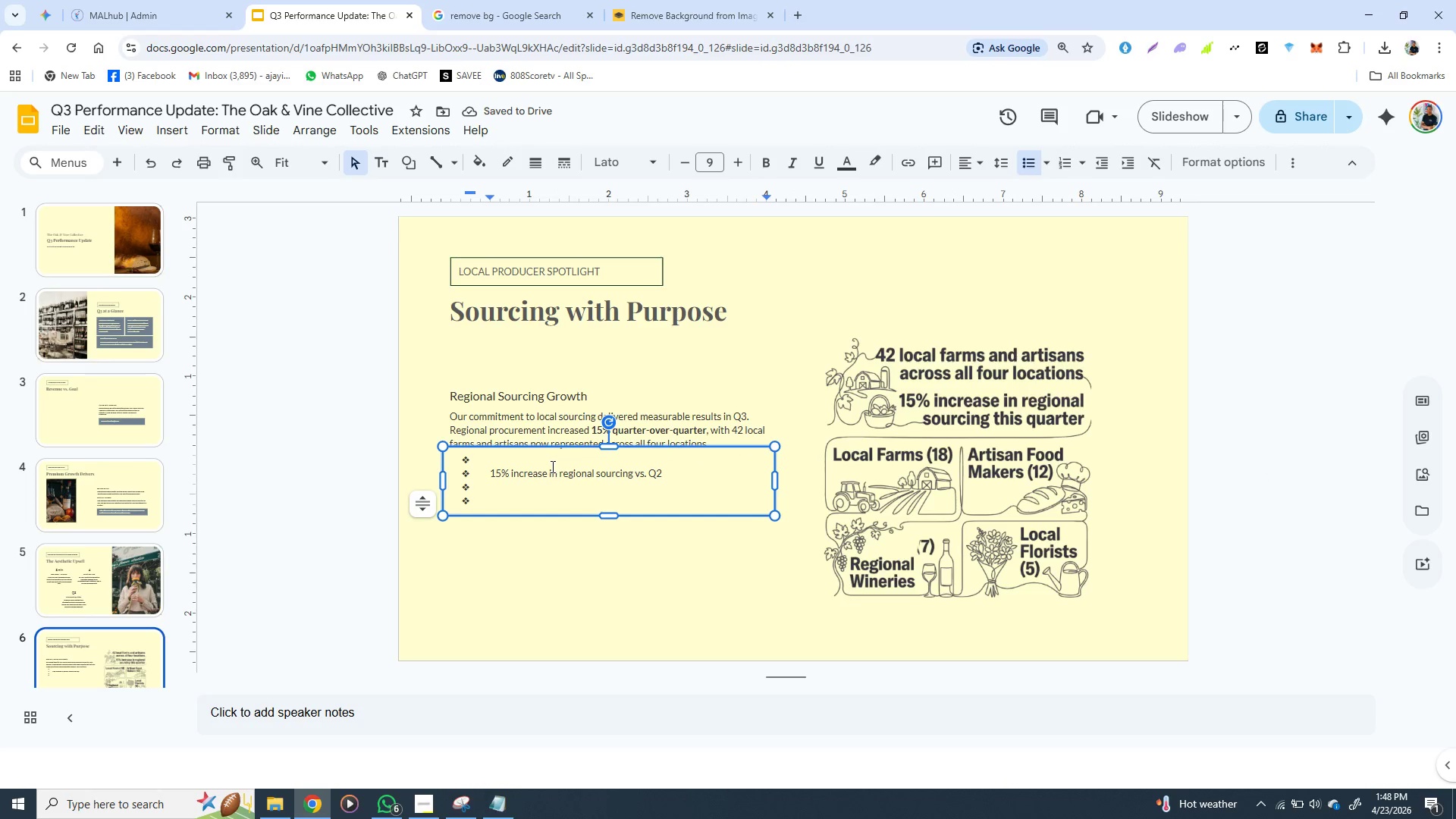 
key(Backspace)
 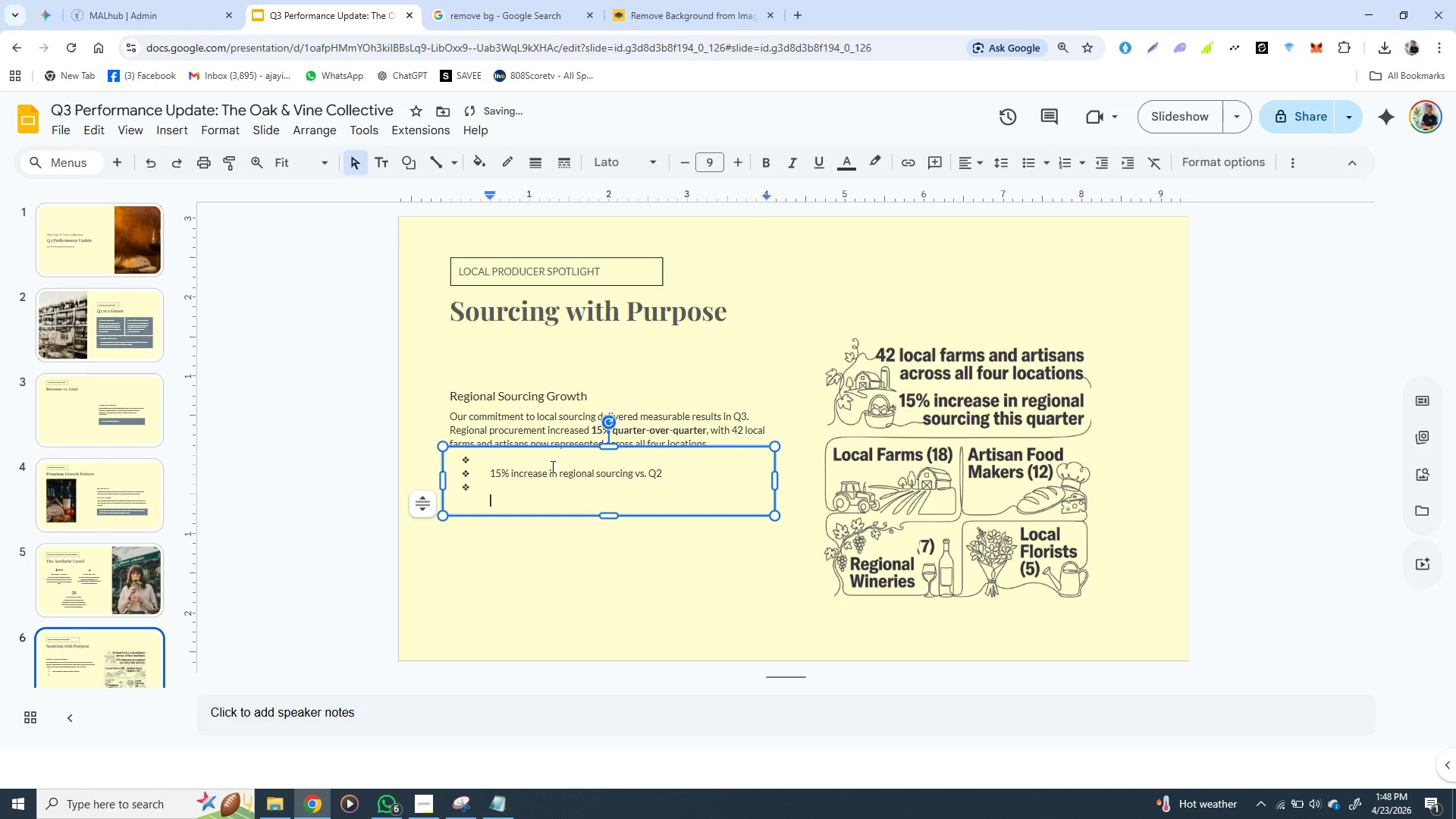 
key(Backspace)
 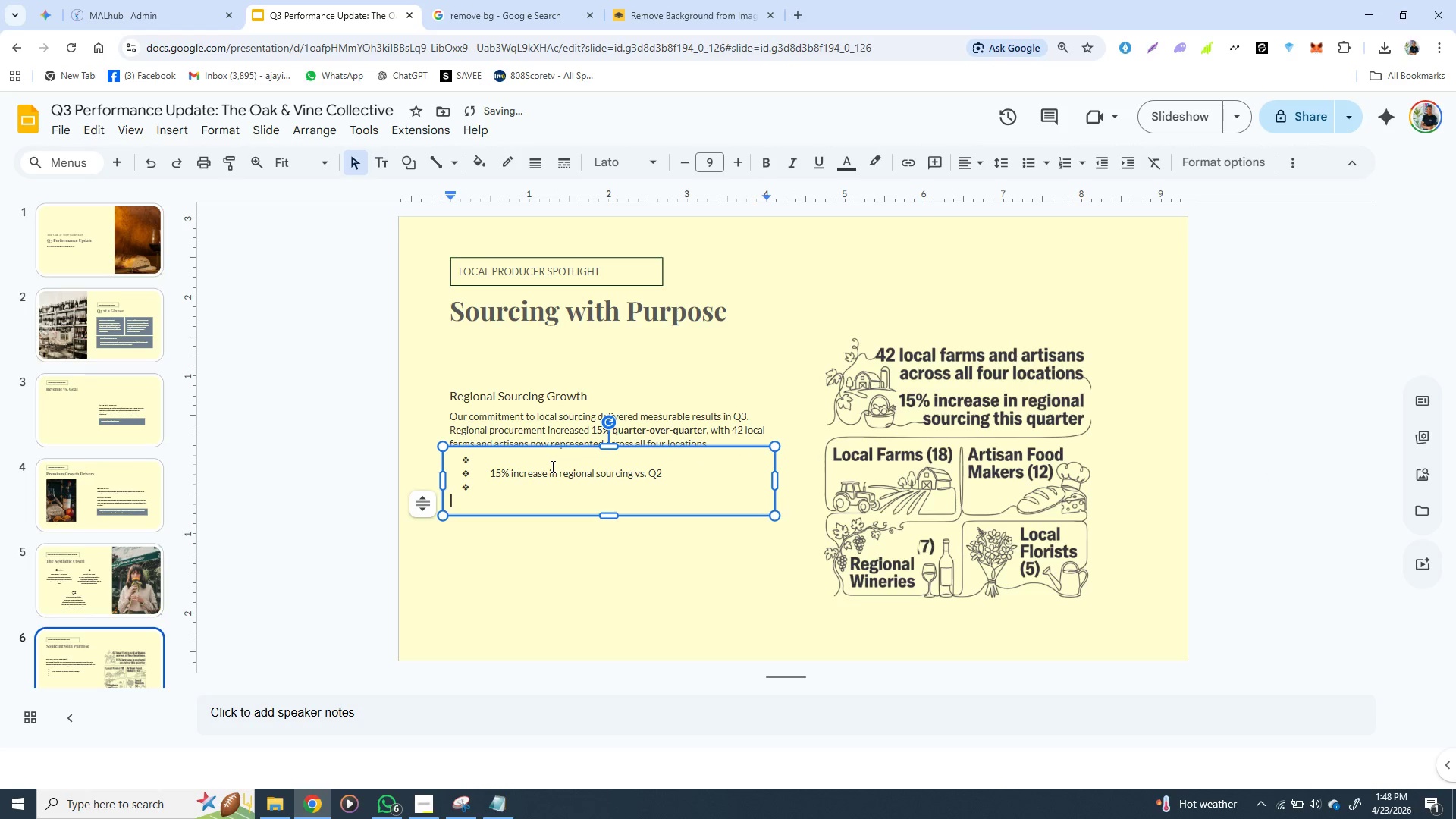 
key(Backspace)
 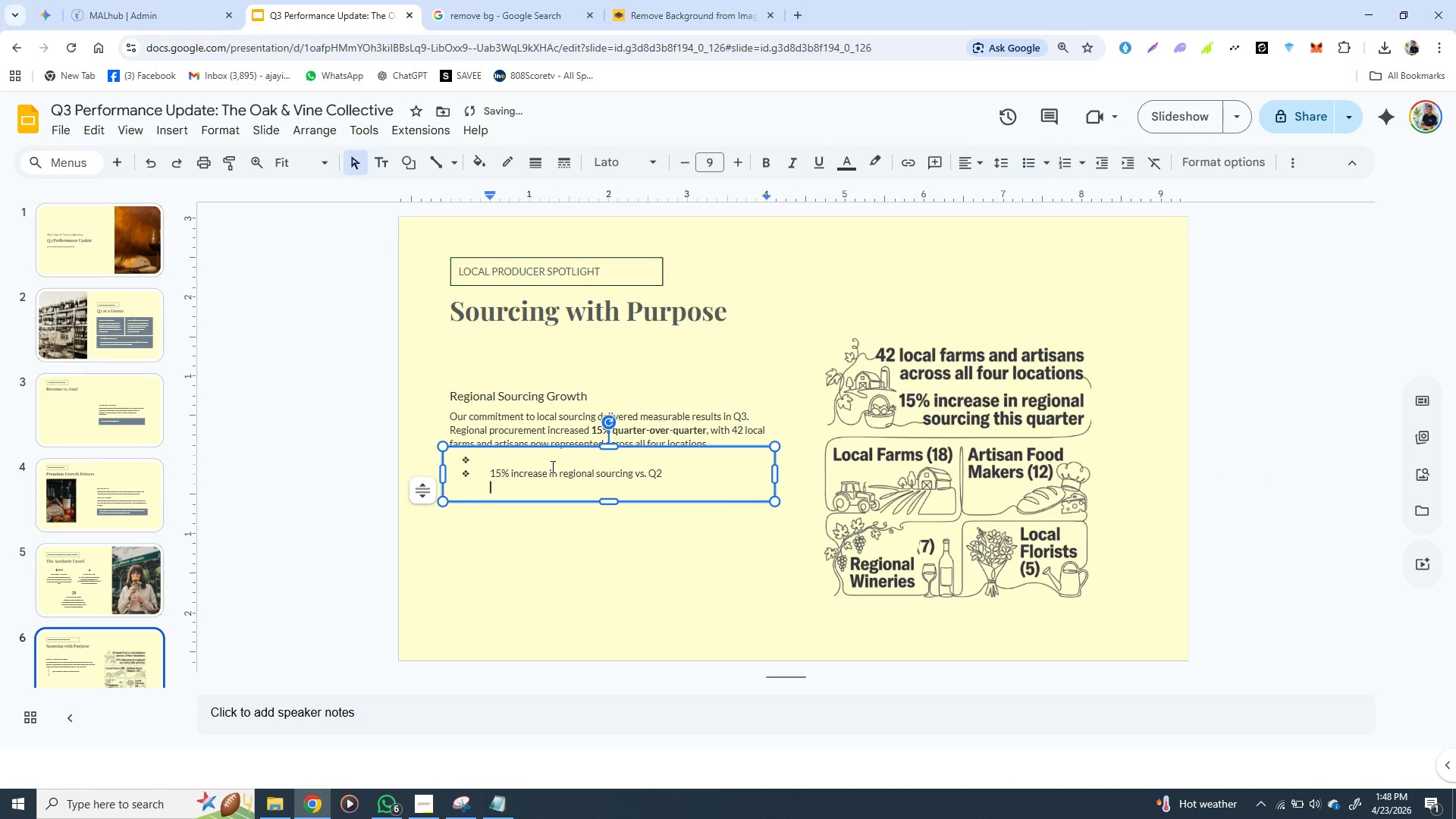 
key(Backspace)
 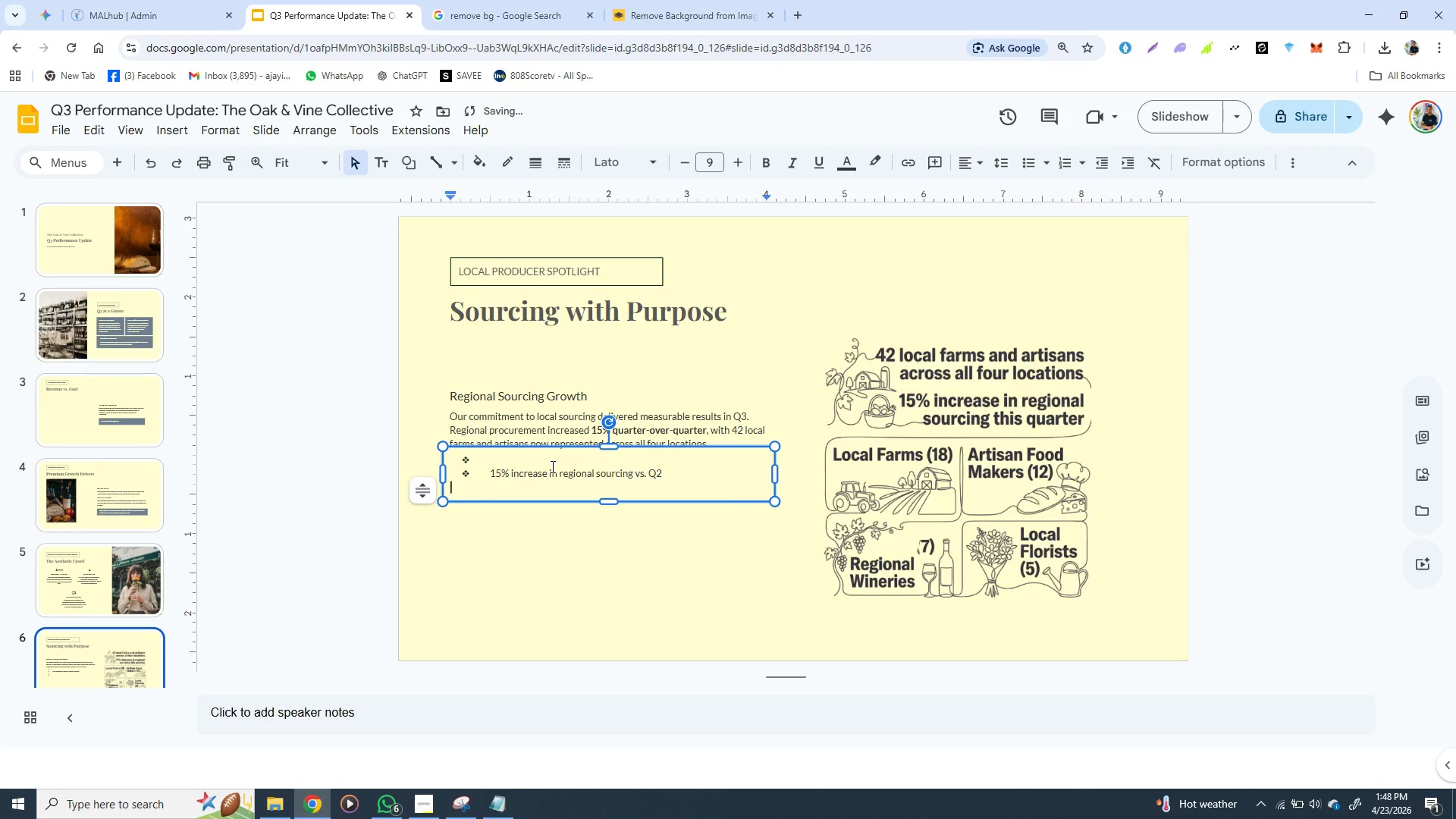 
key(Backspace)
 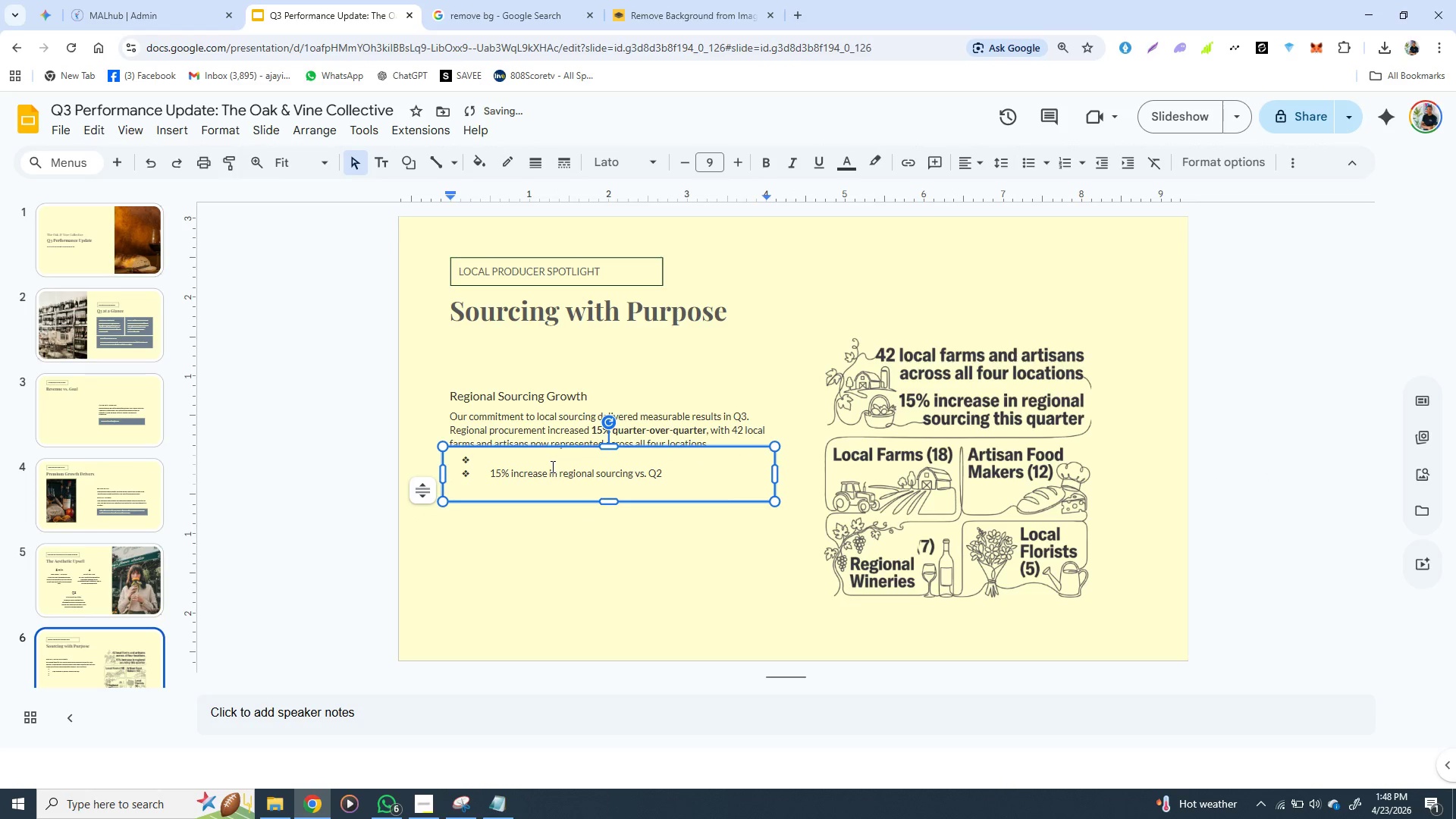 
key(Backspace)
 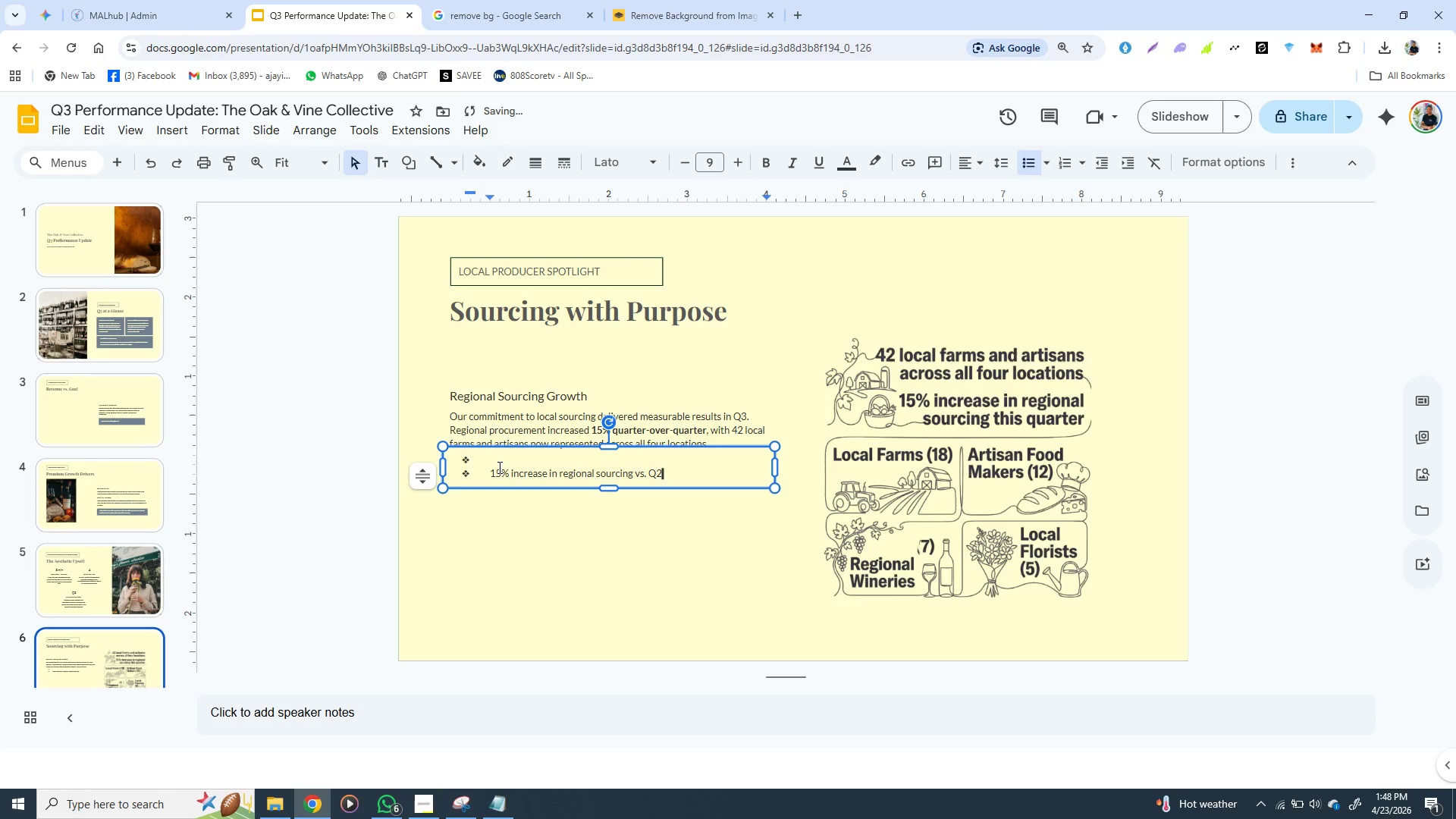 
left_click([494, 463])
 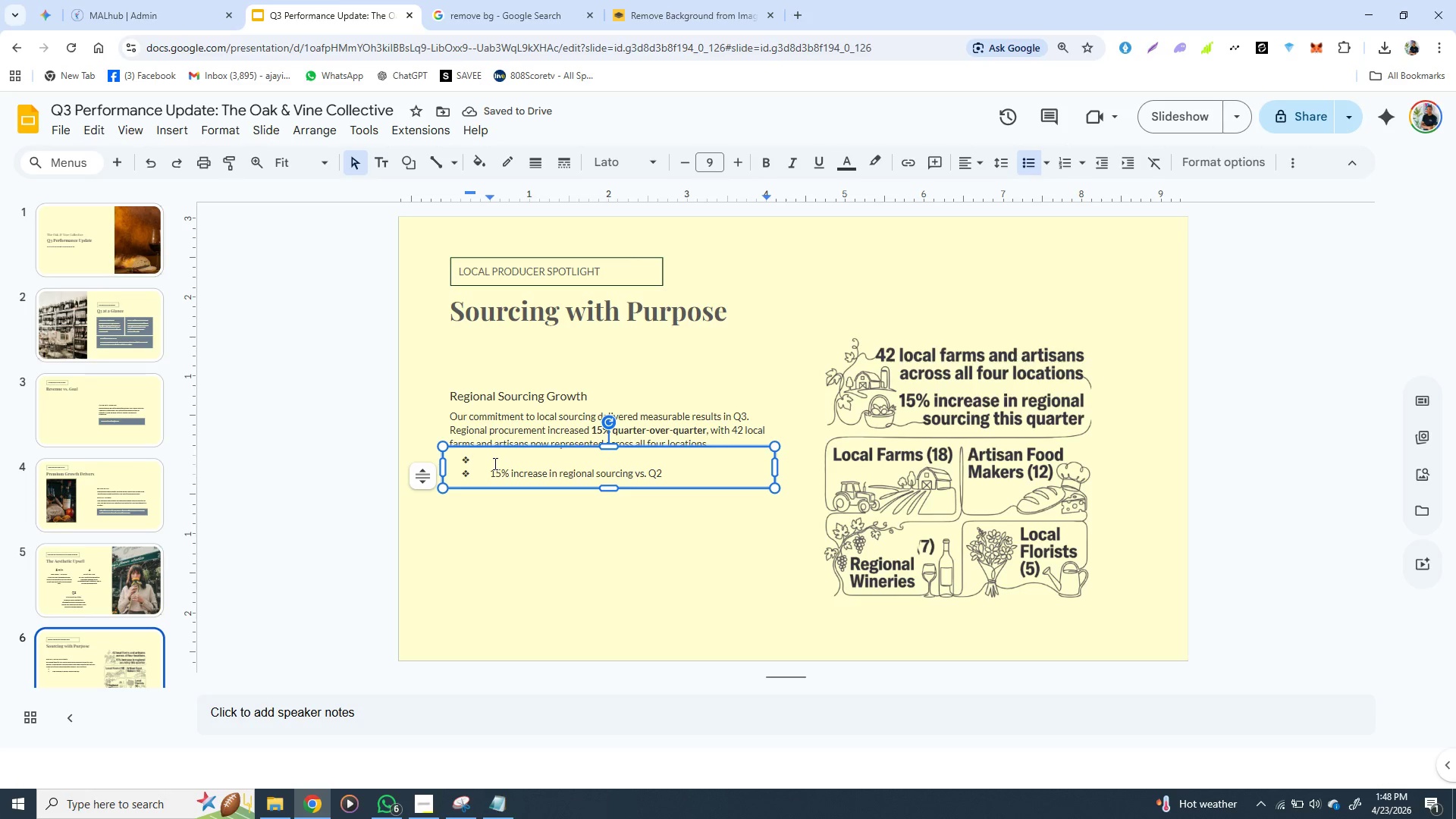 
key(Backspace)
 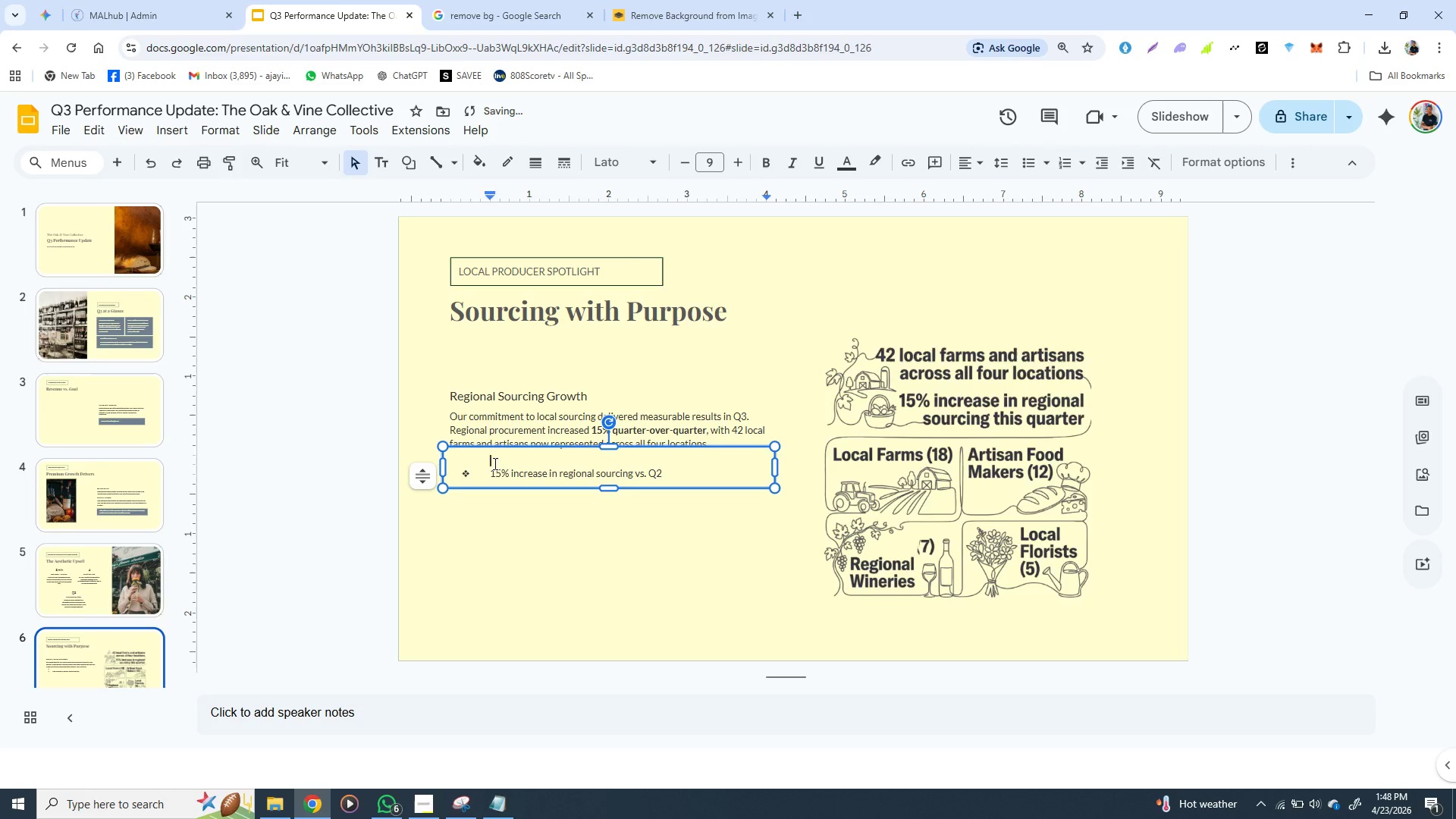 
key(Backspace)
 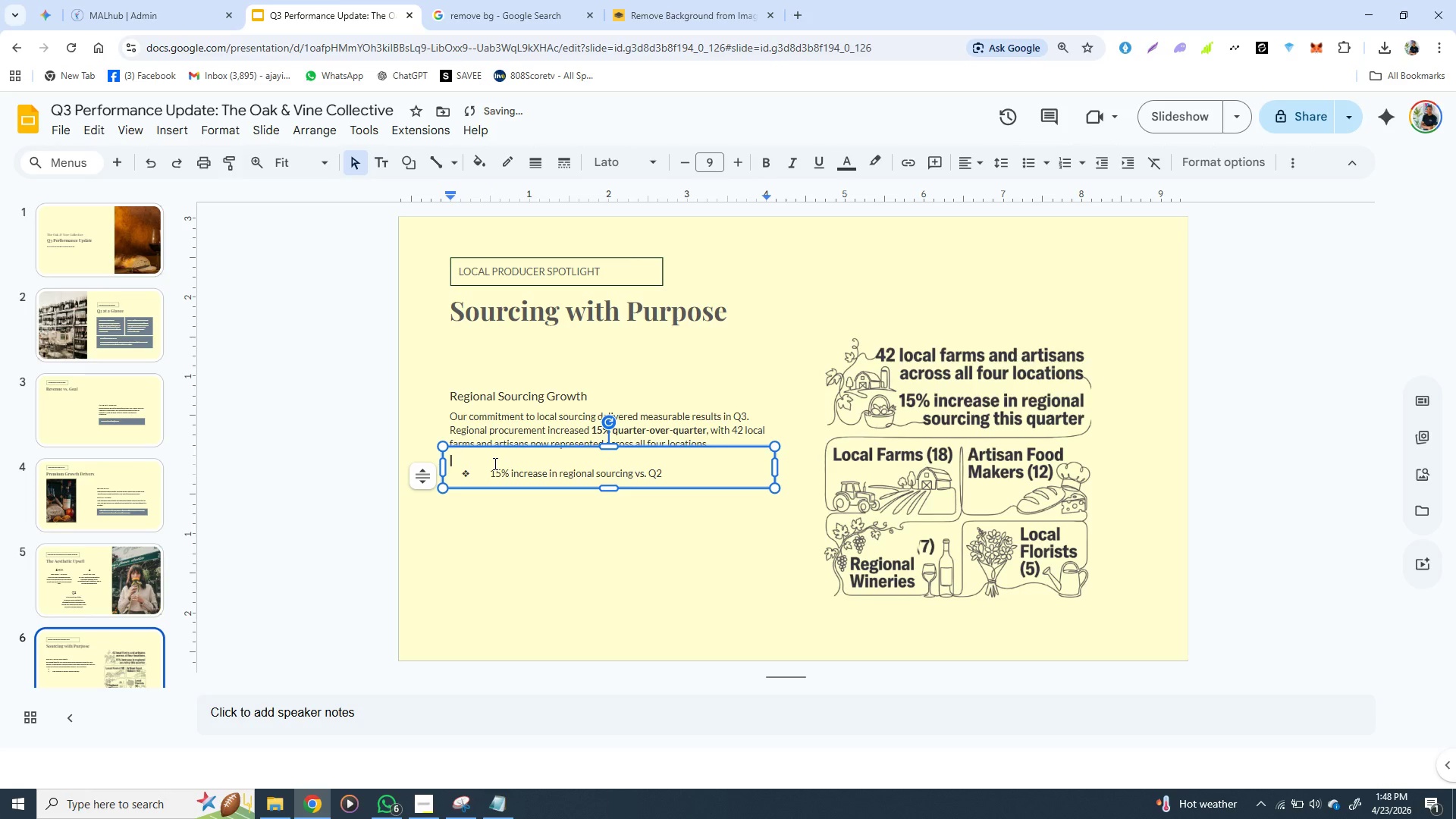 
key(Backspace)
 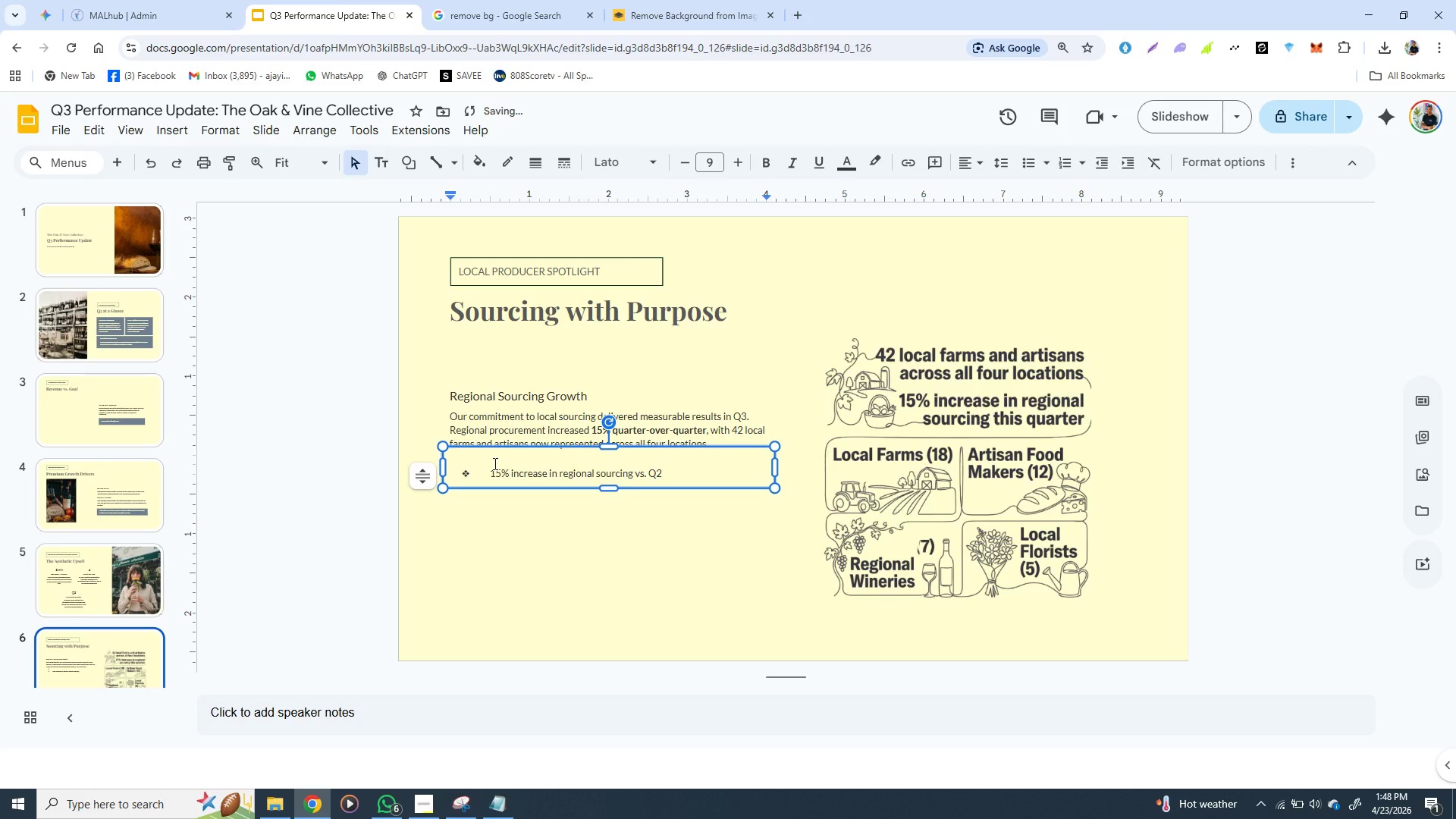 
key(Backspace)
 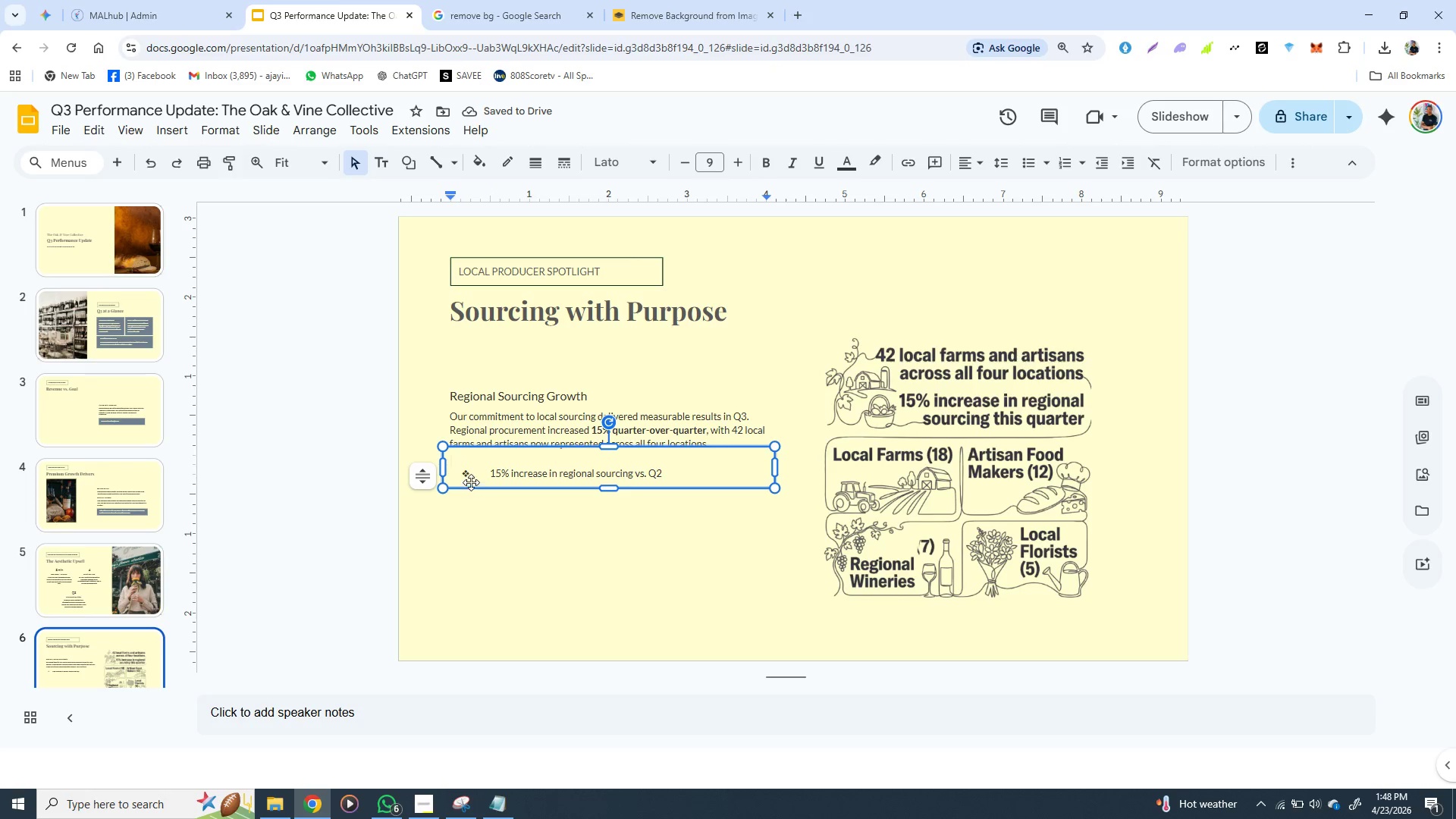 
left_click([463, 473])
 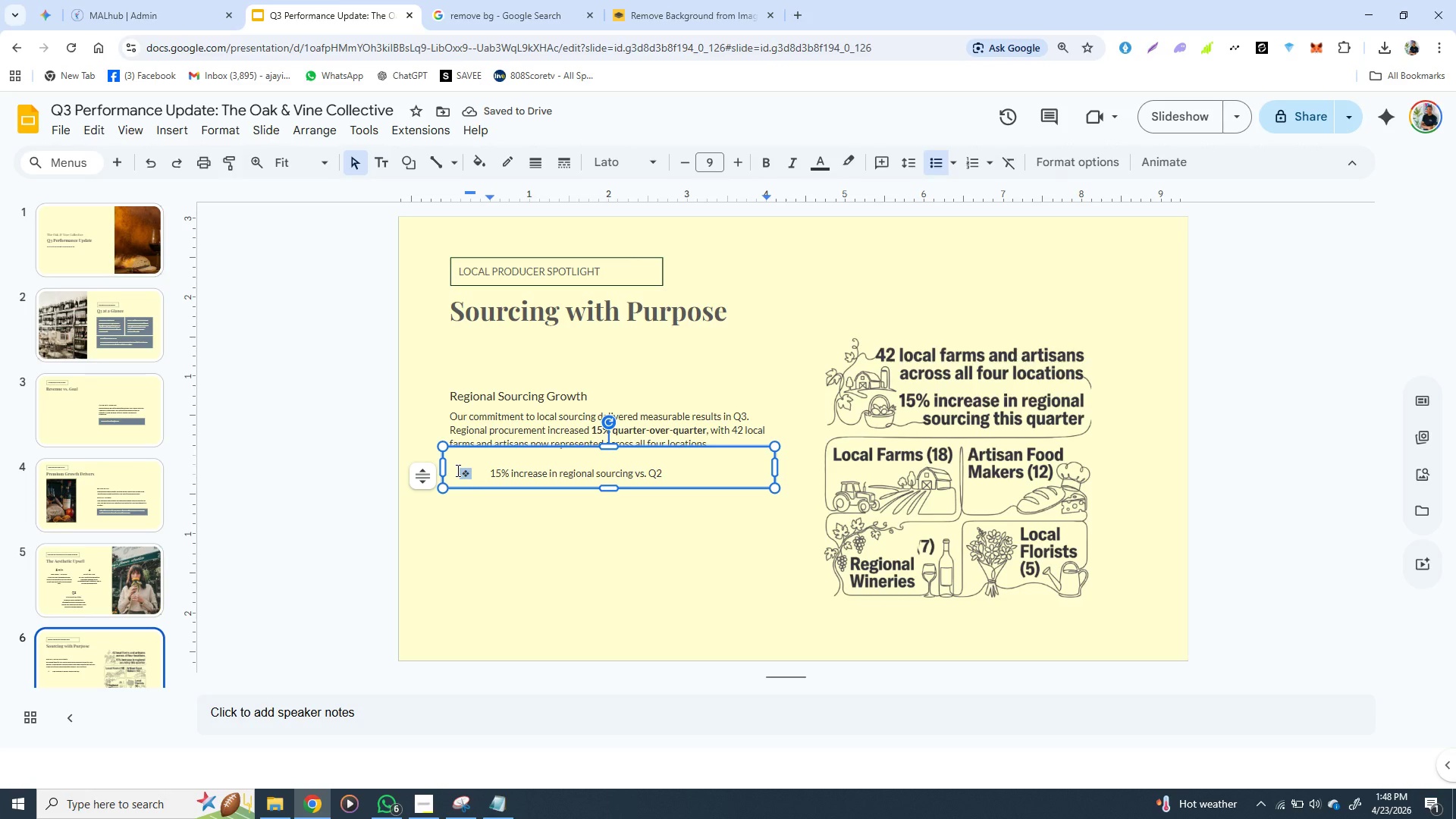 
left_click([457, 470])
 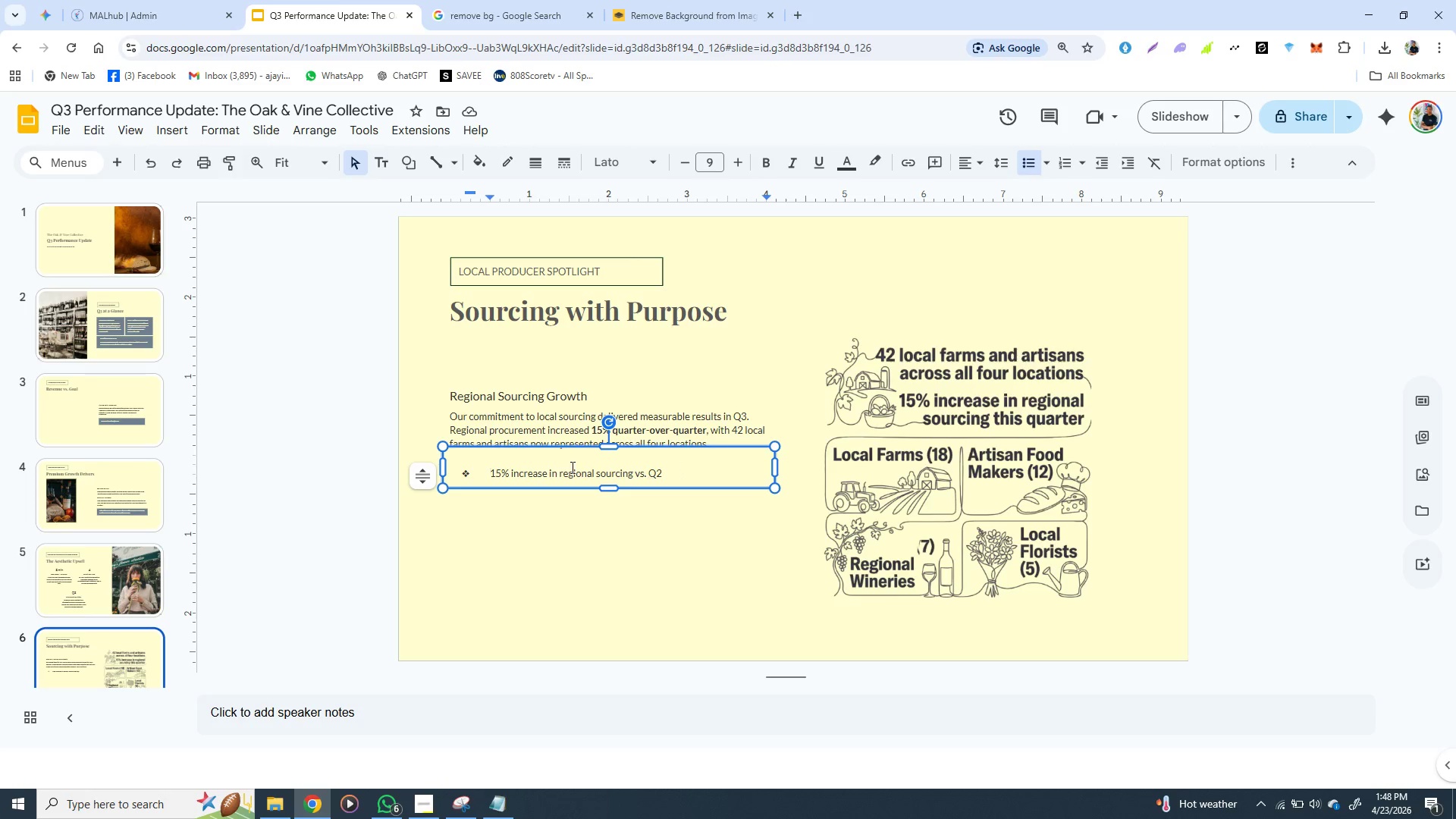 
key(Backspace)
 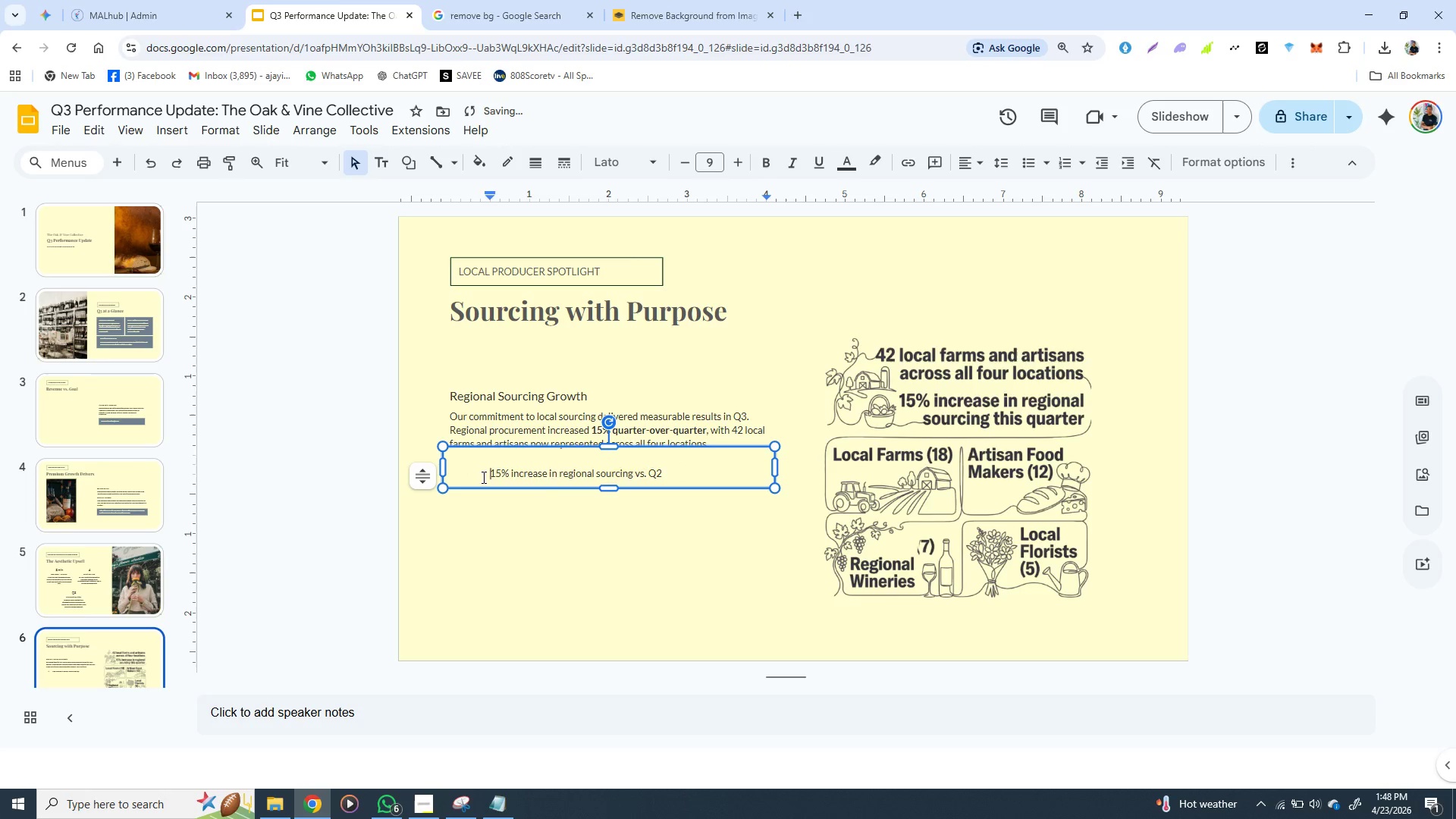 
key(Backspace)
 